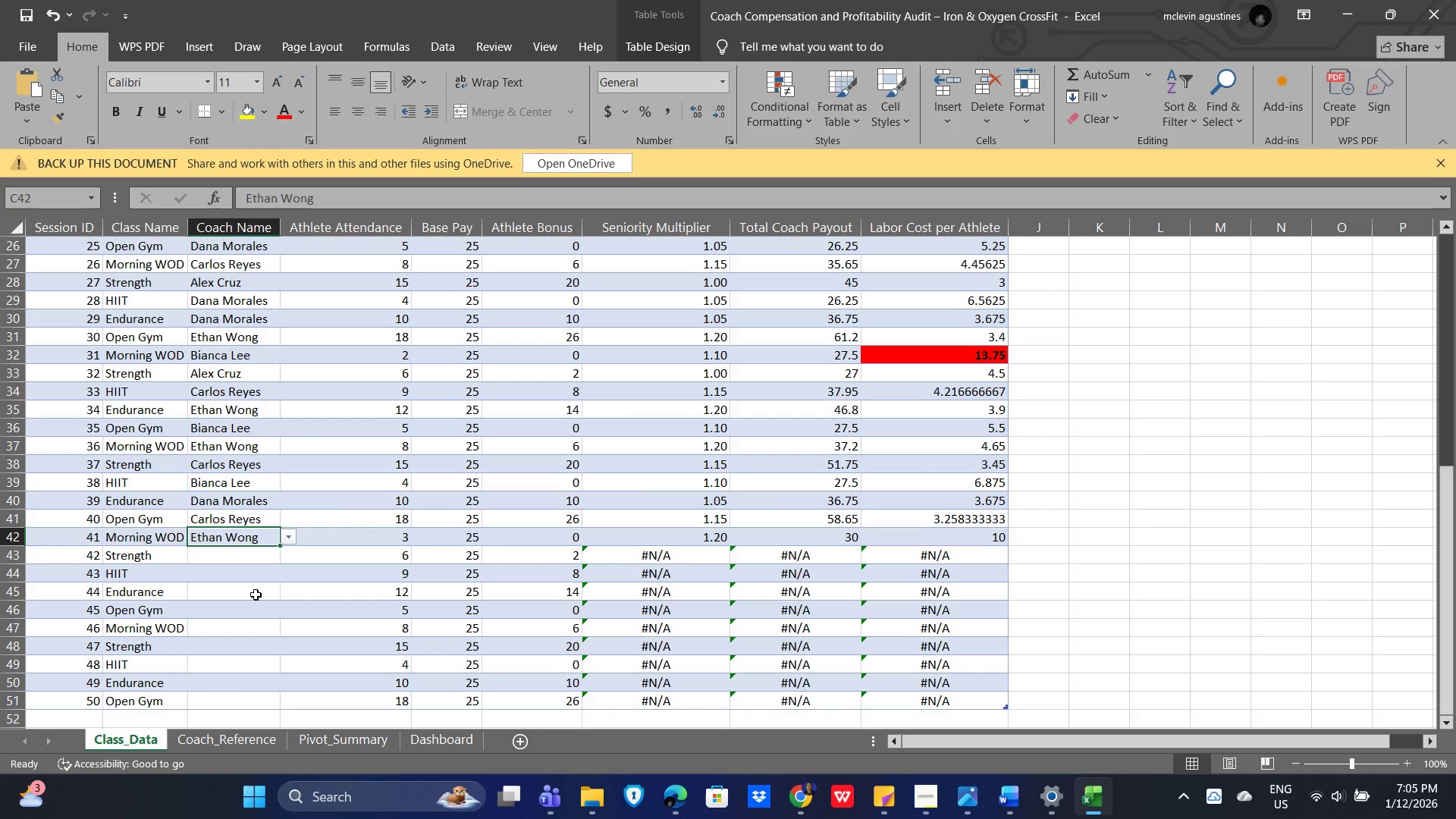 
scroll: coordinate [259, 544], scroll_direction: down, amount: 2.0
 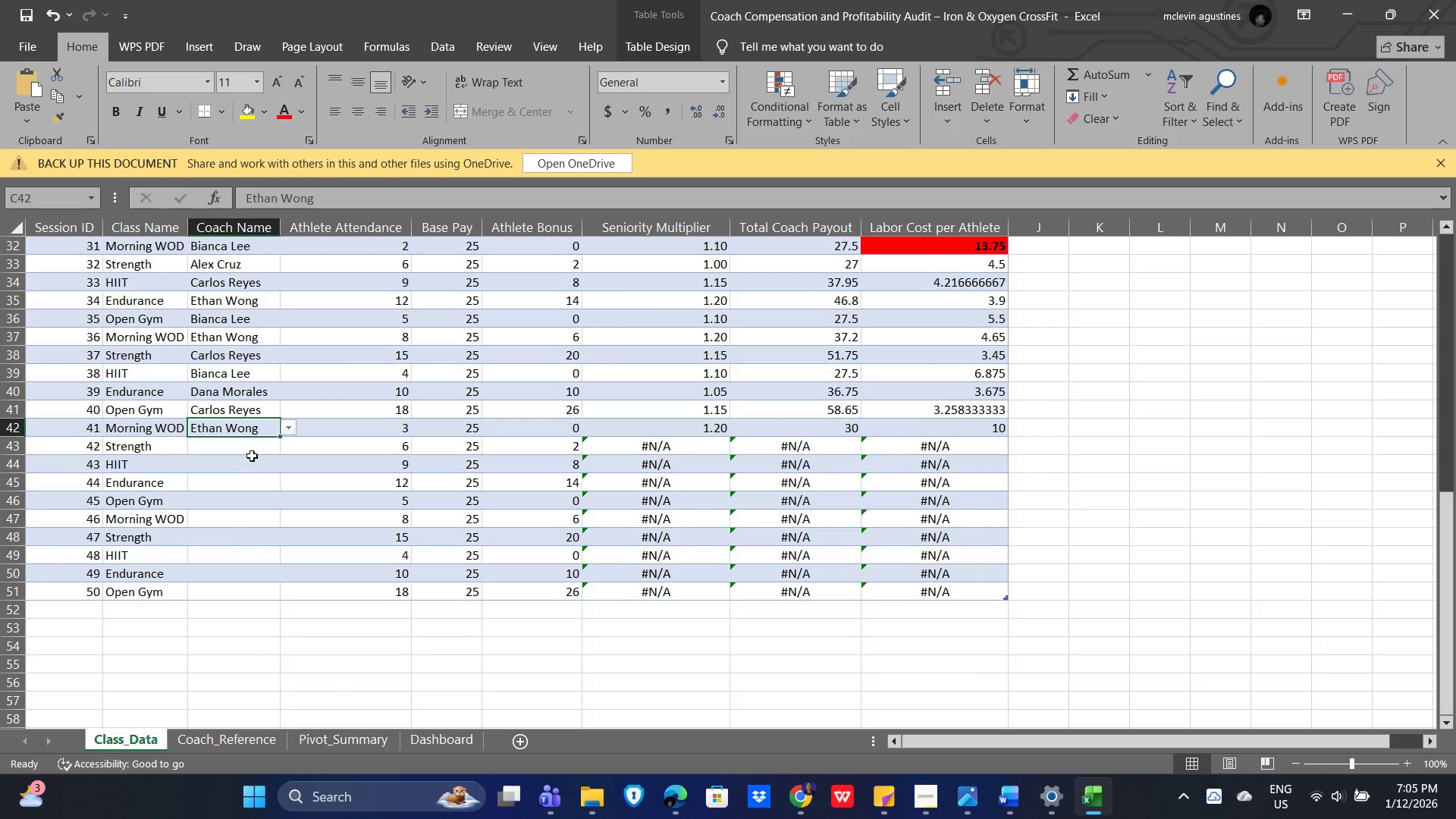 
left_click([249, 454])
 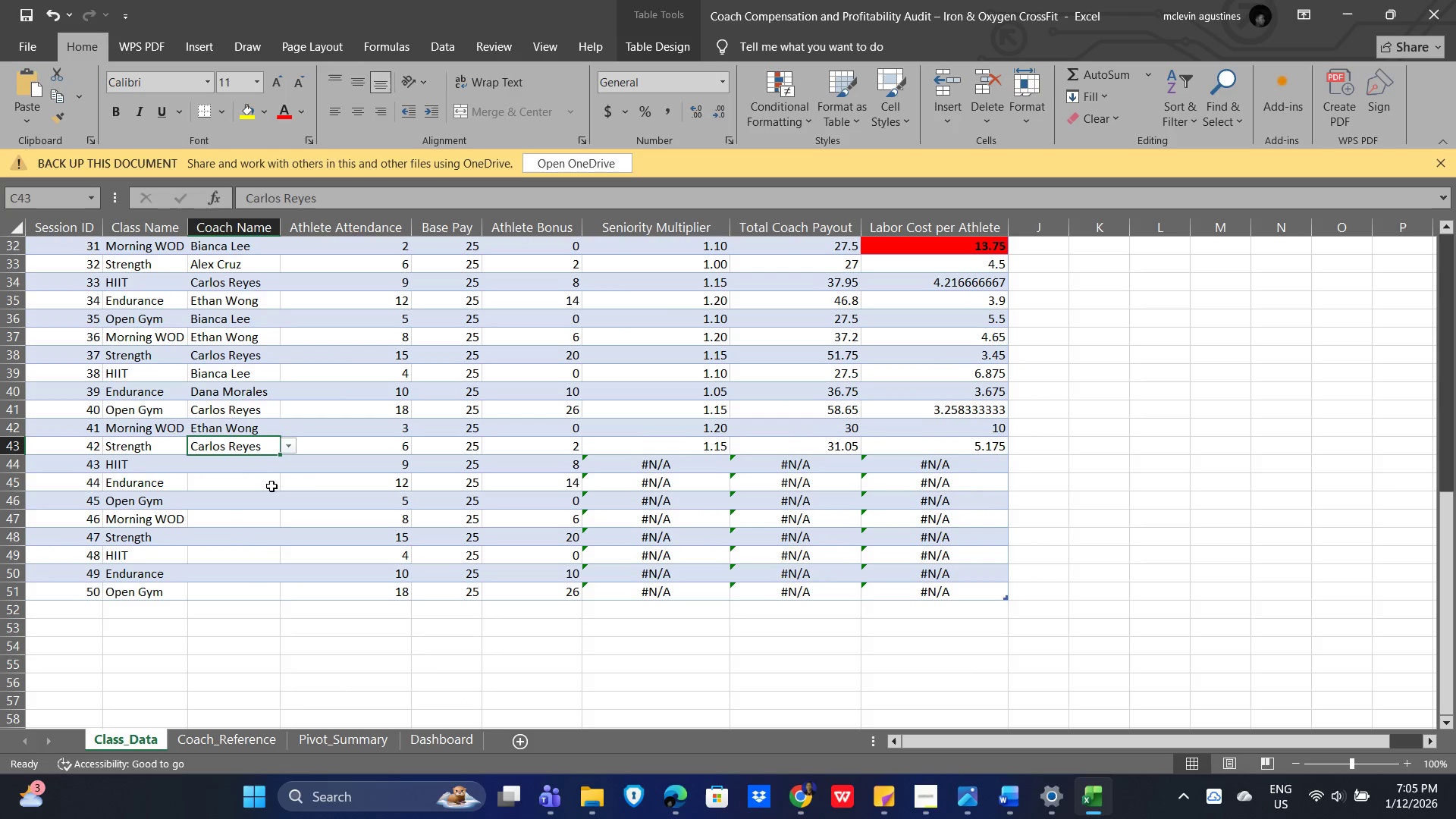 
left_click([251, 470])
 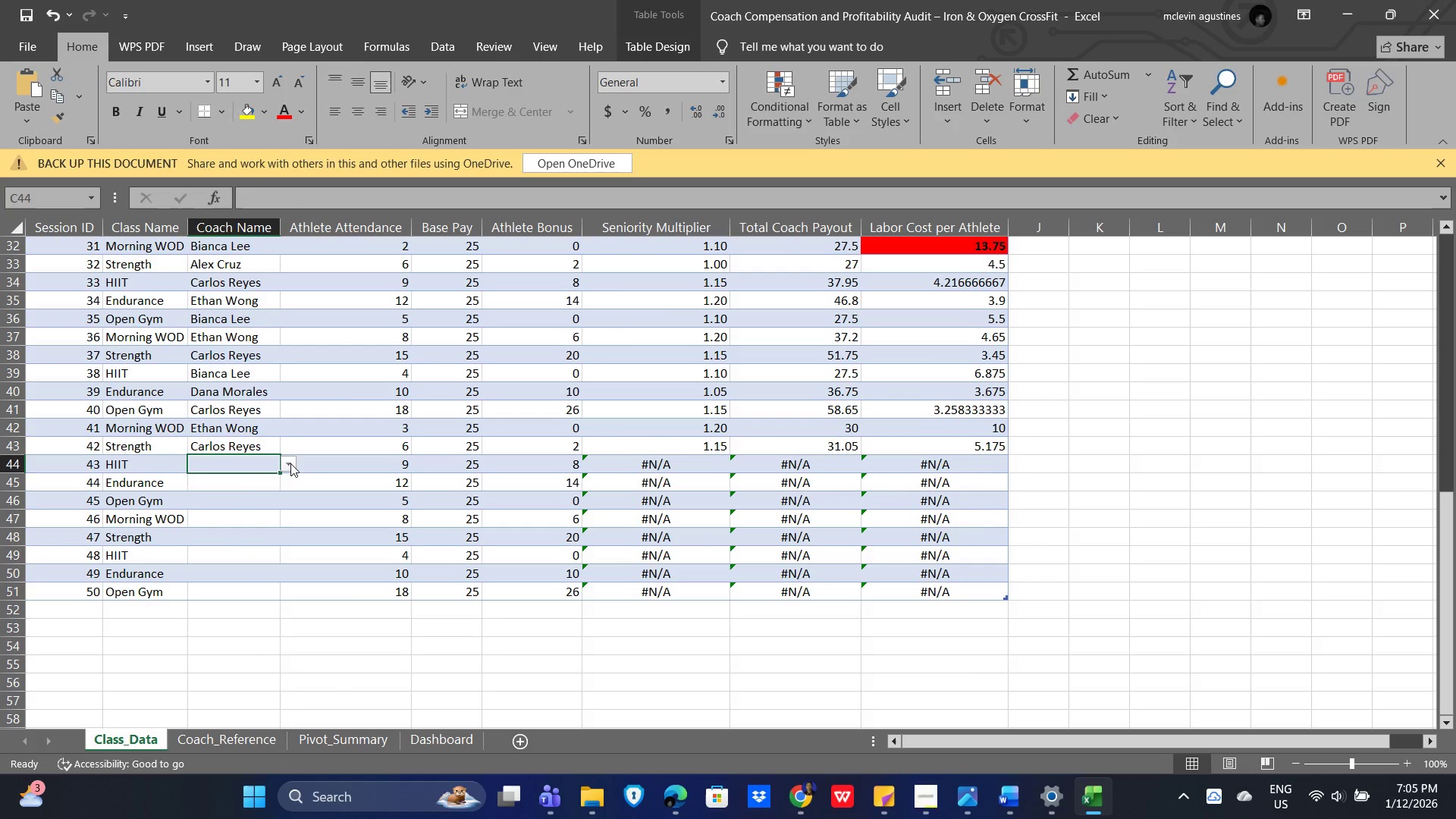 
left_click([290, 463])
 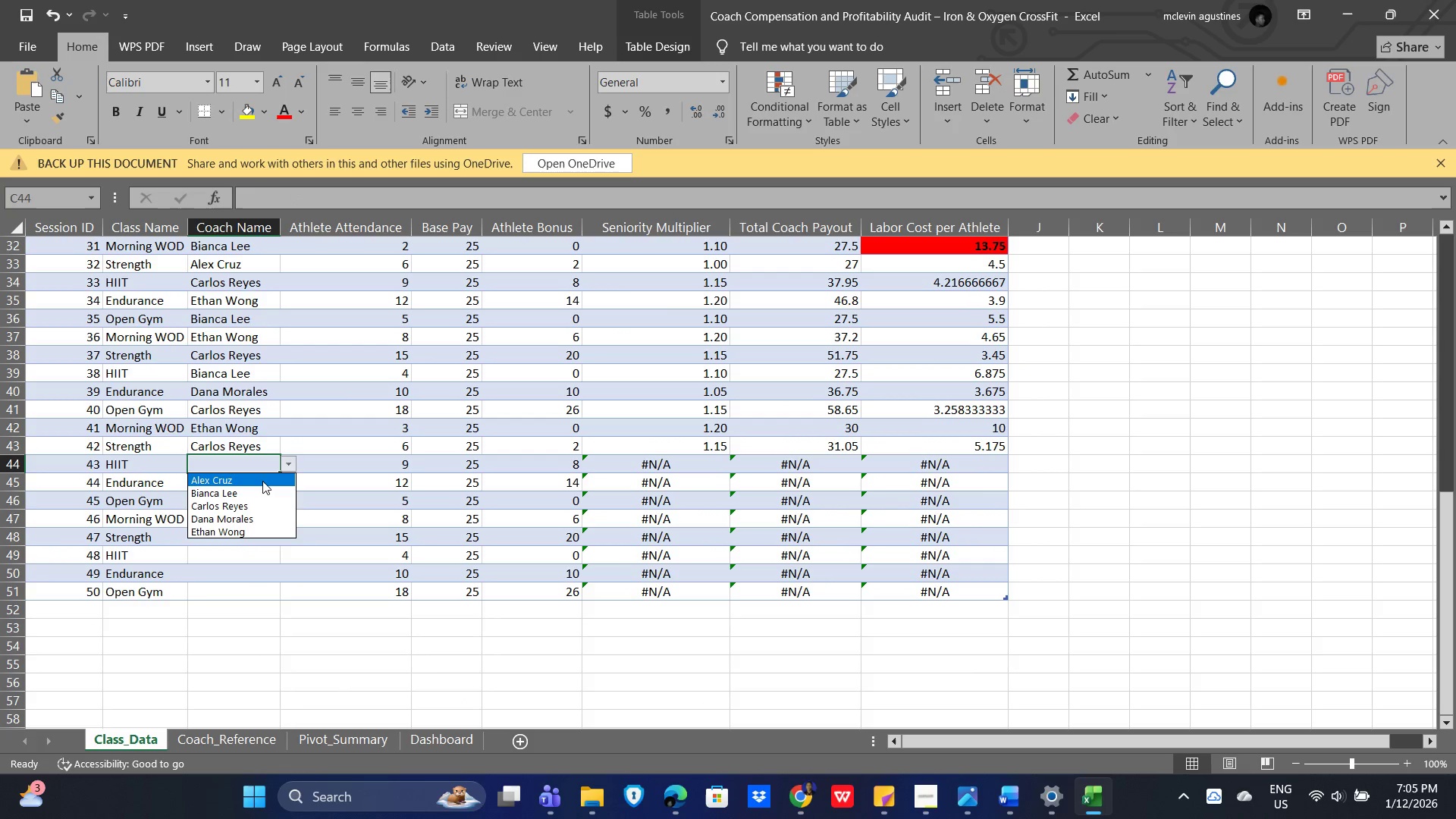 
left_click([262, 481])
 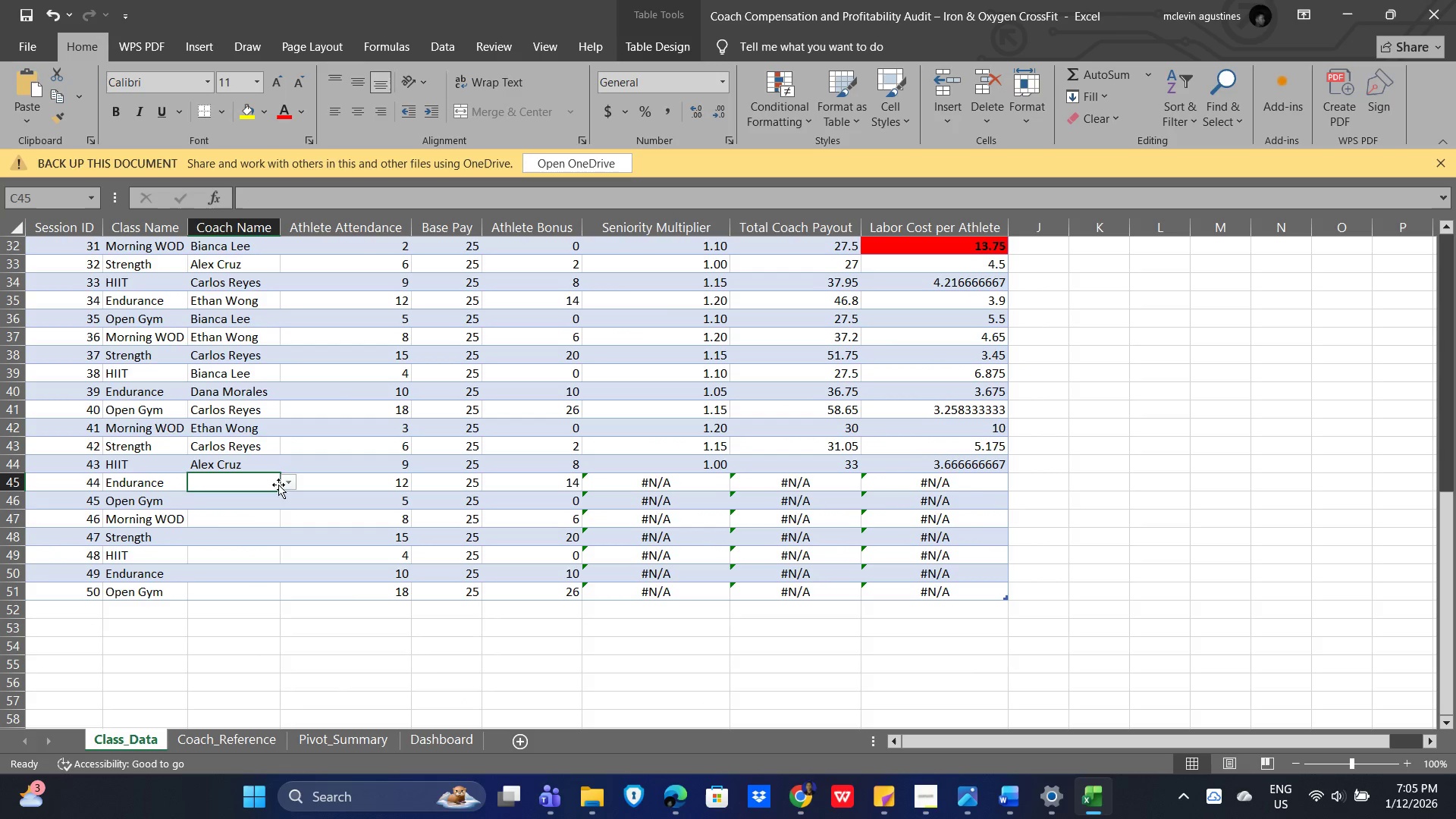 
left_click([283, 485])
 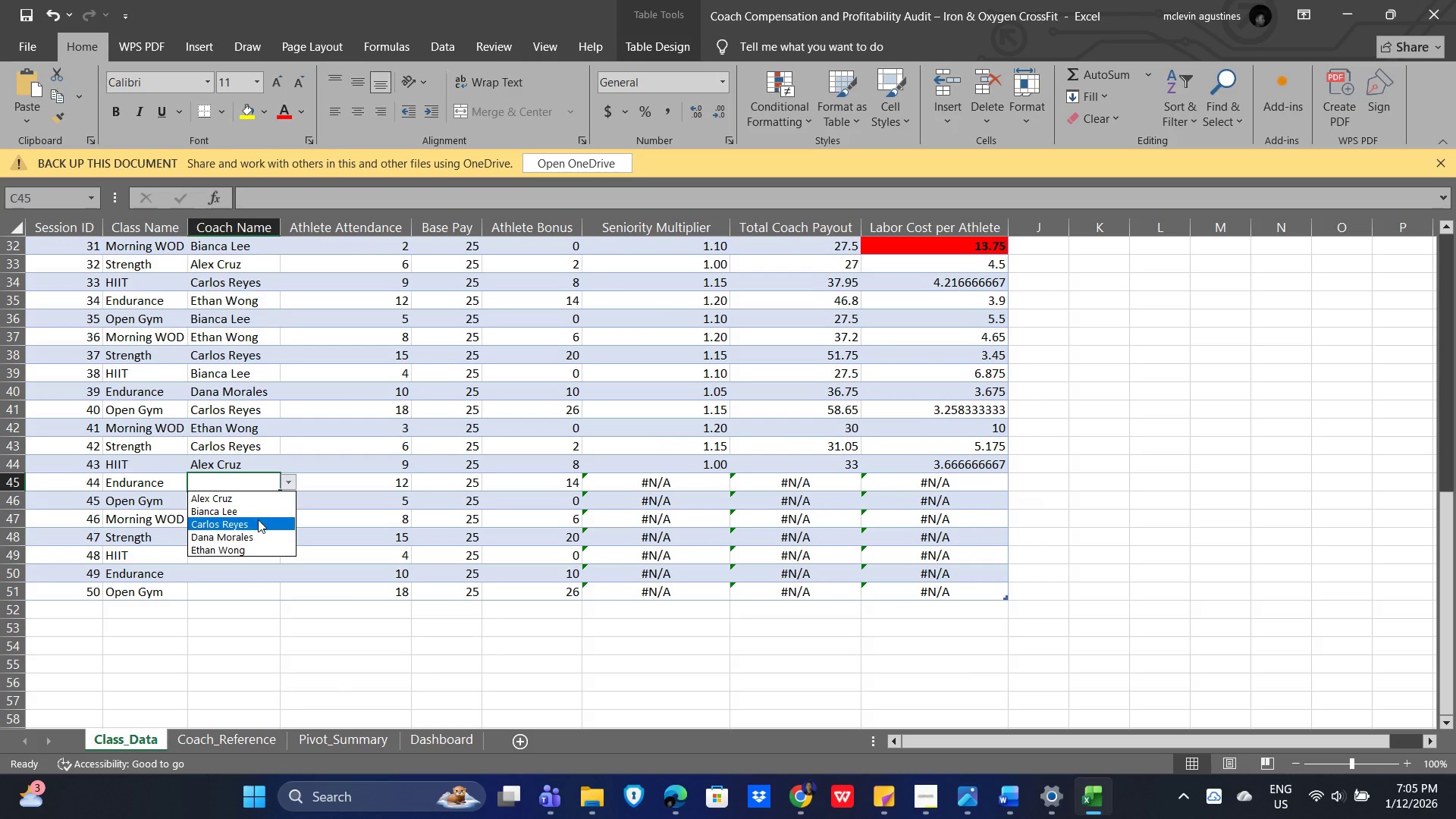 
left_click([256, 519])
 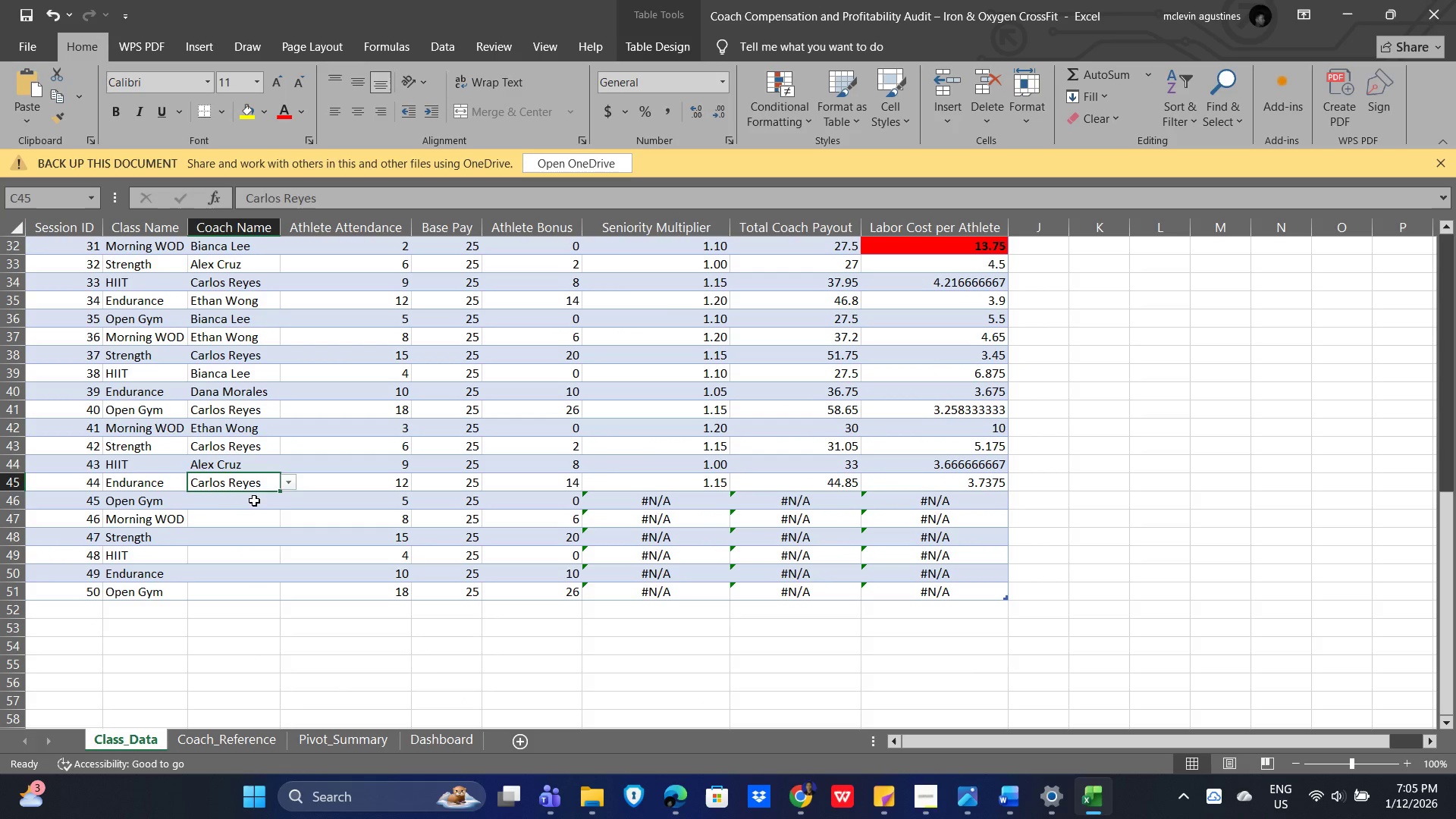 
left_click([254, 500])
 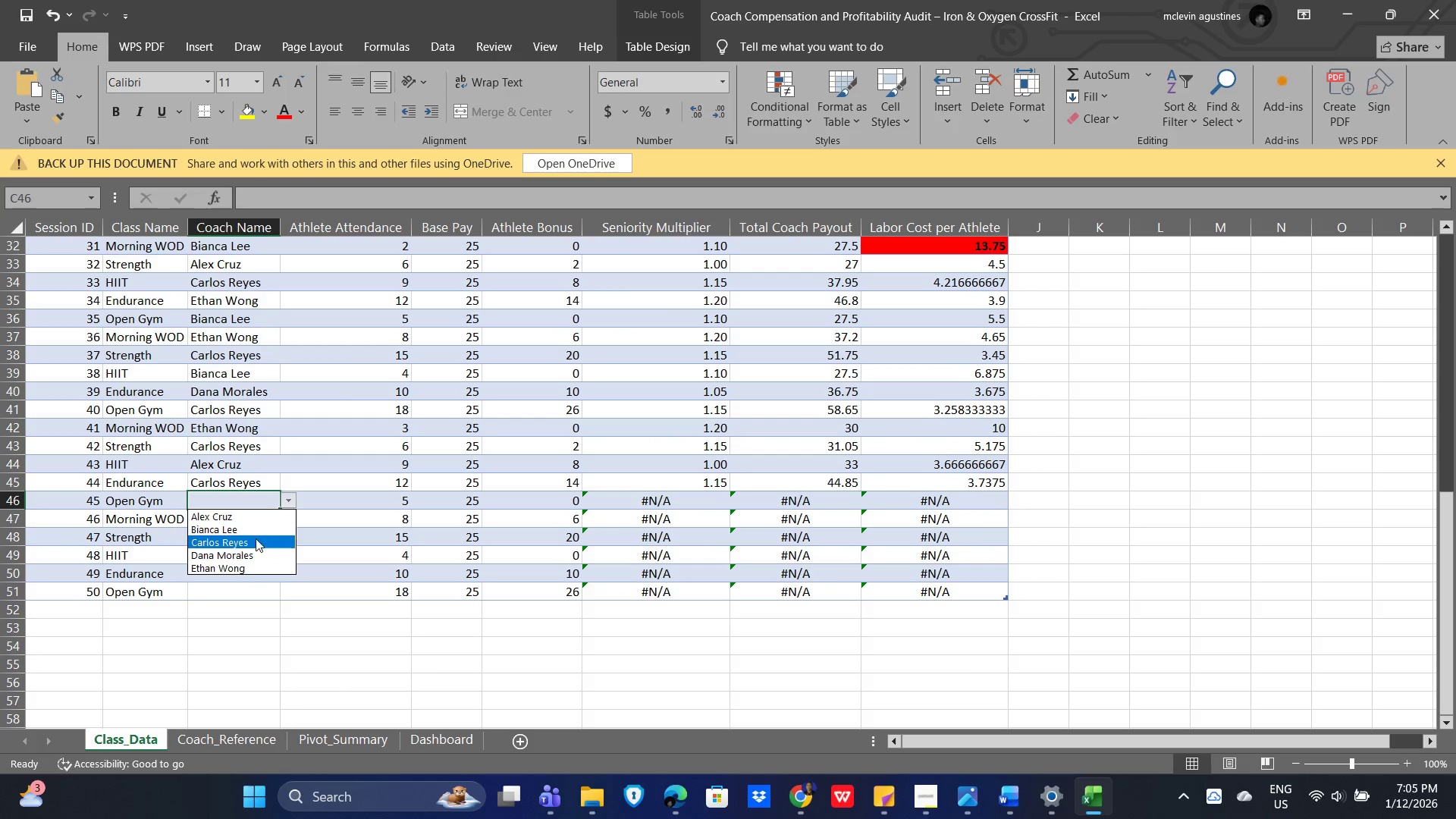 
left_click([246, 549])
 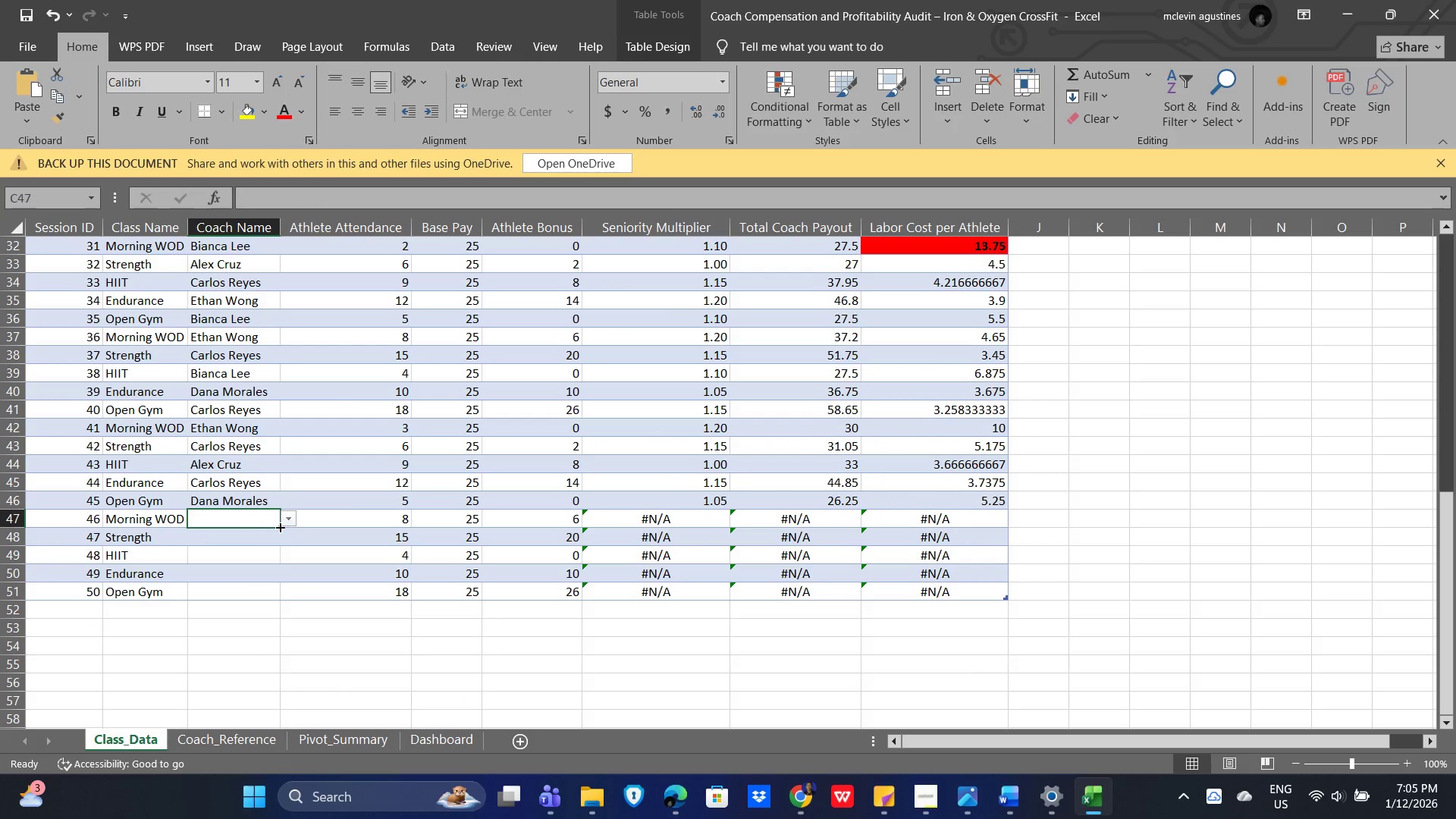 
left_click([289, 522])
 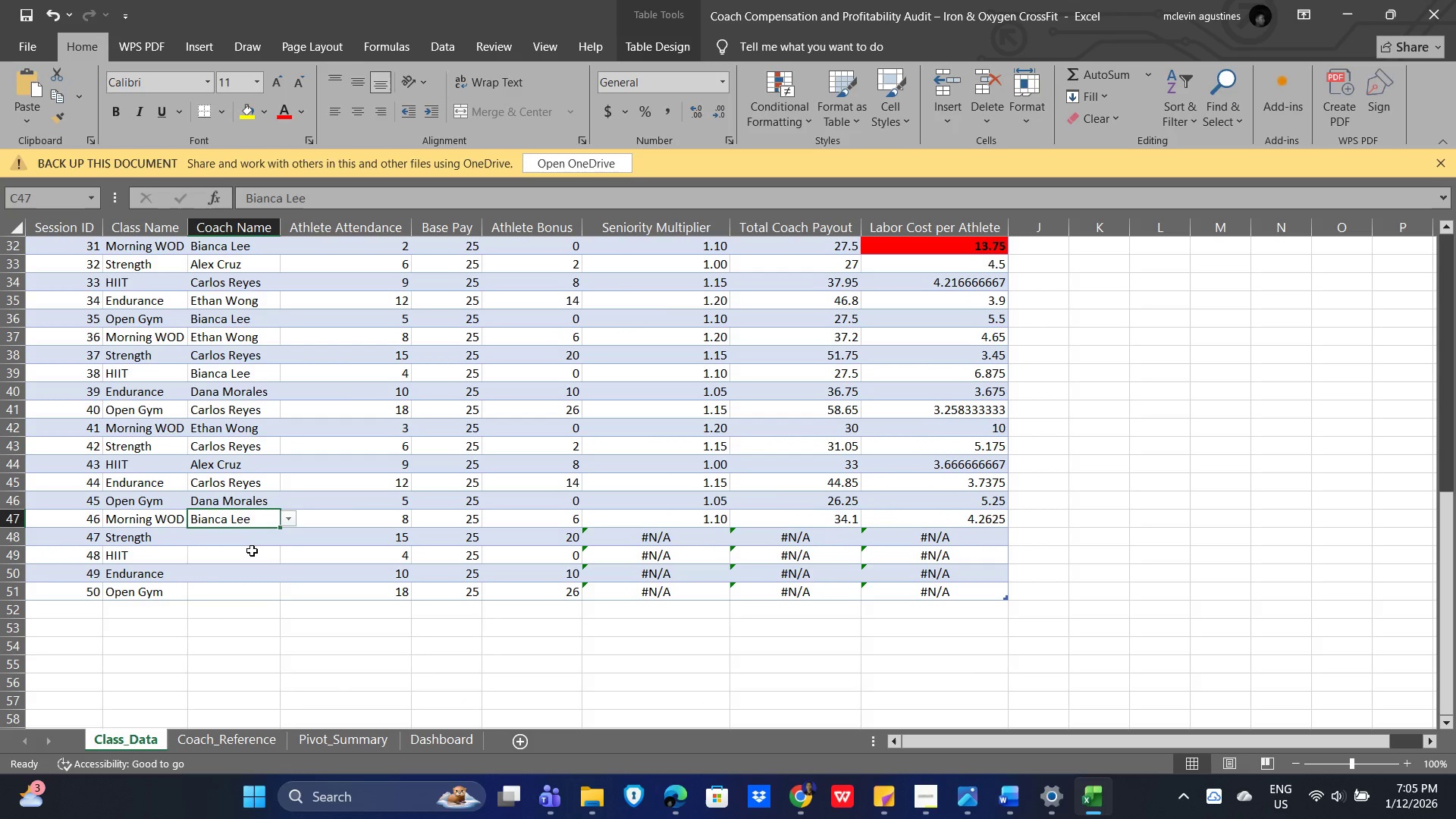 
double_click([238, 536])
 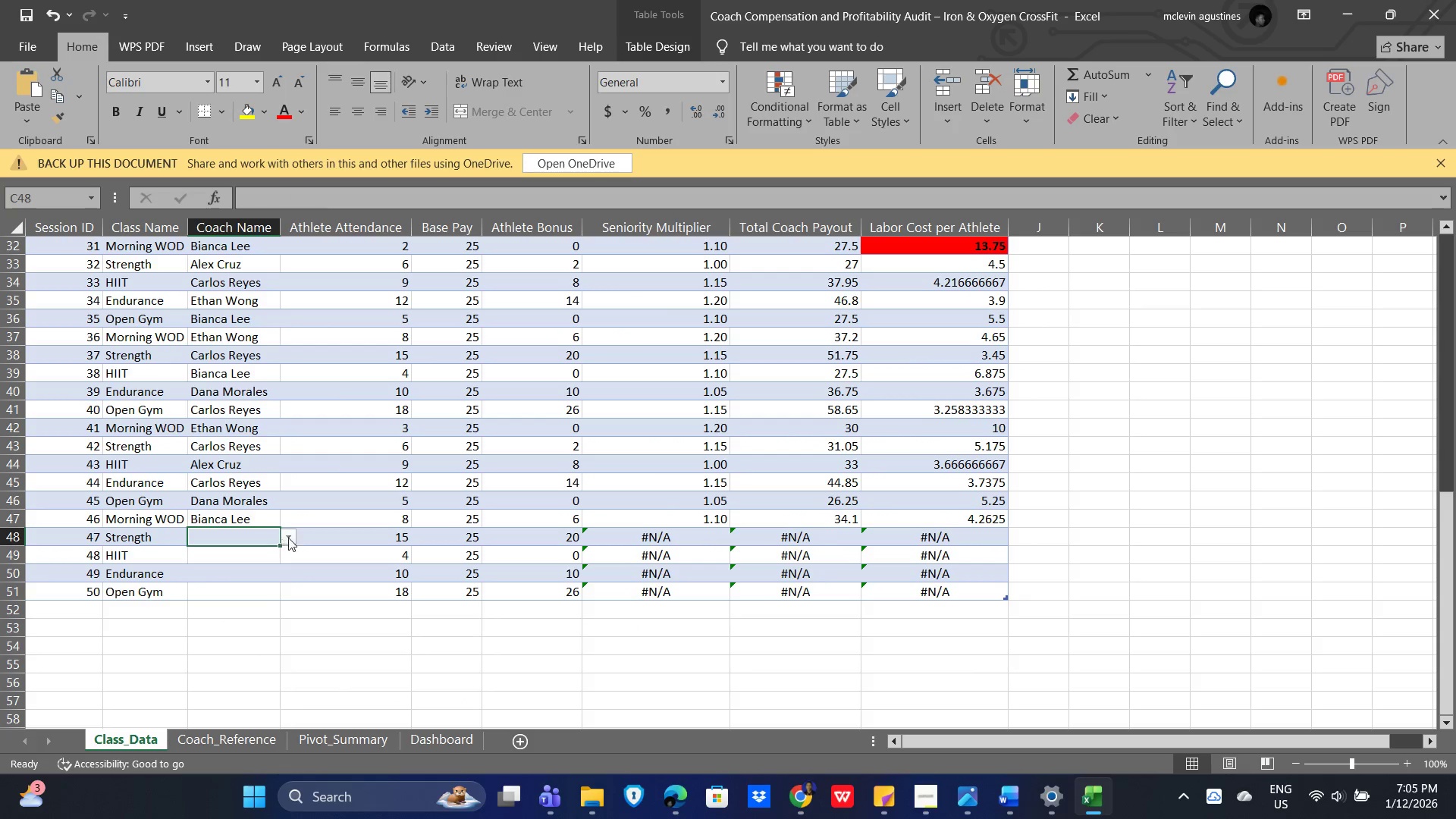 
left_click([288, 538])
 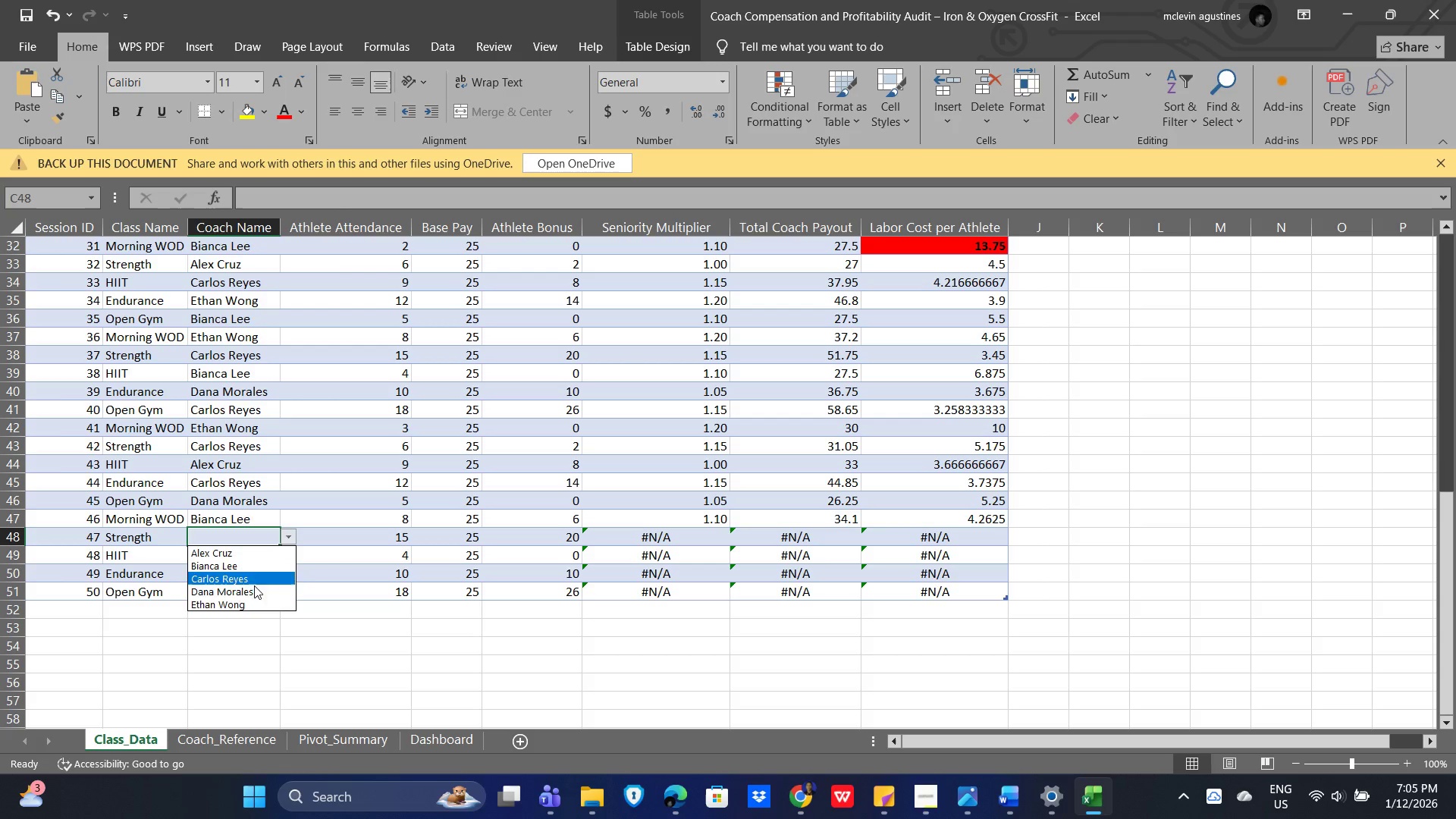 
left_click([253, 588])
 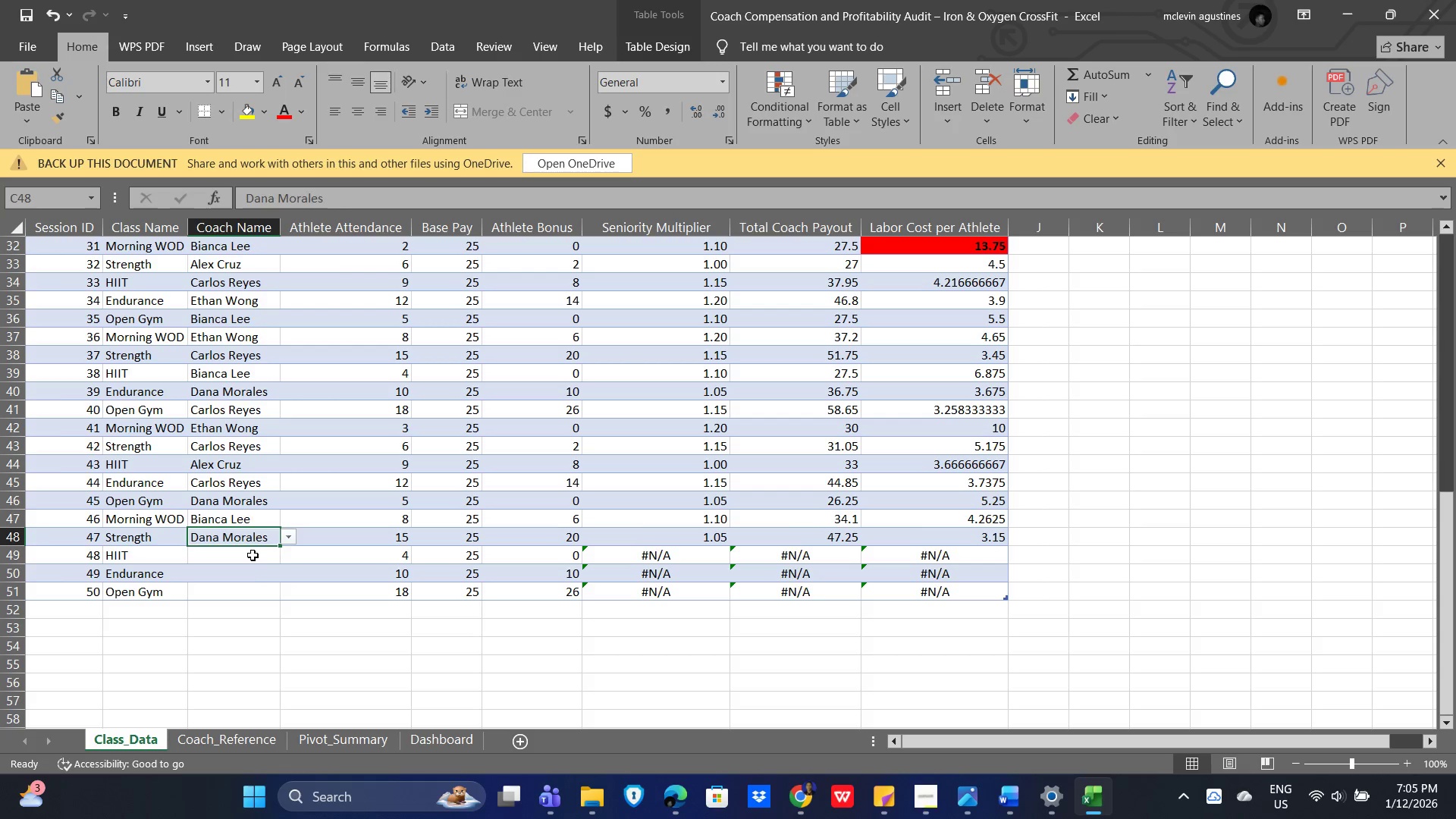 
left_click([252, 555])
 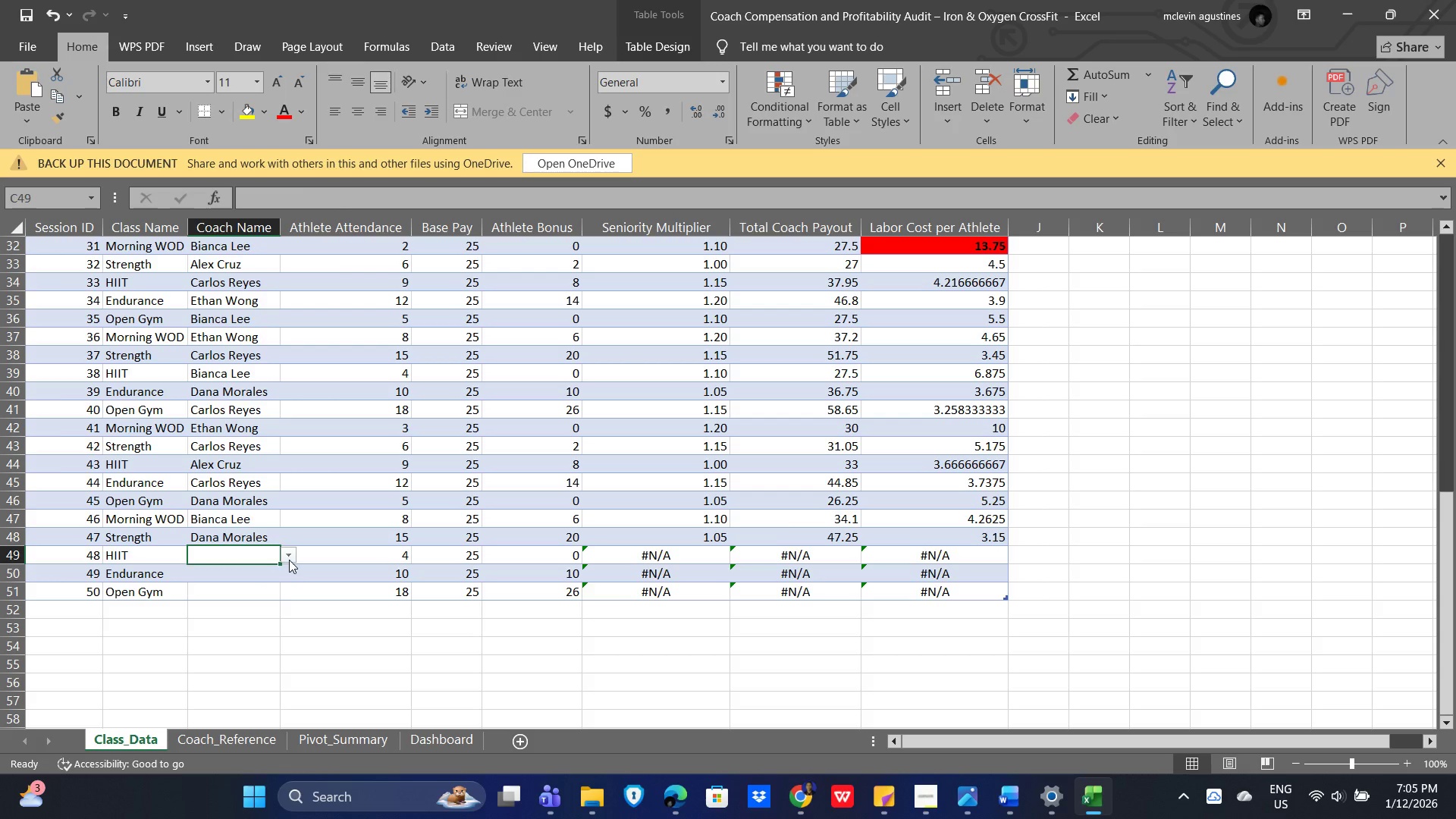 
left_click([289, 560])
 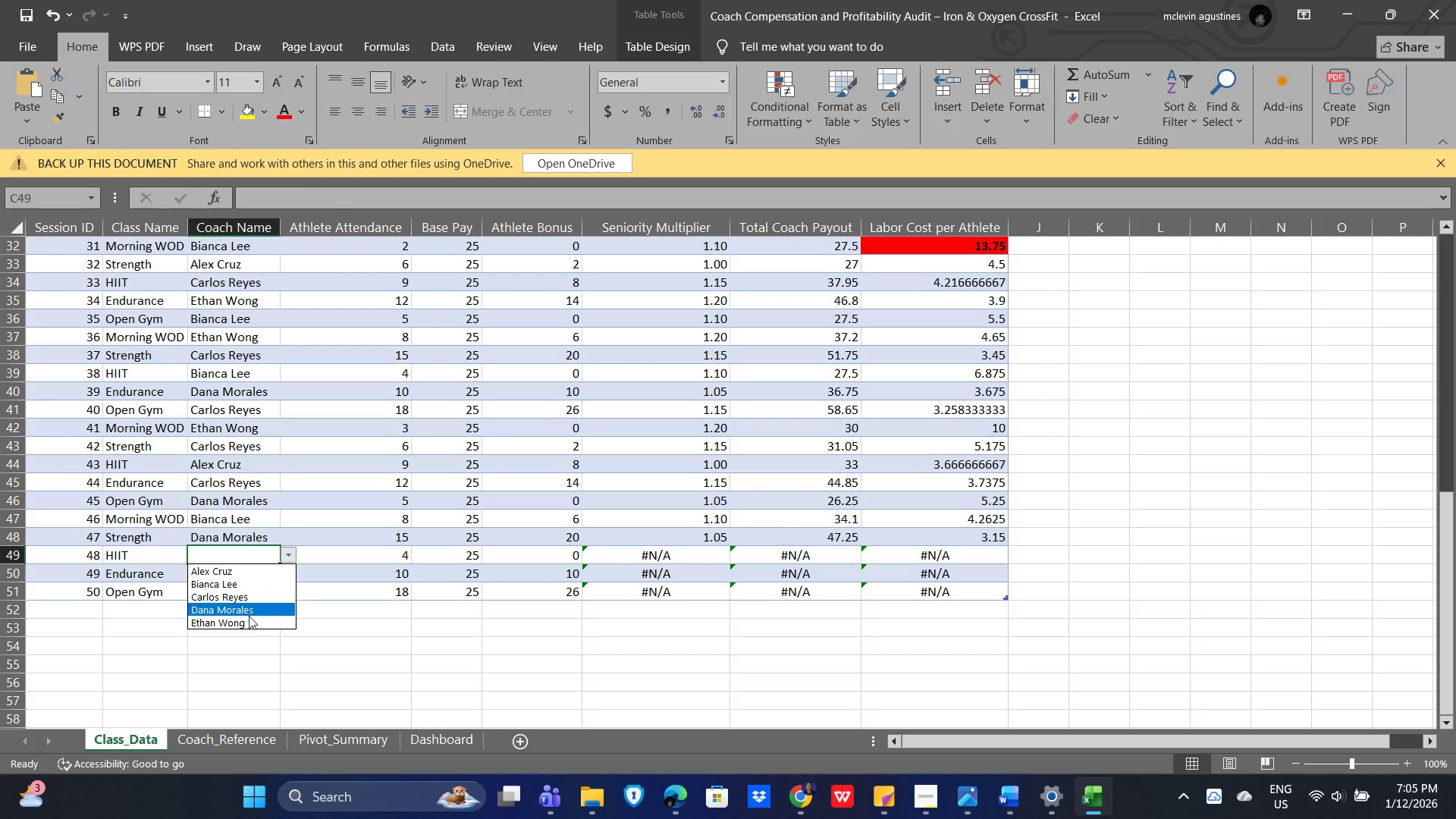 
left_click([245, 620])
 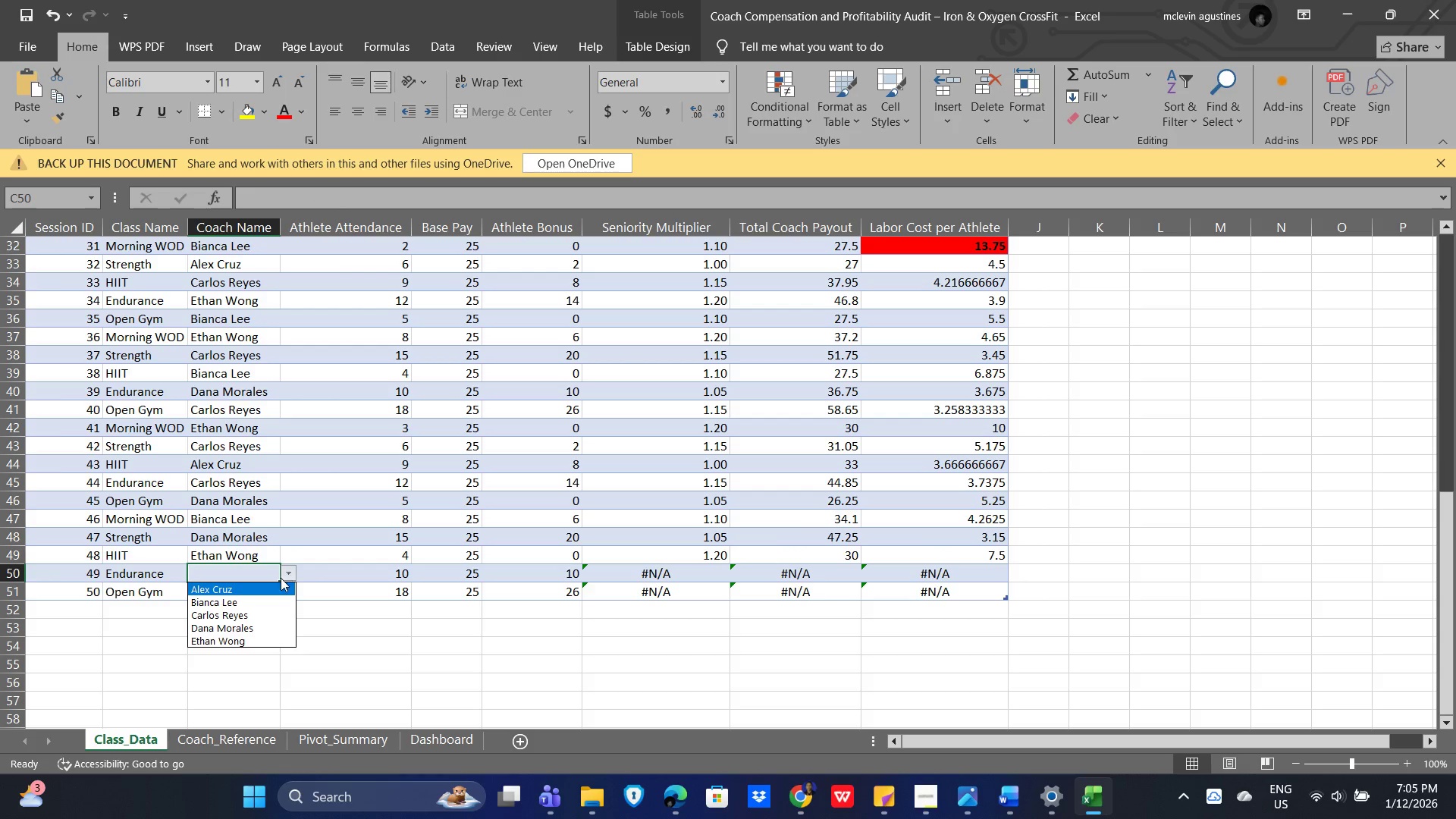 
left_click([265, 588])
 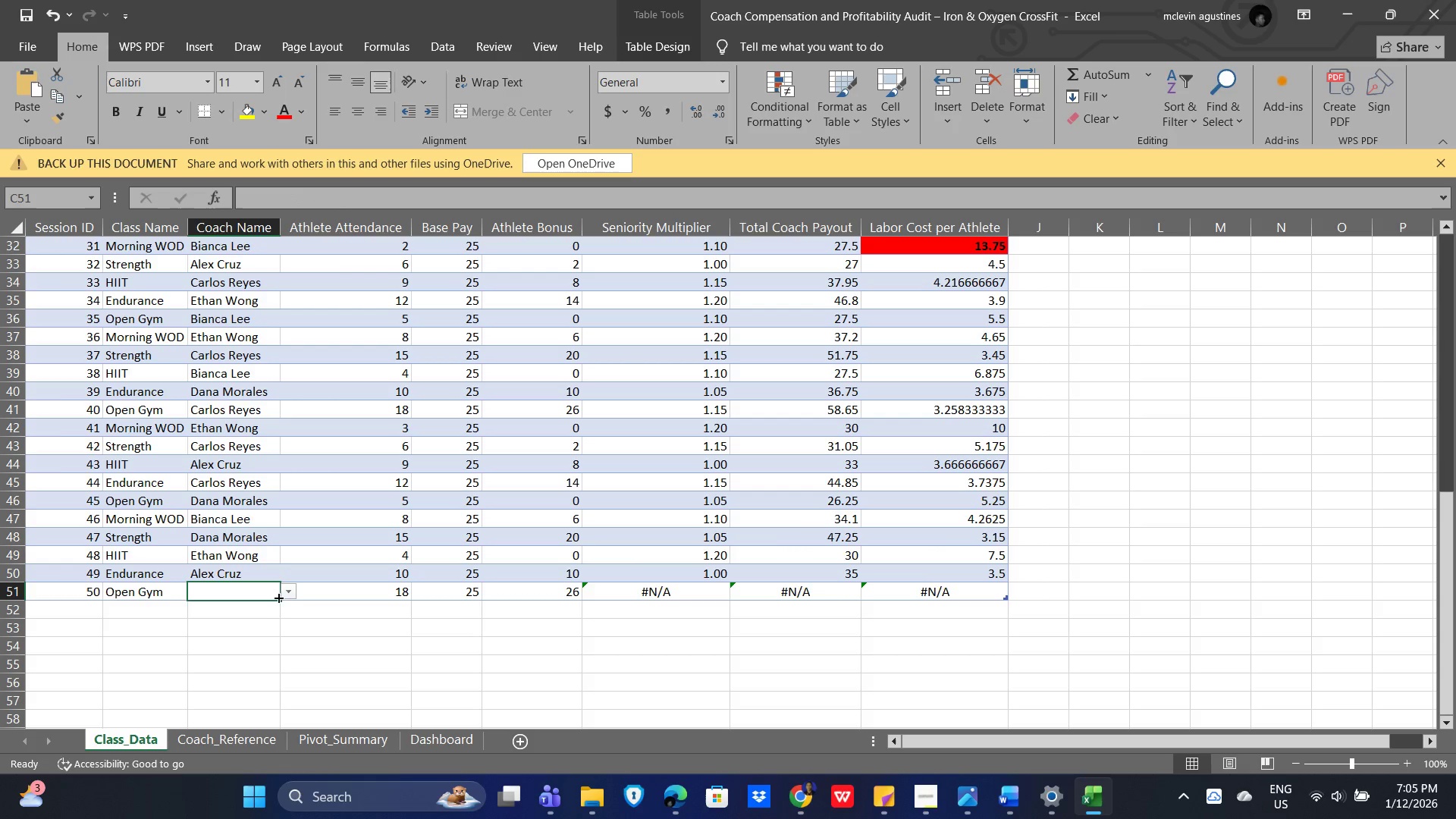 
left_click([292, 592])
 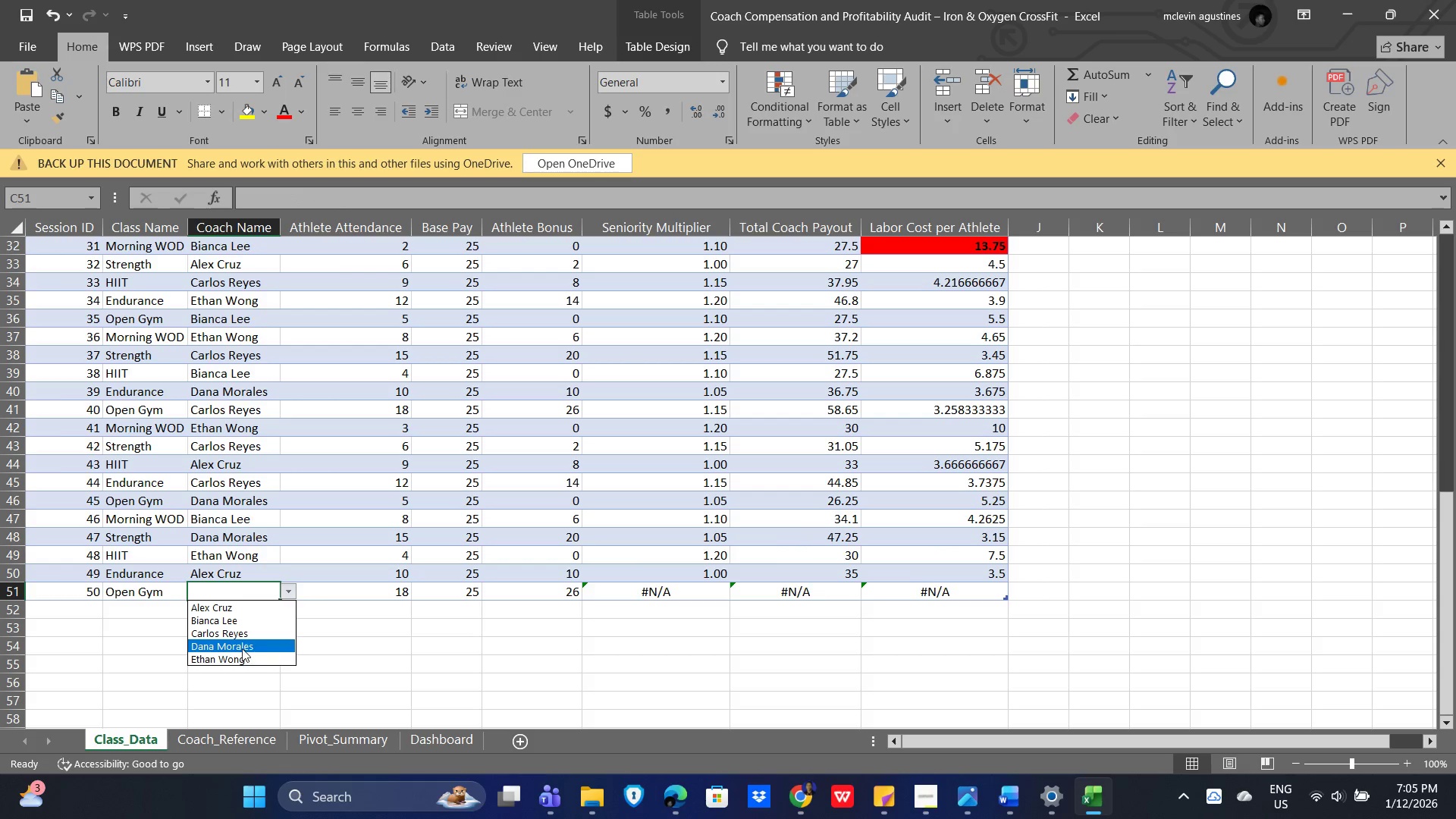 
left_click([242, 649])
 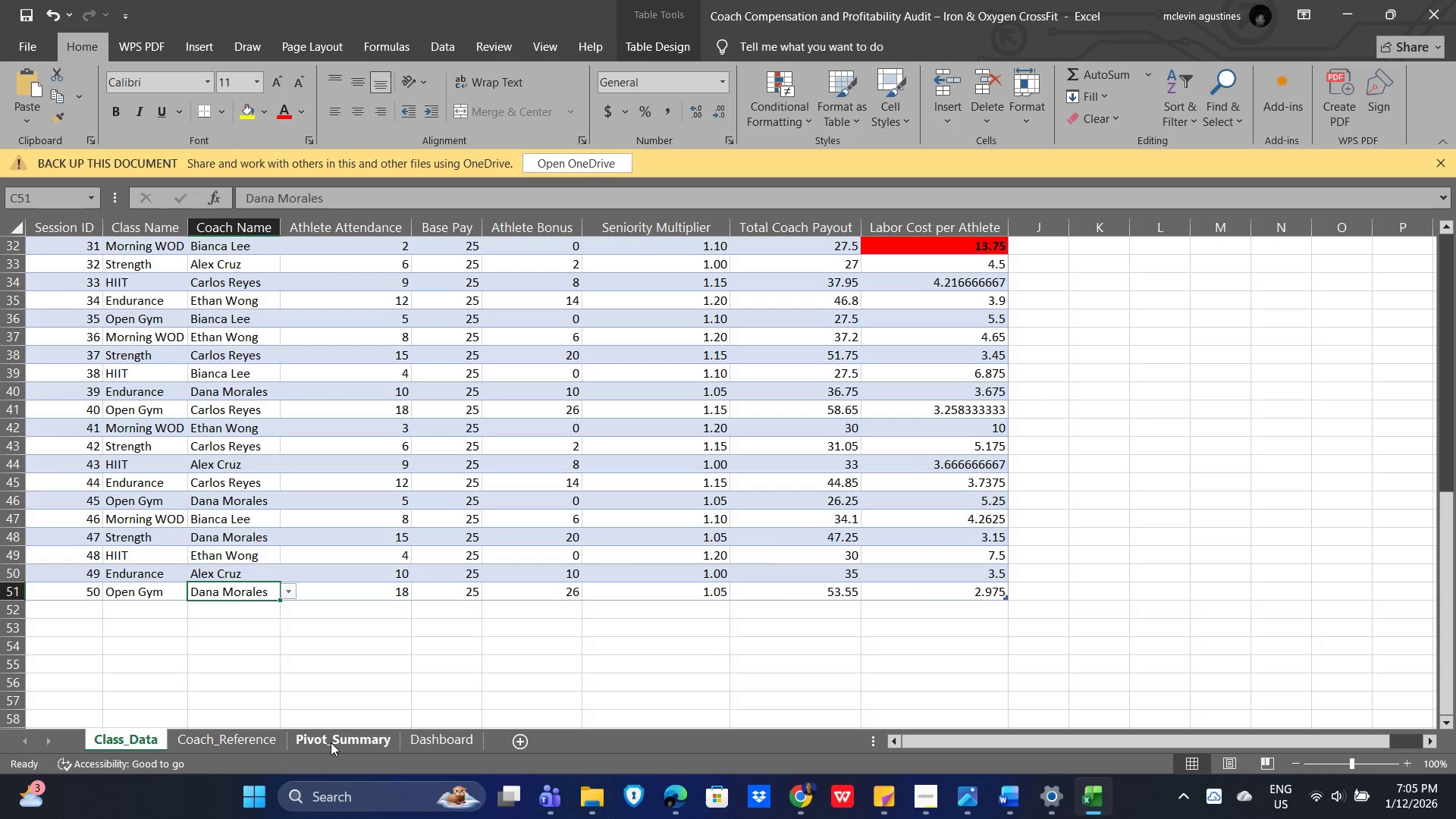 
left_click([331, 741])
 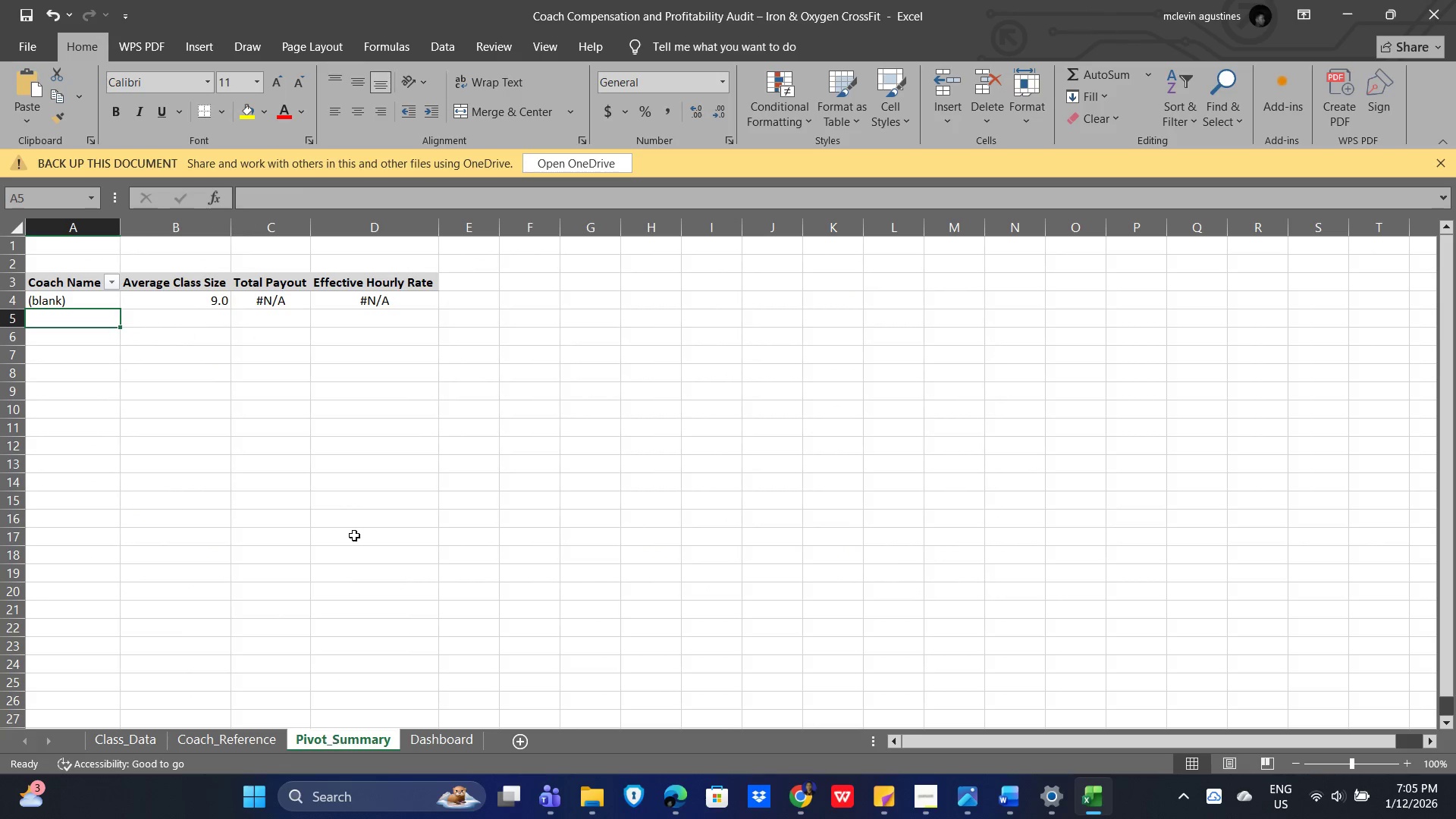 
left_click([343, 397])
 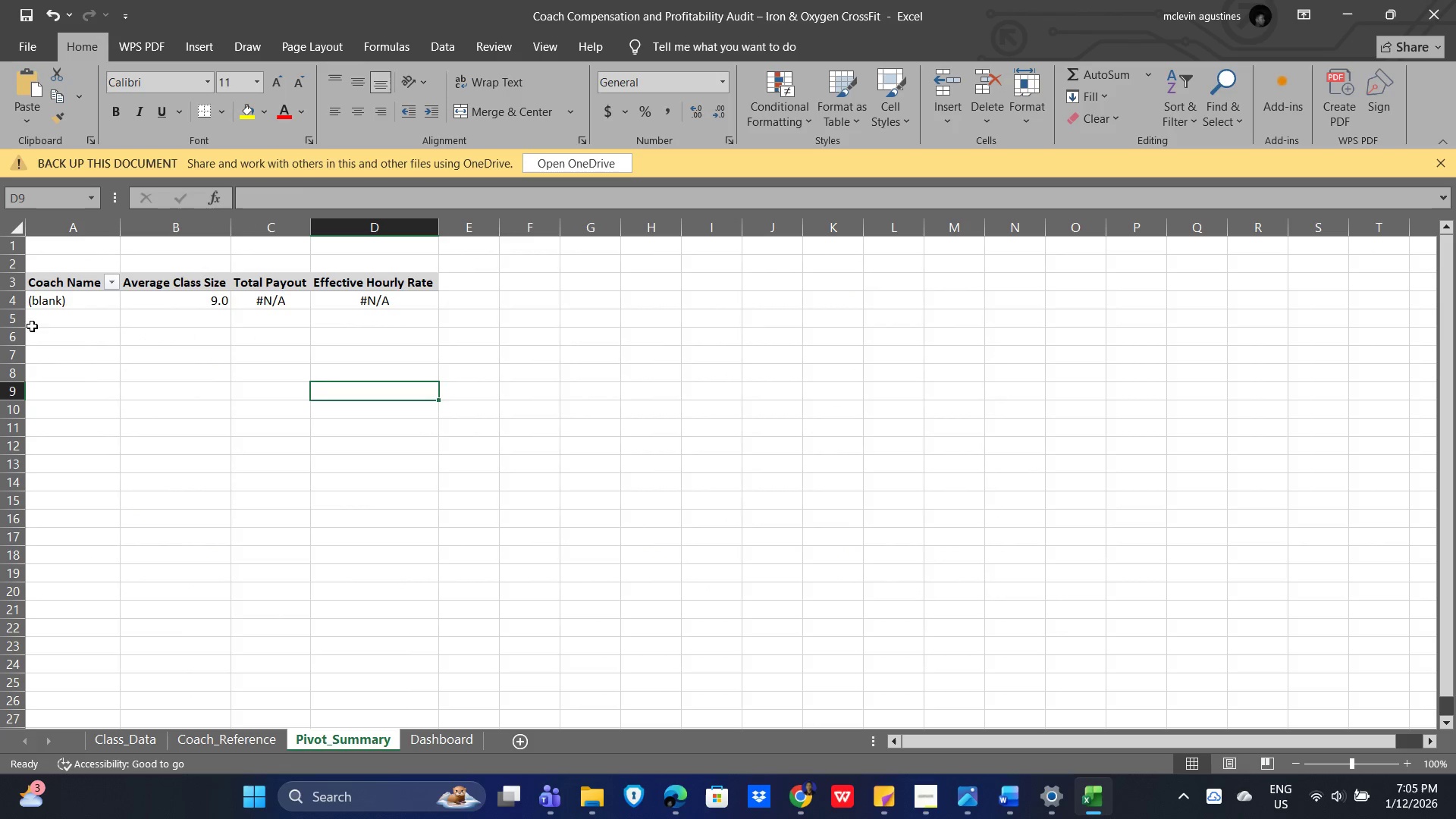 
left_click([79, 300])
 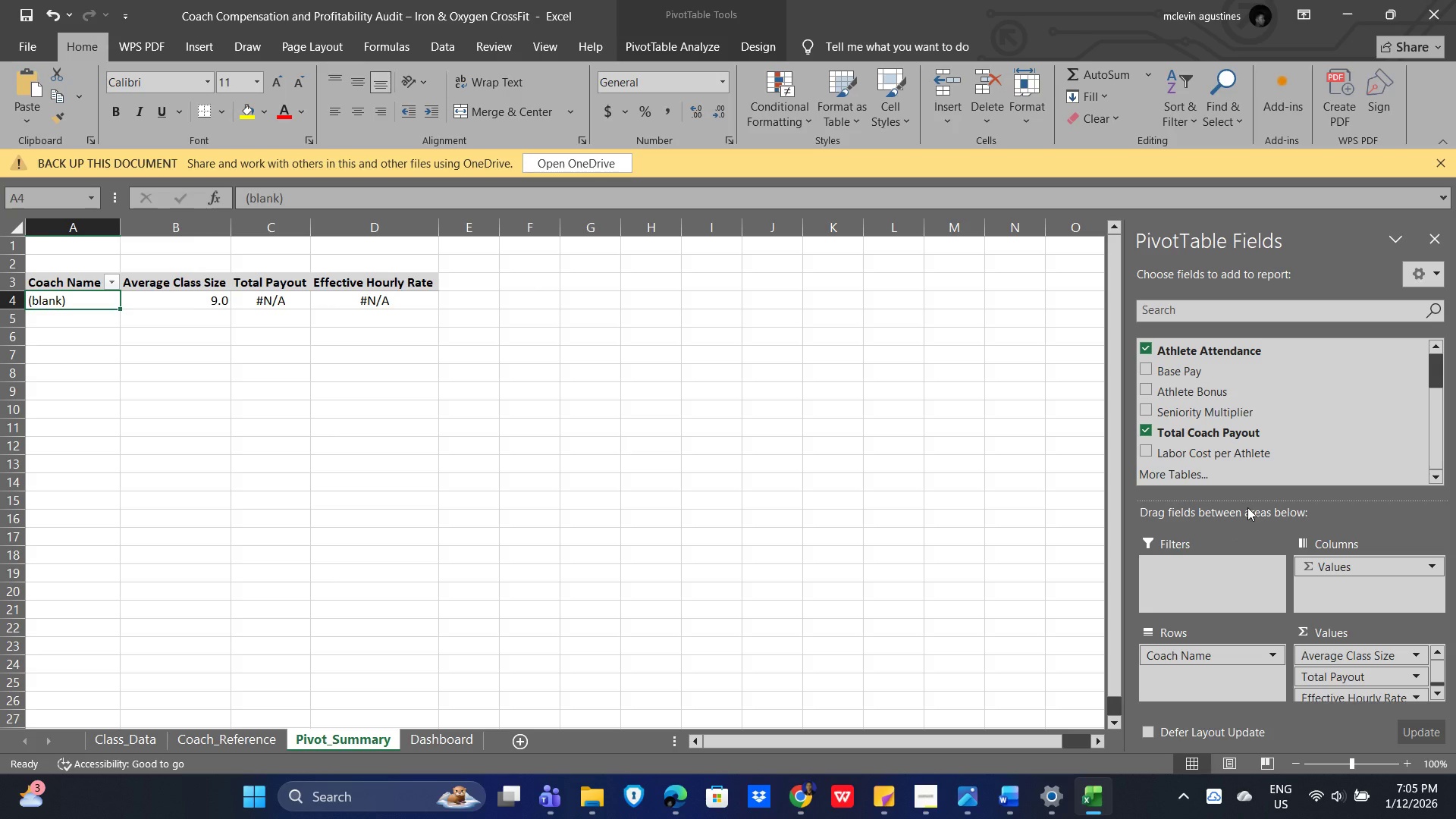 
wait(8.8)
 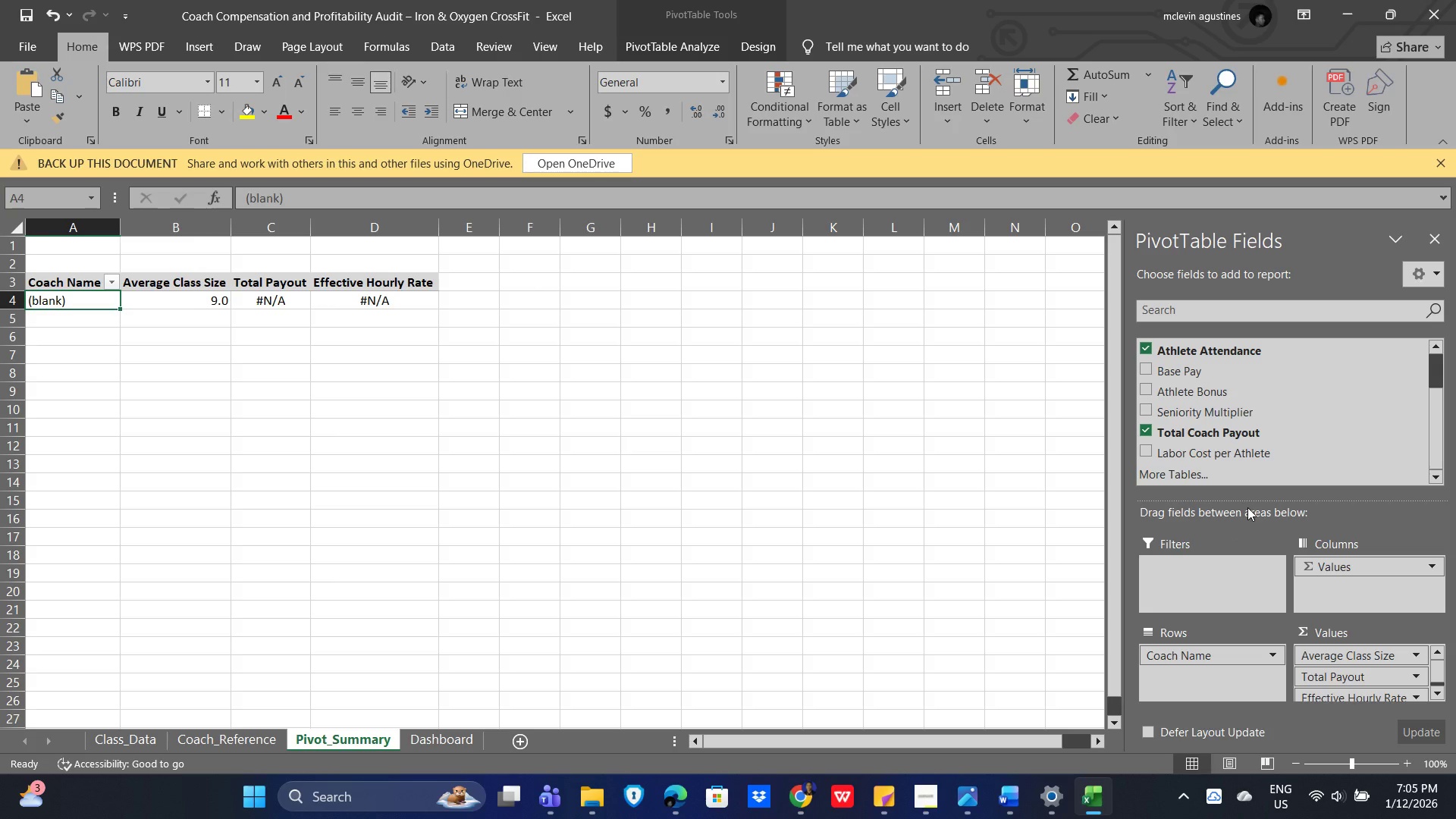 
left_click([1436, 265])
 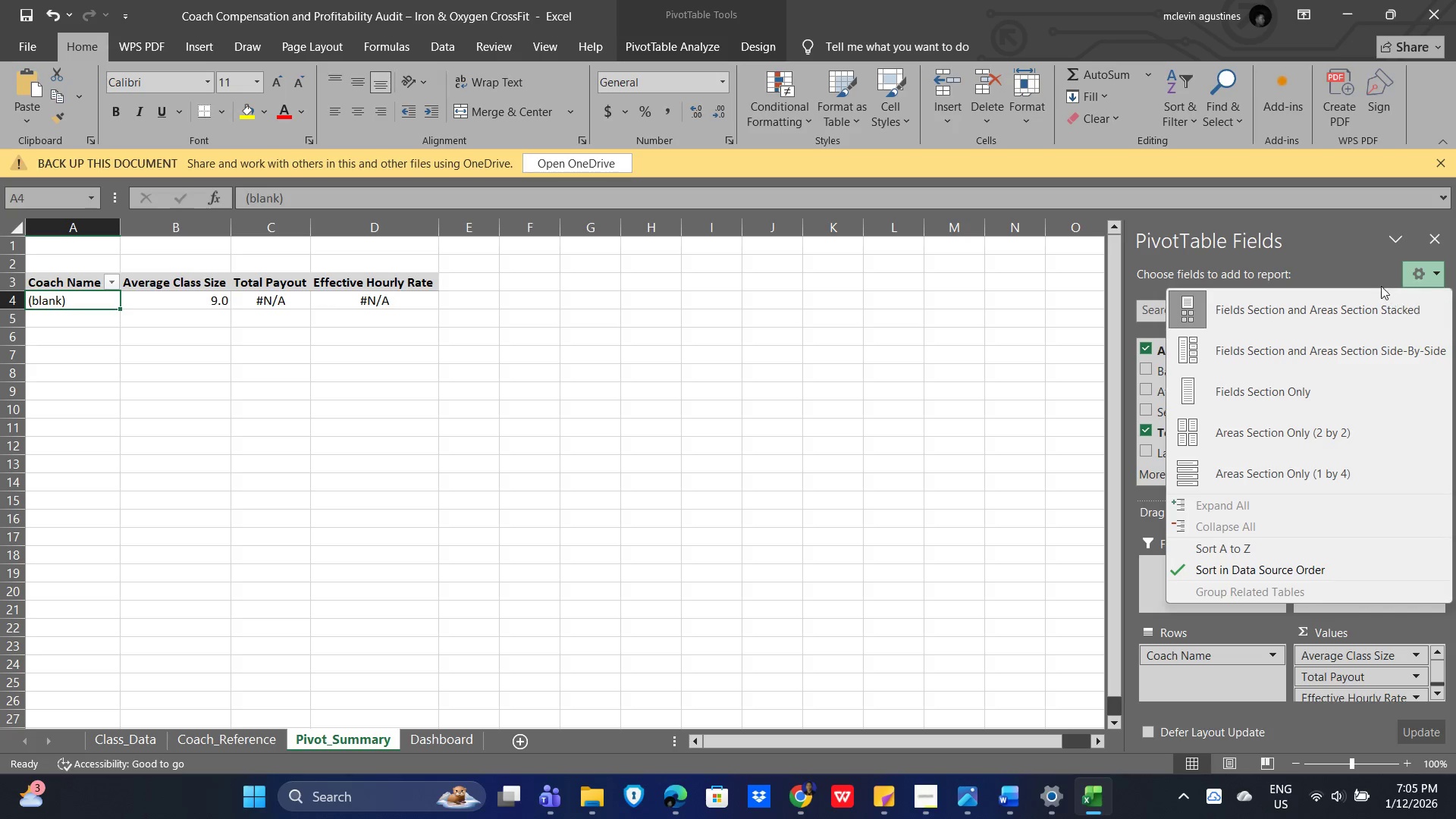 
left_click([1338, 260])
 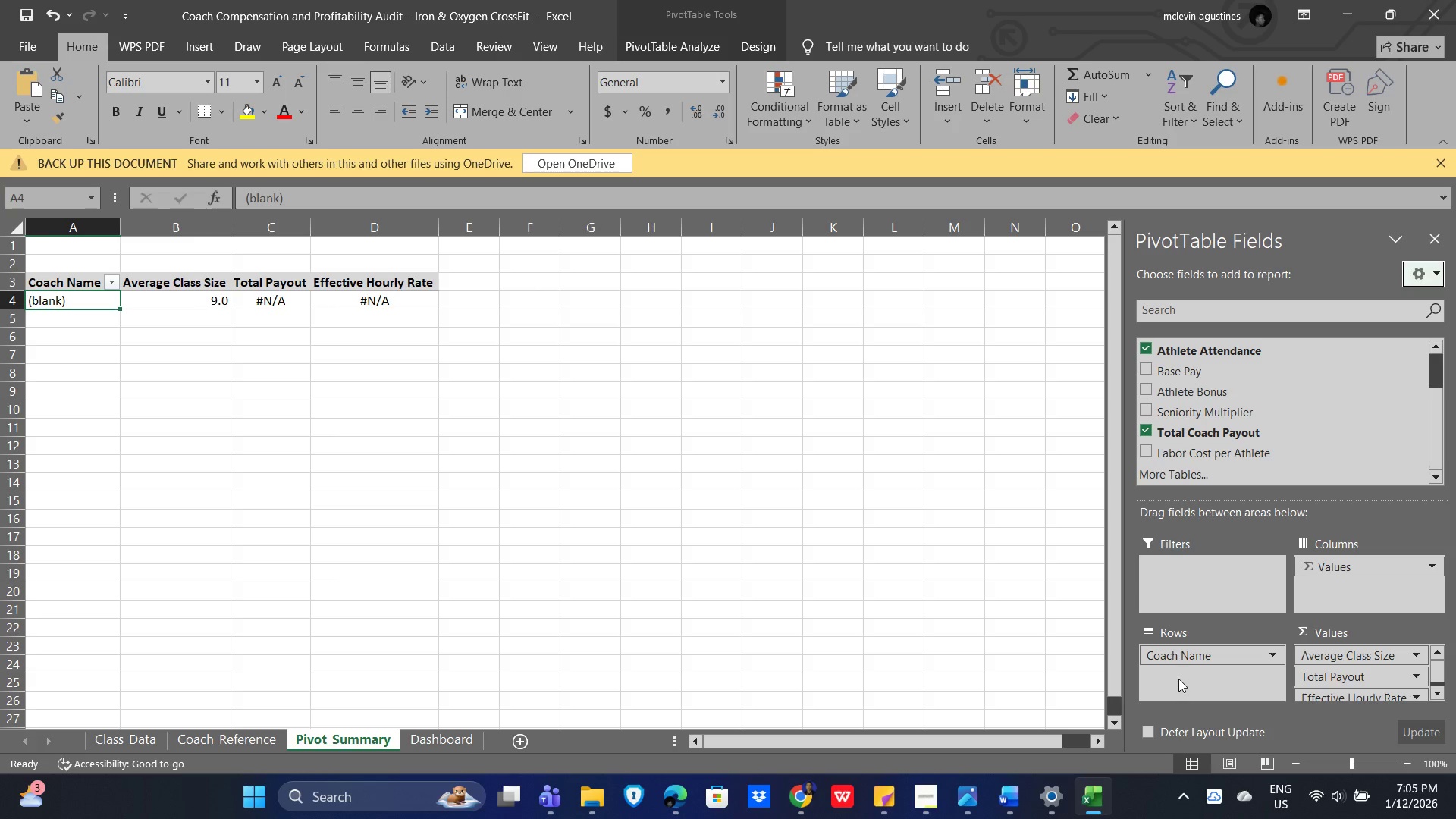 
double_click([1234, 649])
 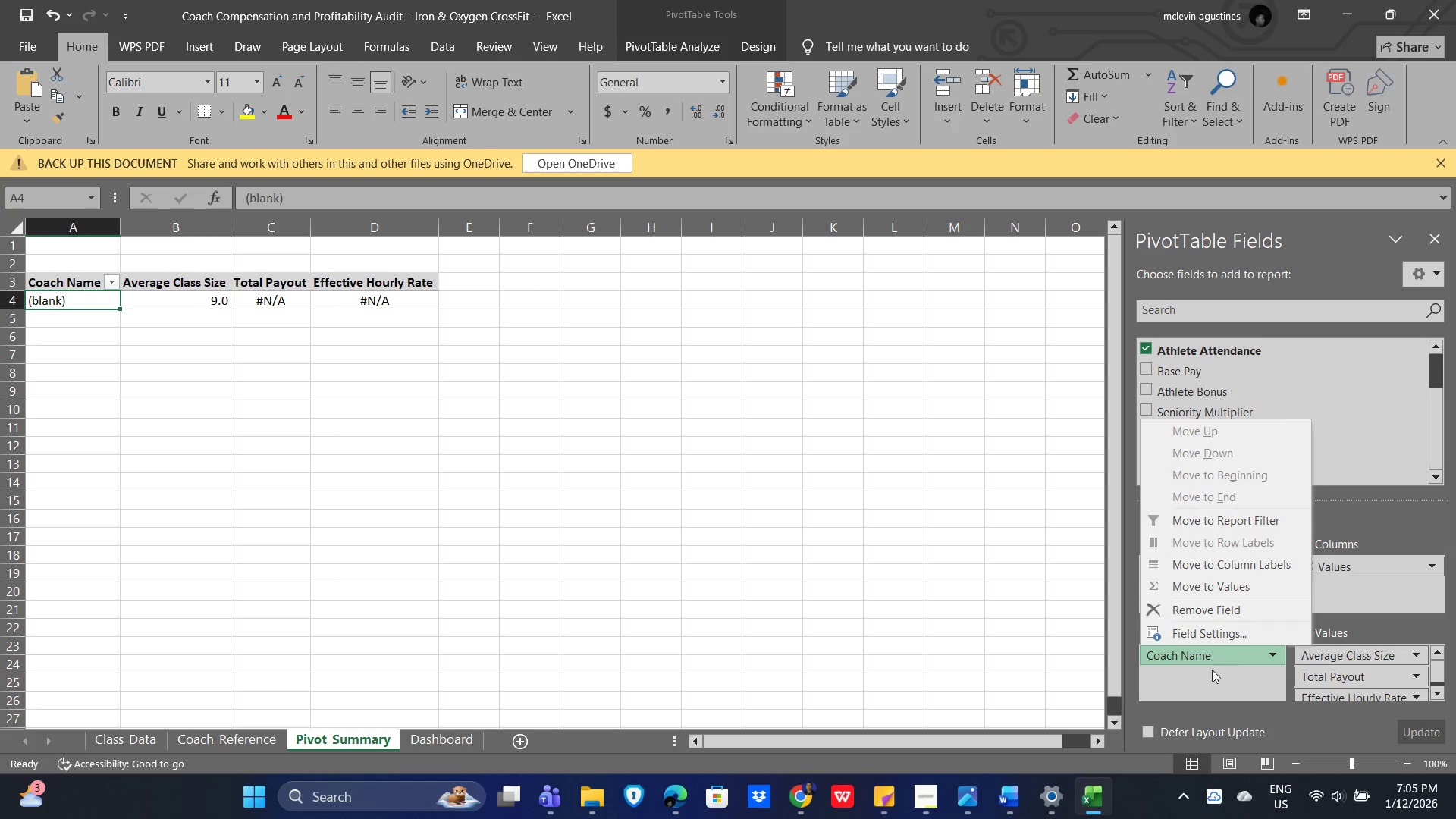 
left_click([1191, 689])
 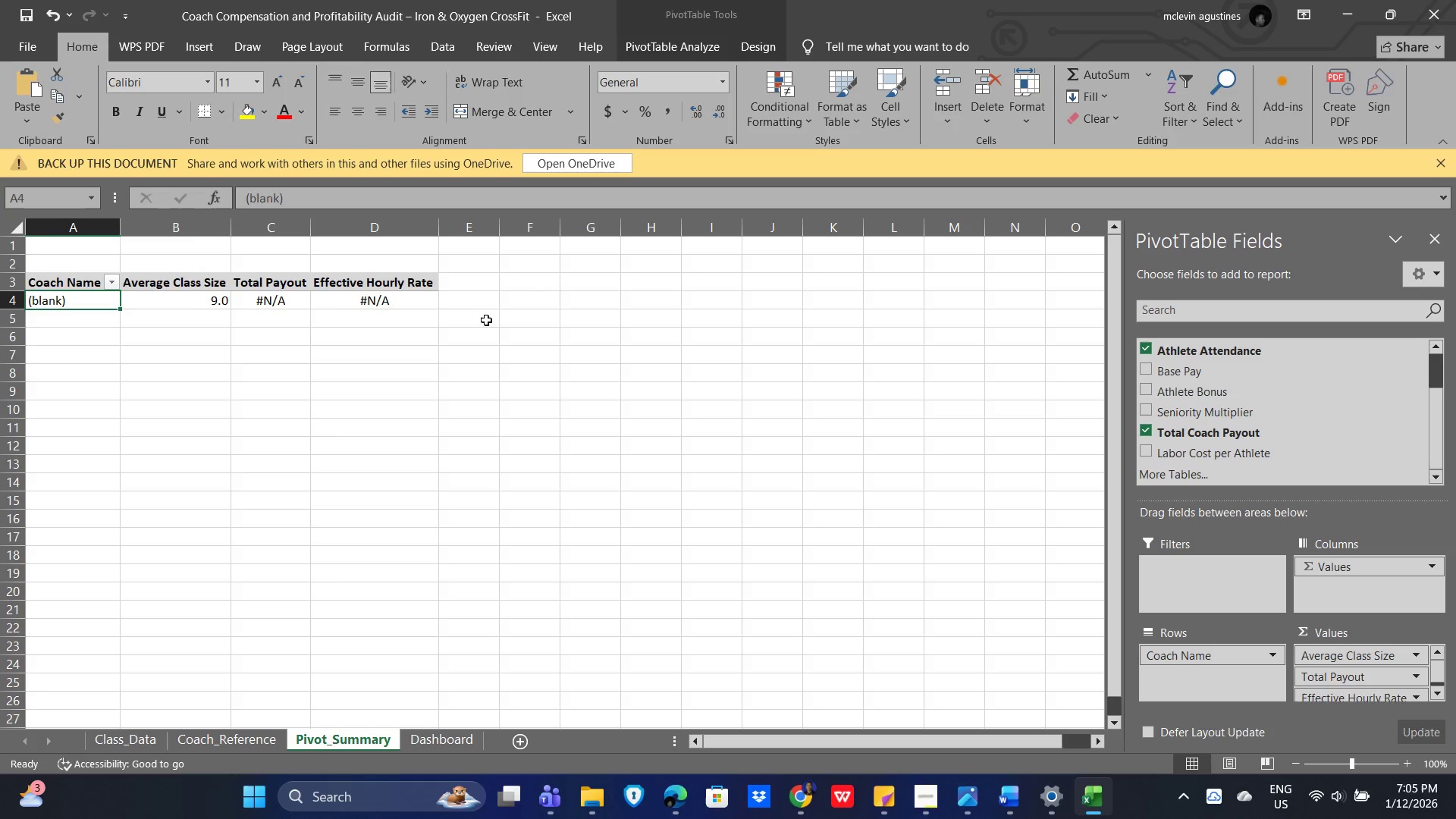 
mouse_move([410, 312])
 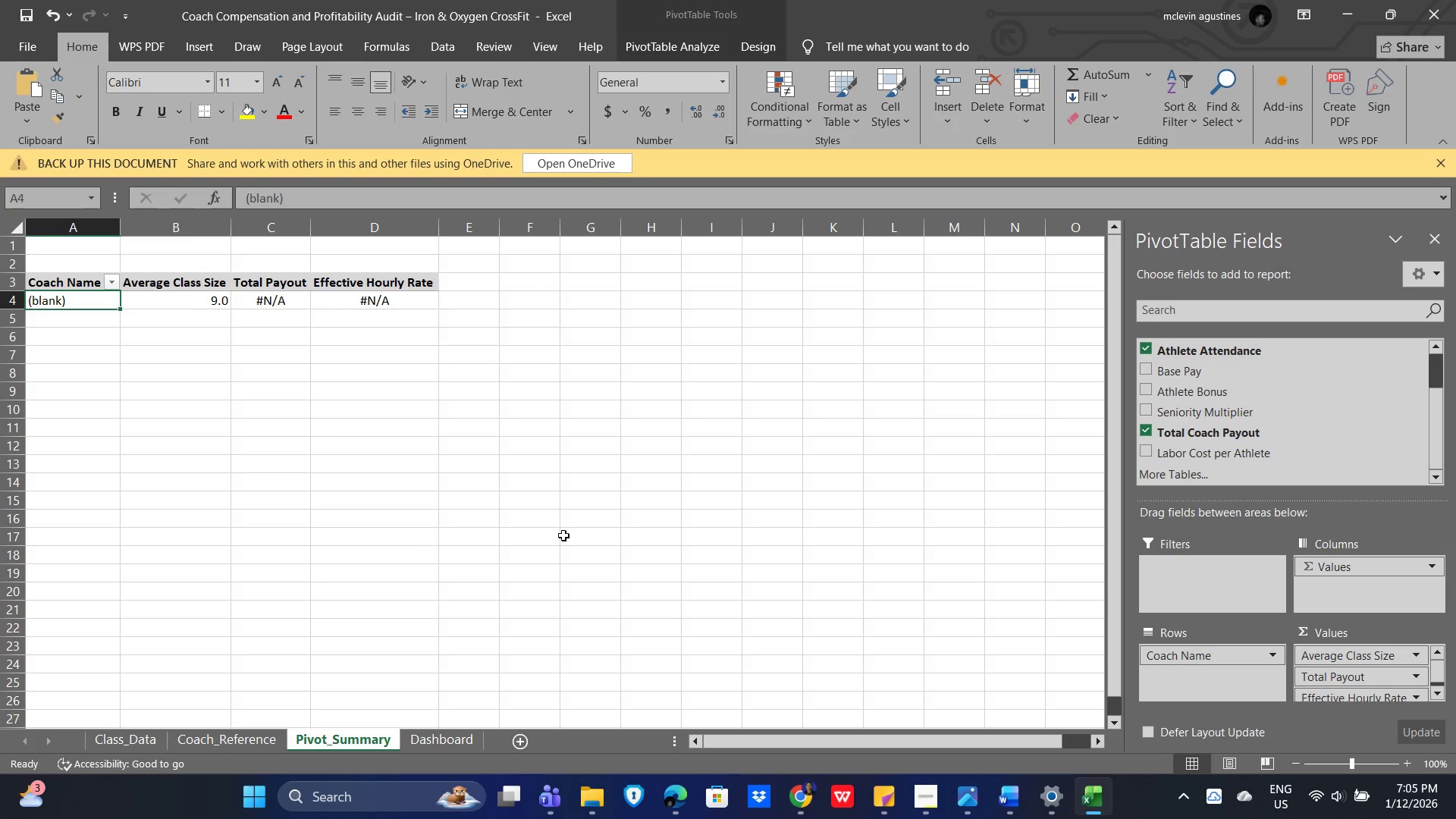 
left_click([604, 544])
 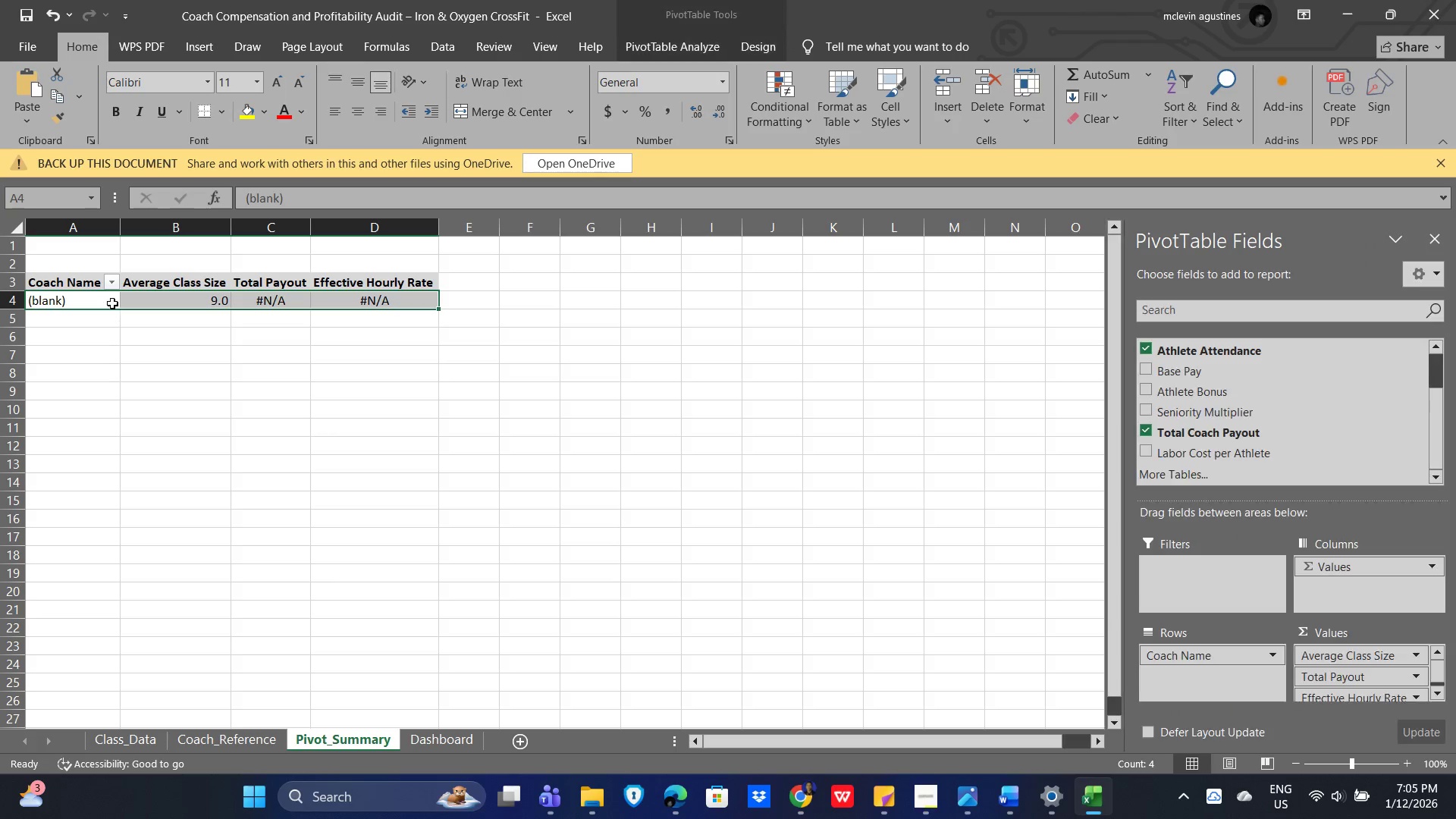 
left_click([106, 282])
 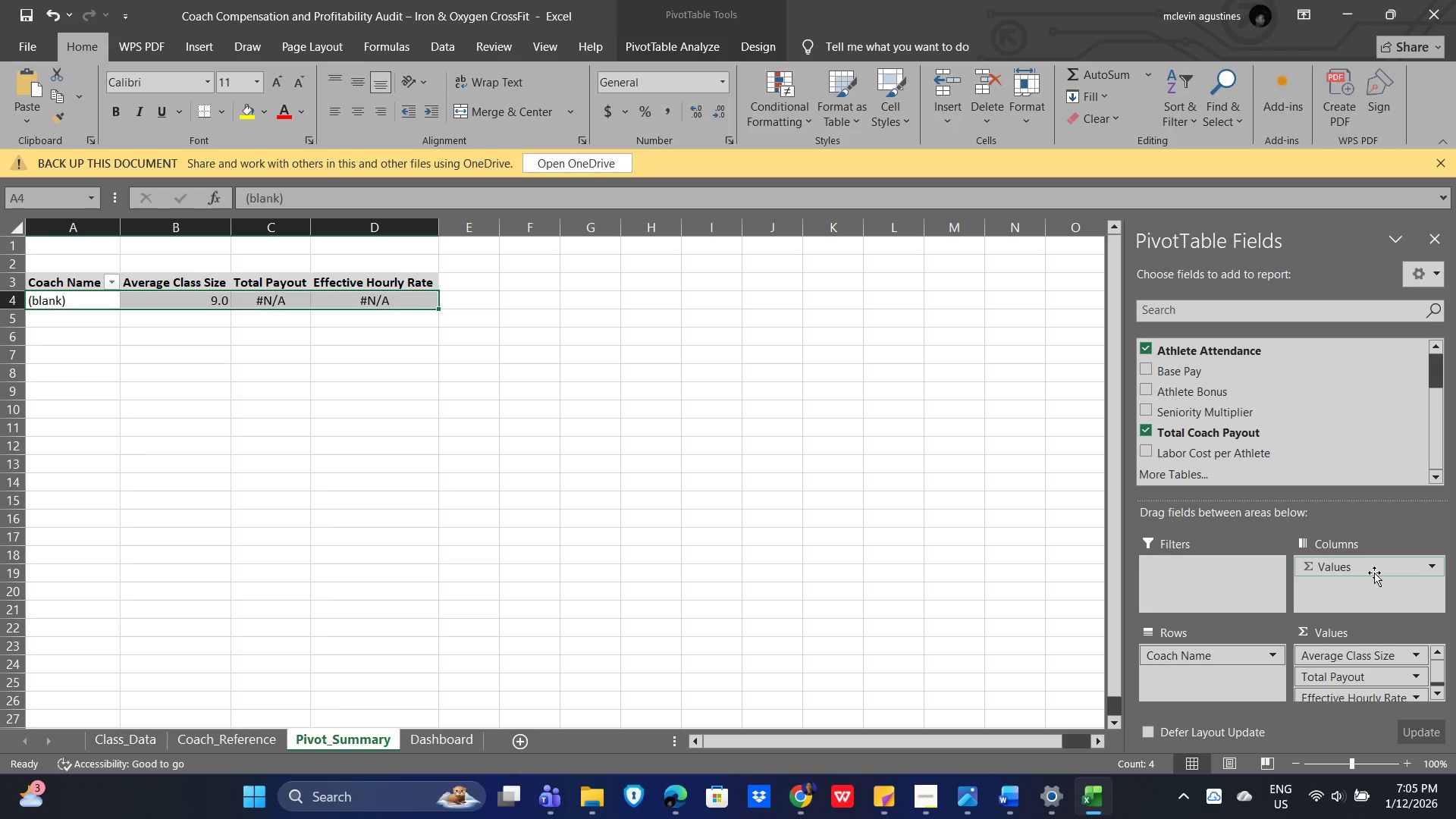 
wait(7.78)
 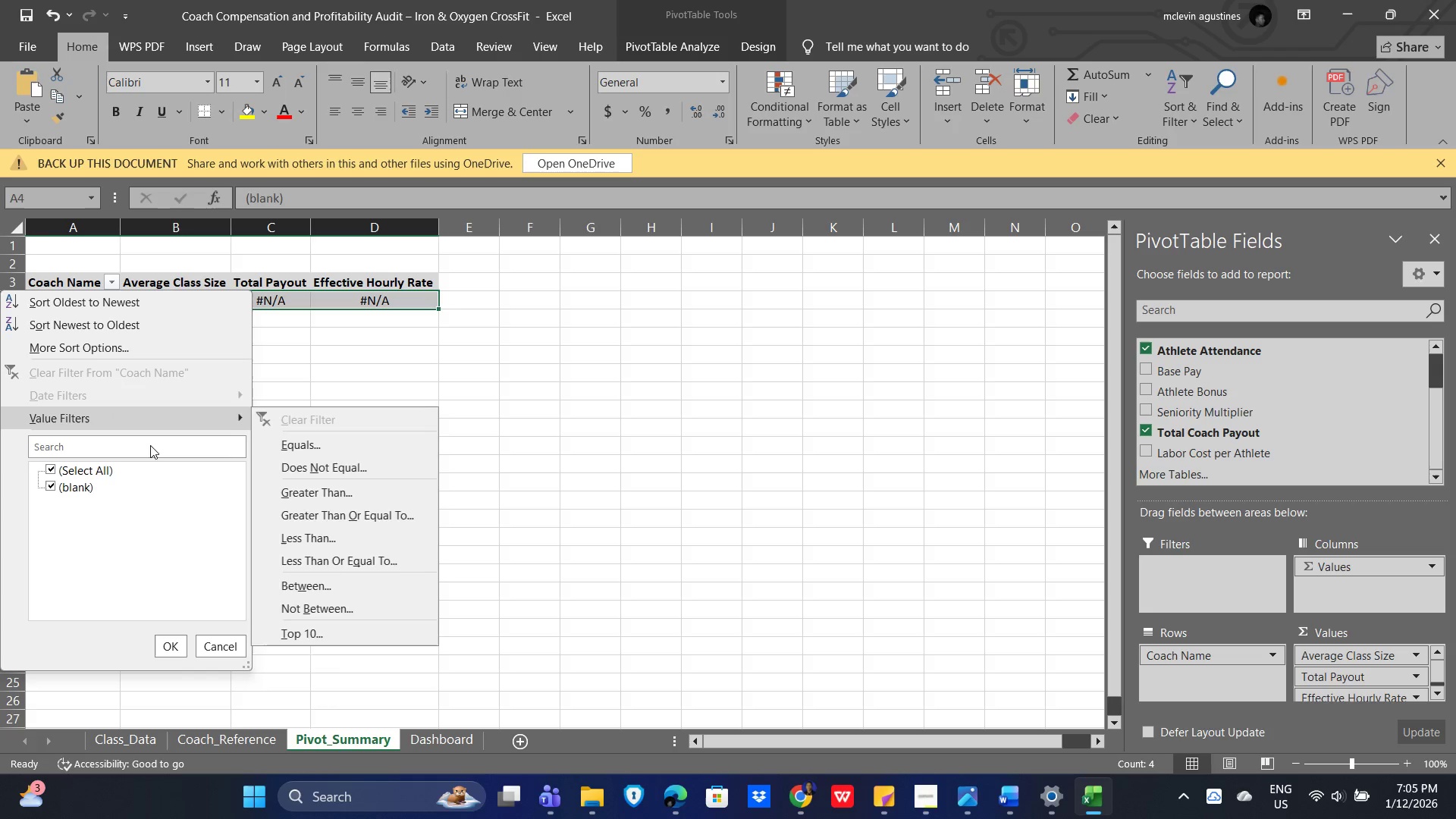 
scroll: coordinate [1325, 646], scroll_direction: down, amount: 7.0
 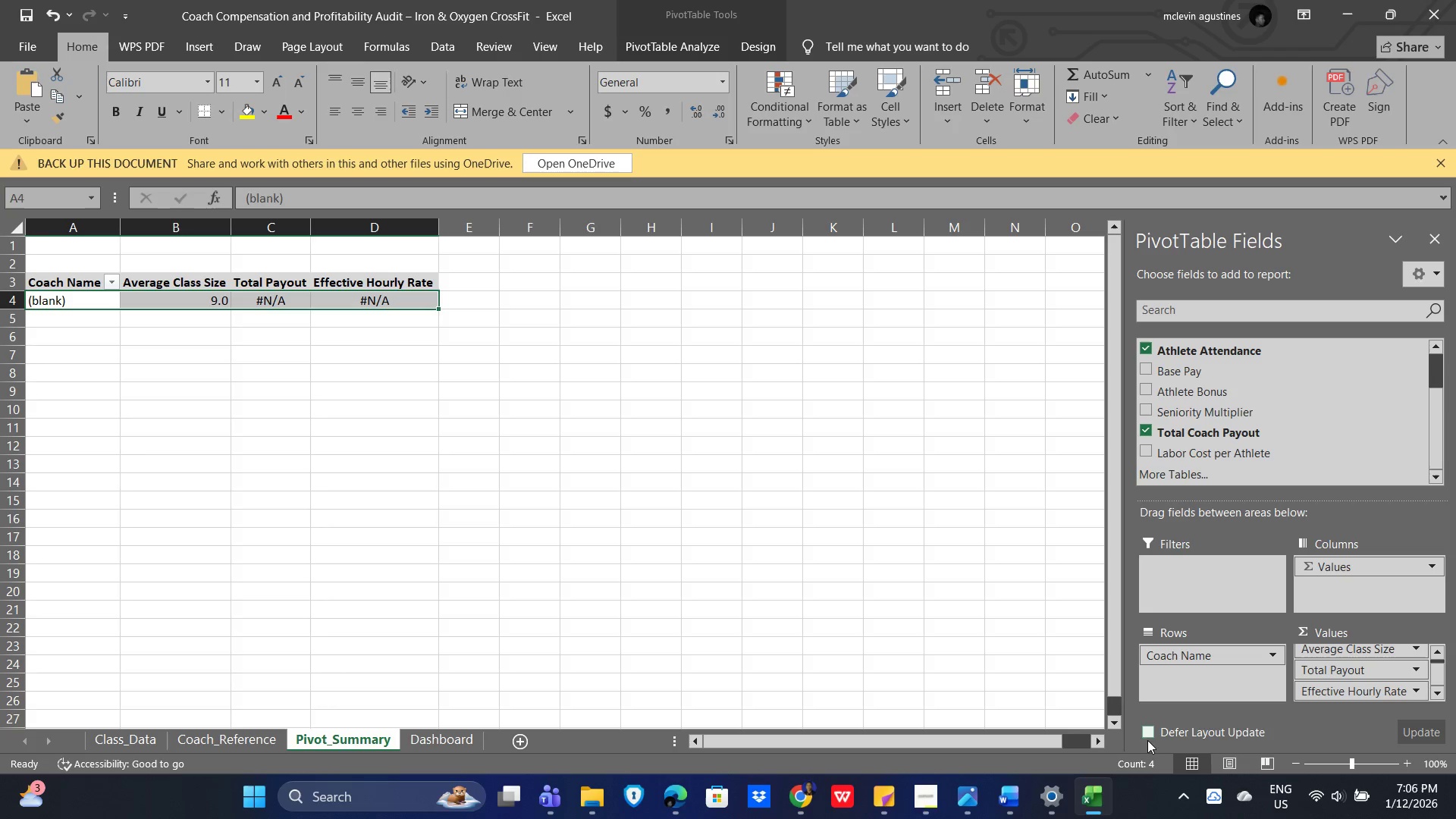 
left_click([1146, 731])
 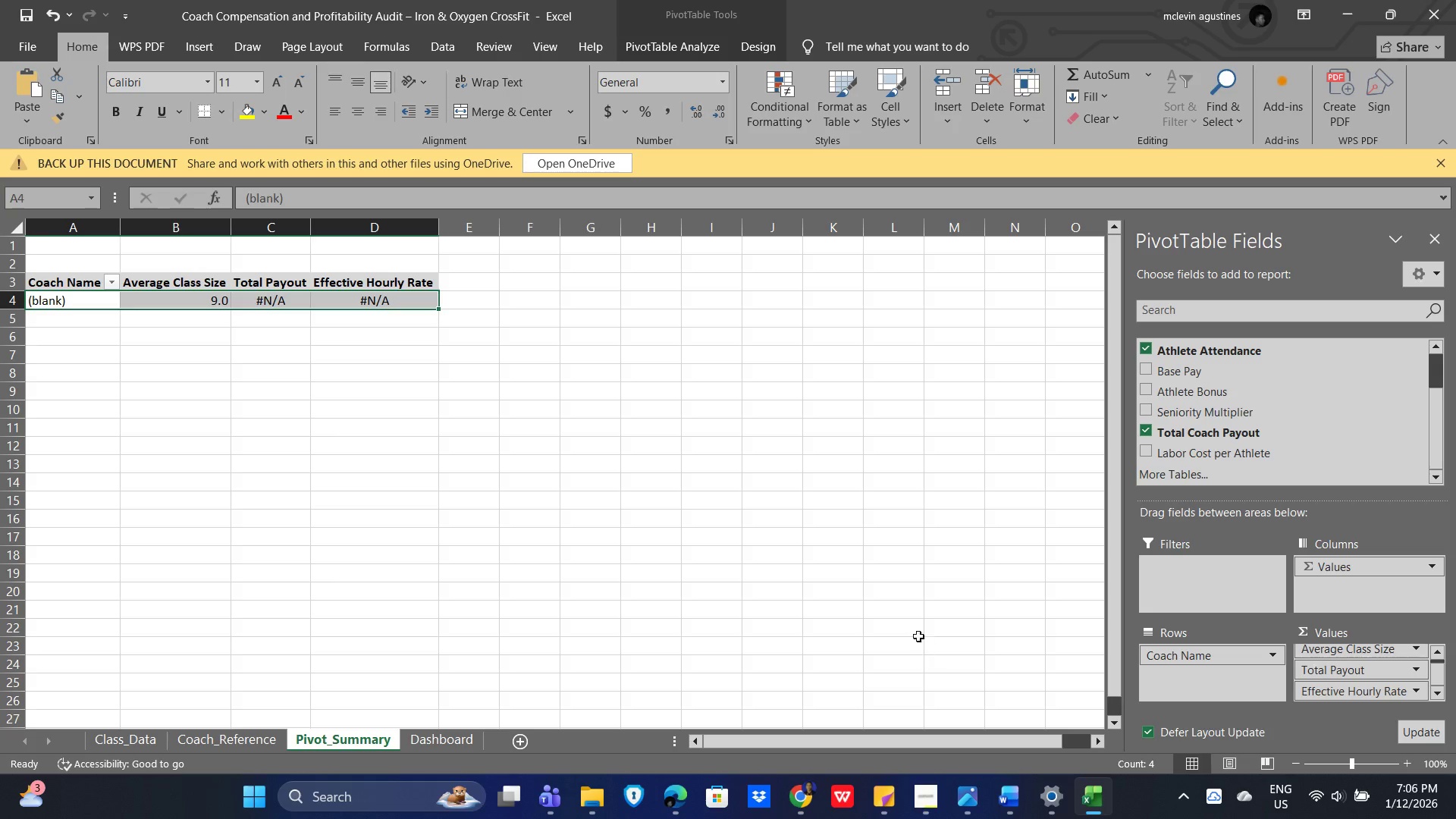 
left_click([1417, 728])
 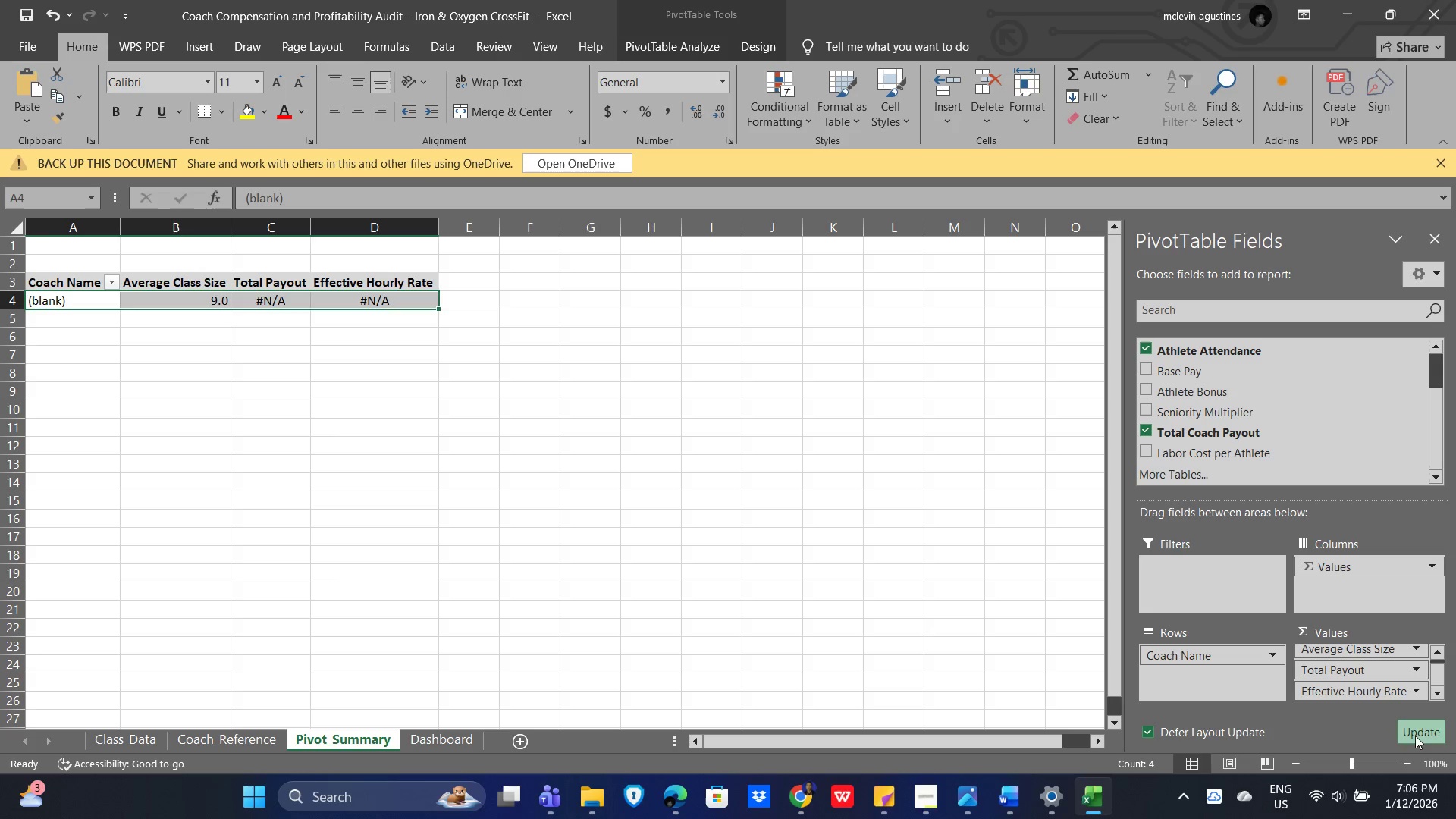 
double_click([1415, 736])
 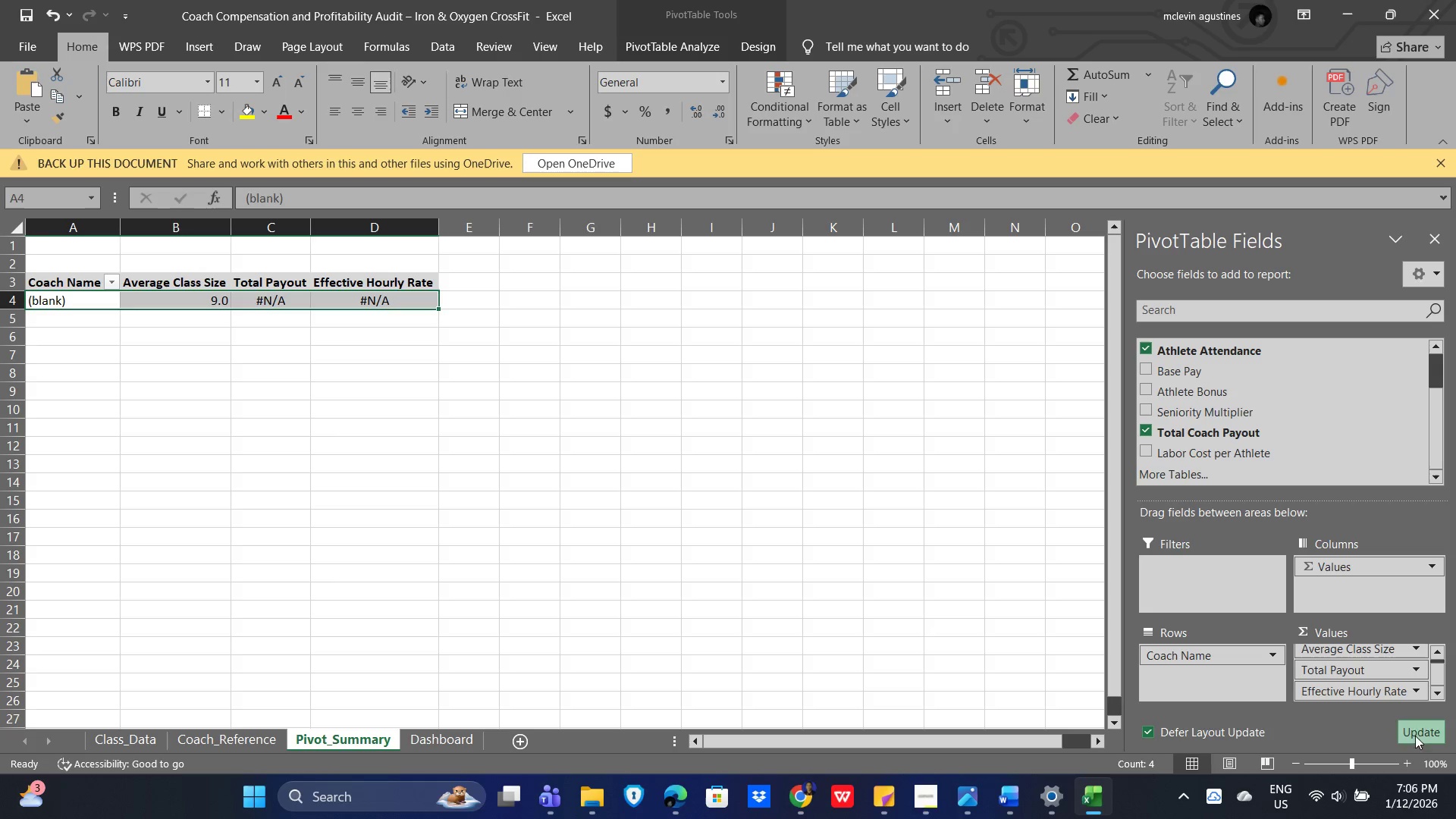 
triple_click([1415, 736])
 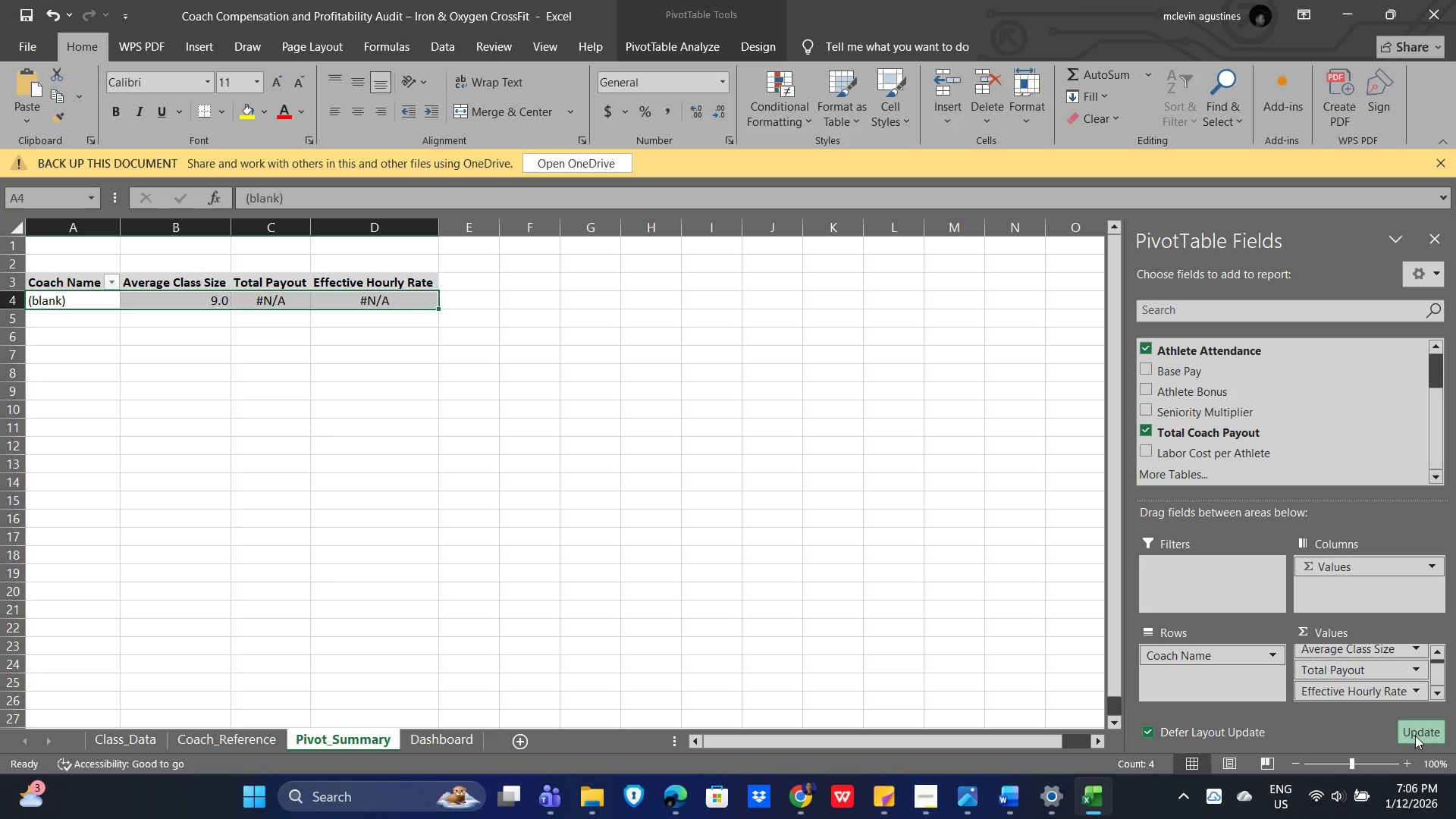 
triple_click([1415, 736])
 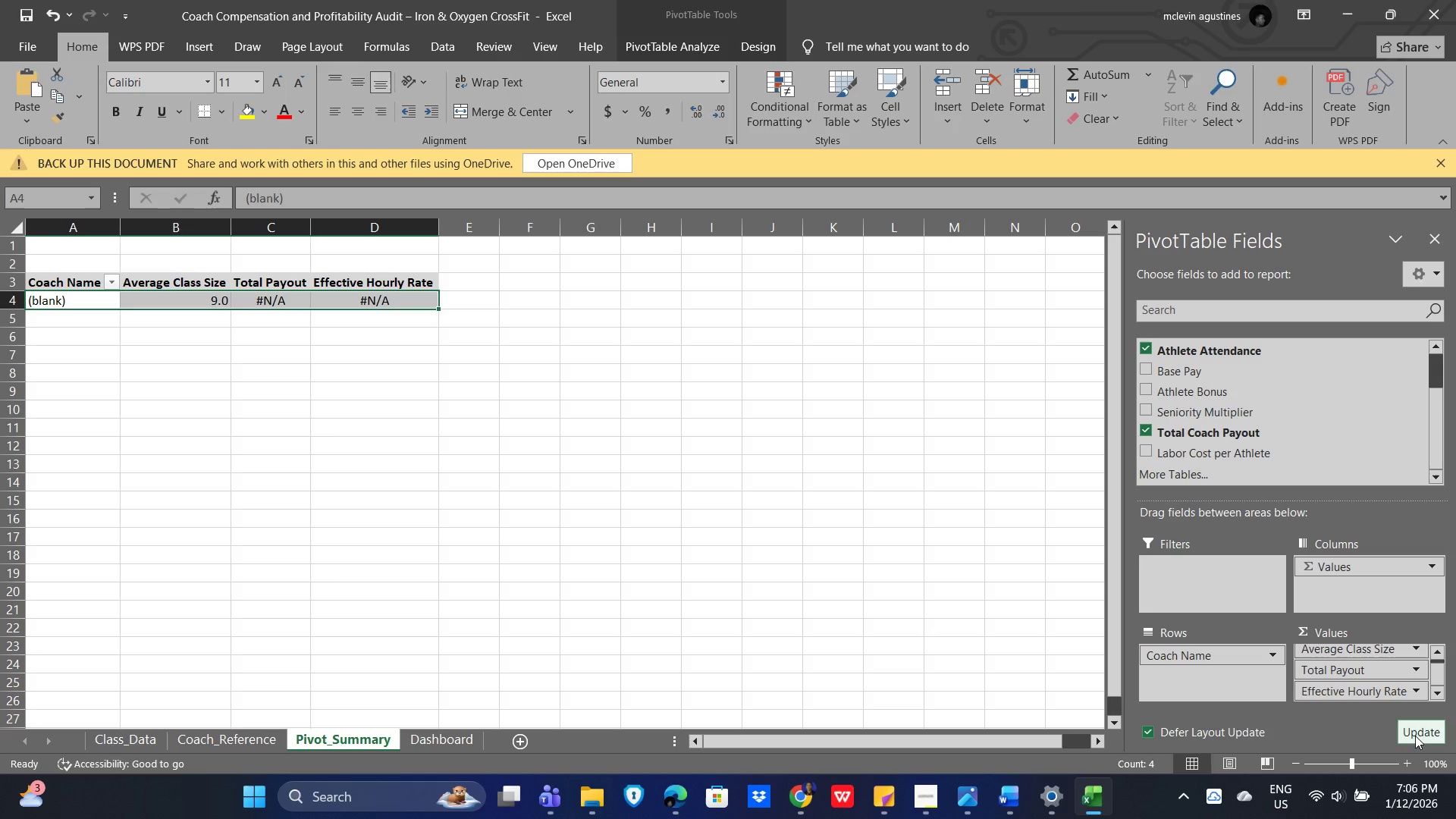 
left_click([1415, 736])
 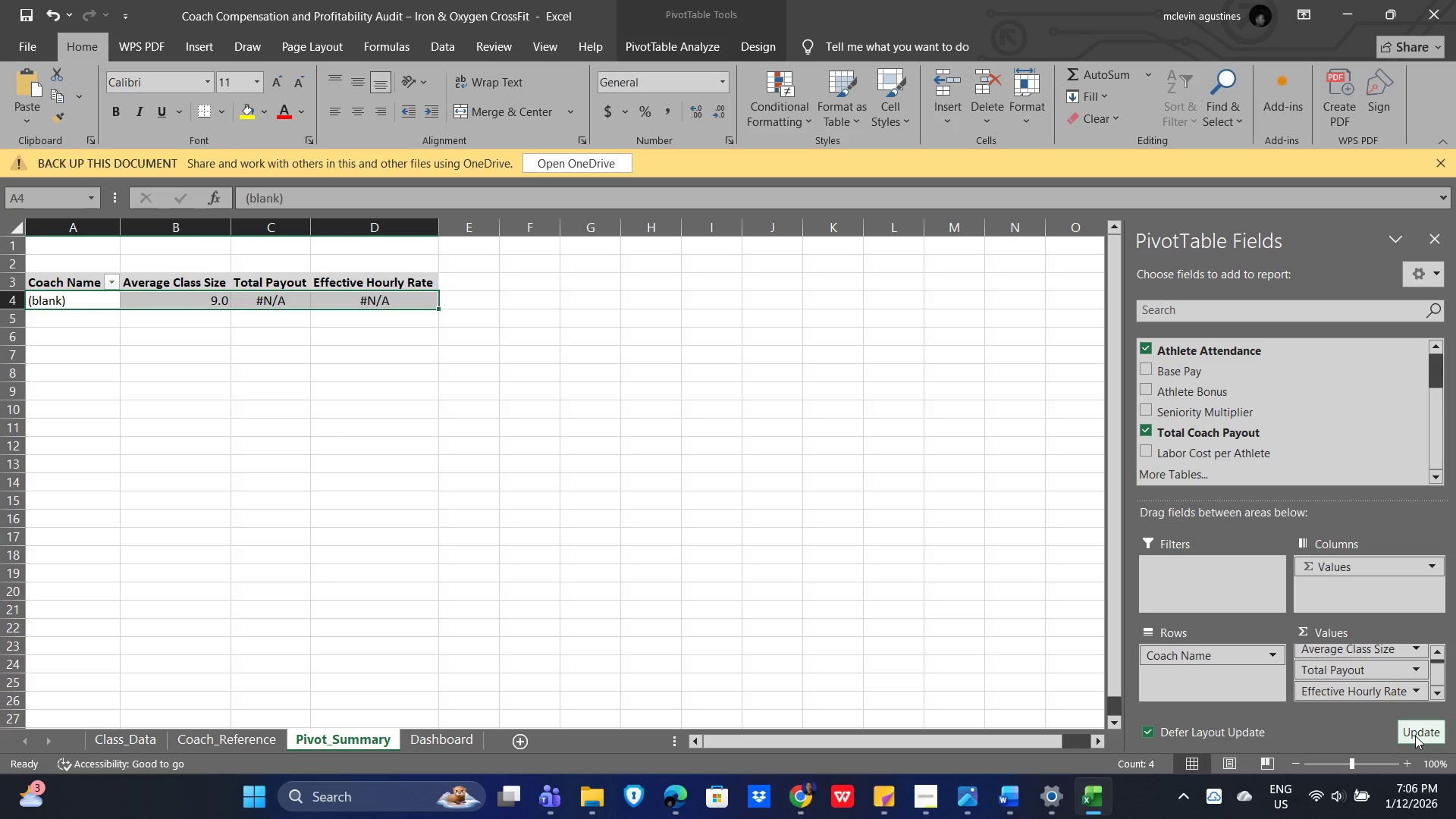 
left_click([1415, 736])
 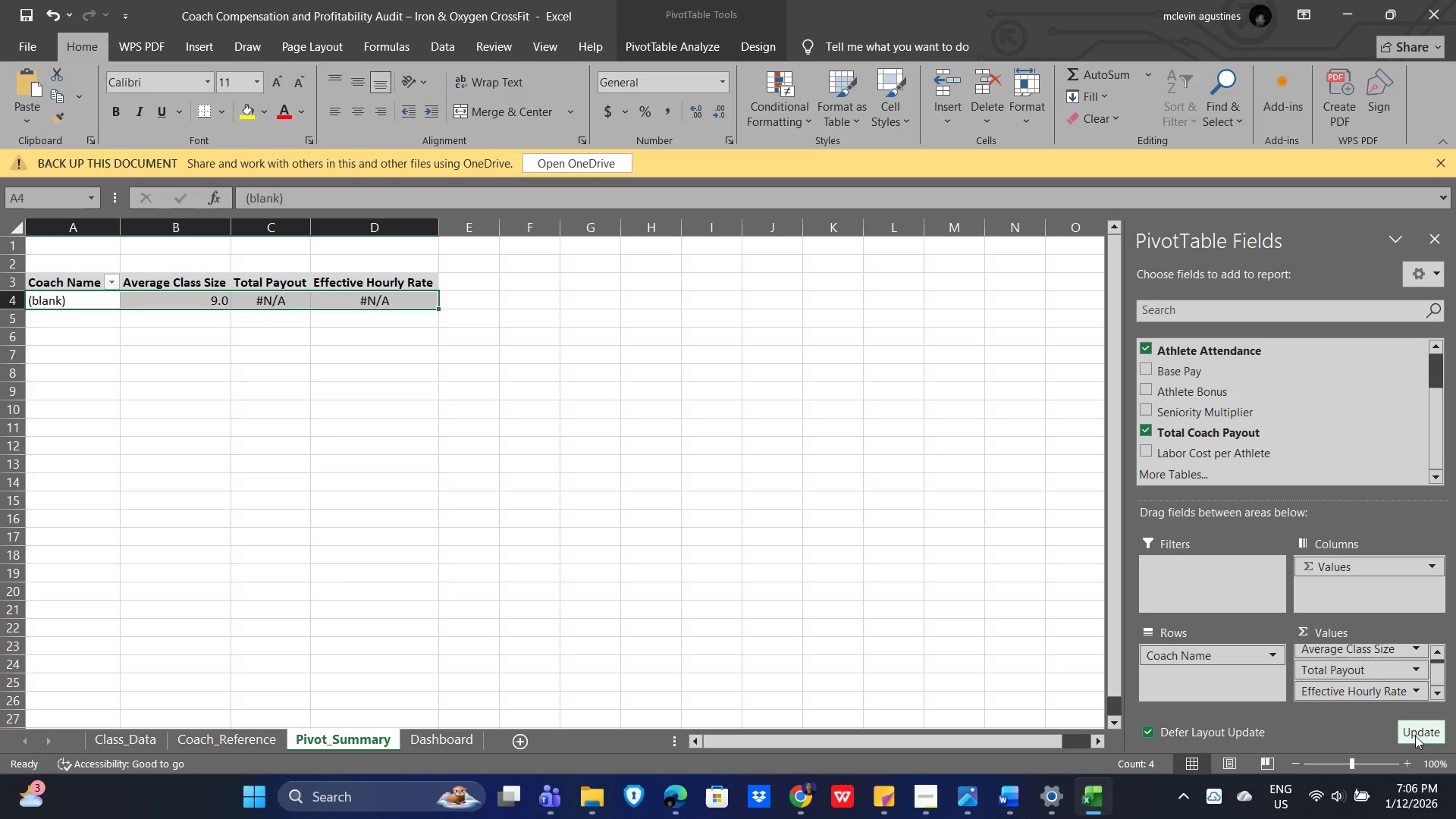 
left_click([1415, 736])
 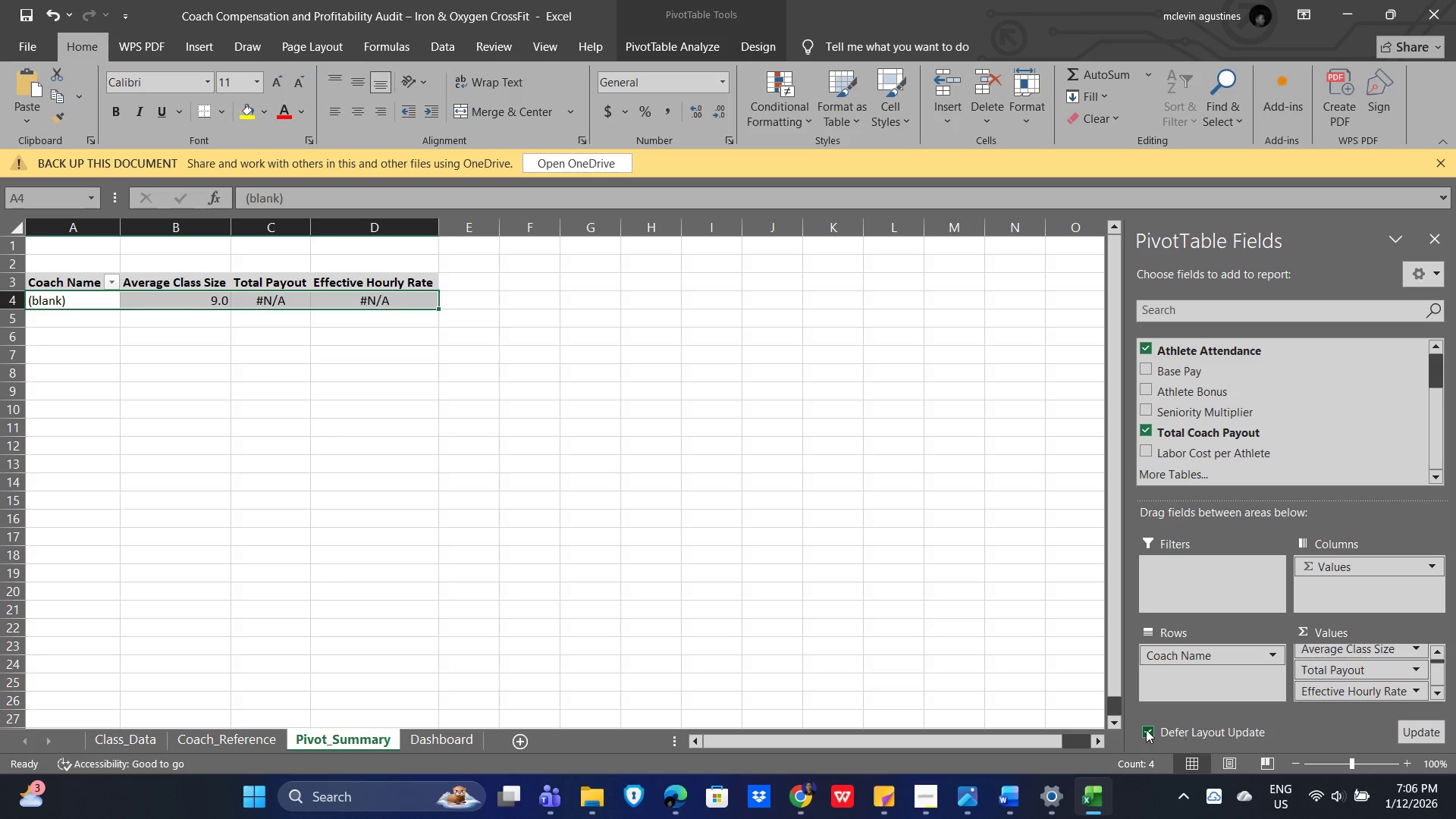 
left_click([1145, 730])
 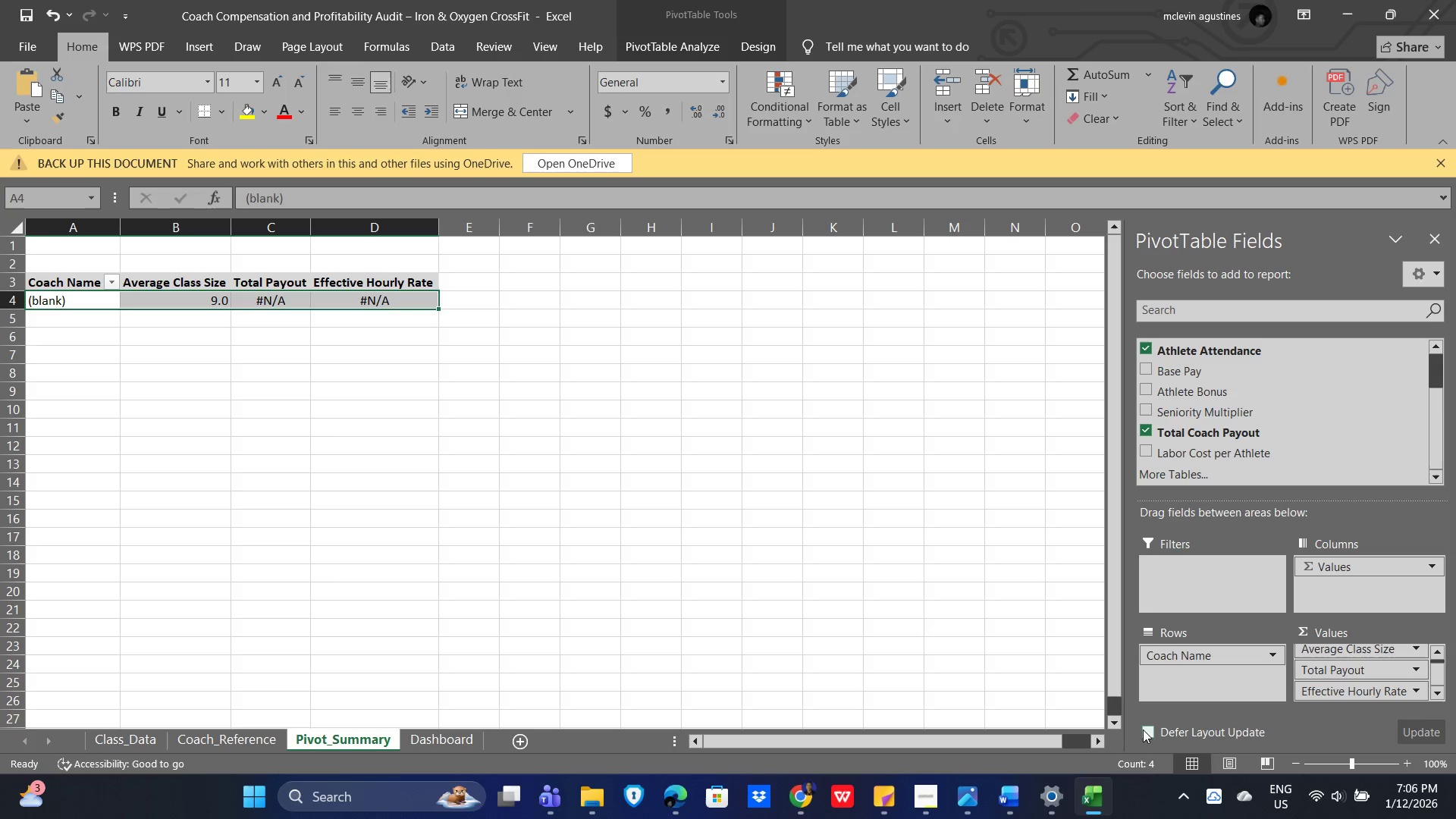 
left_click([1150, 732])
 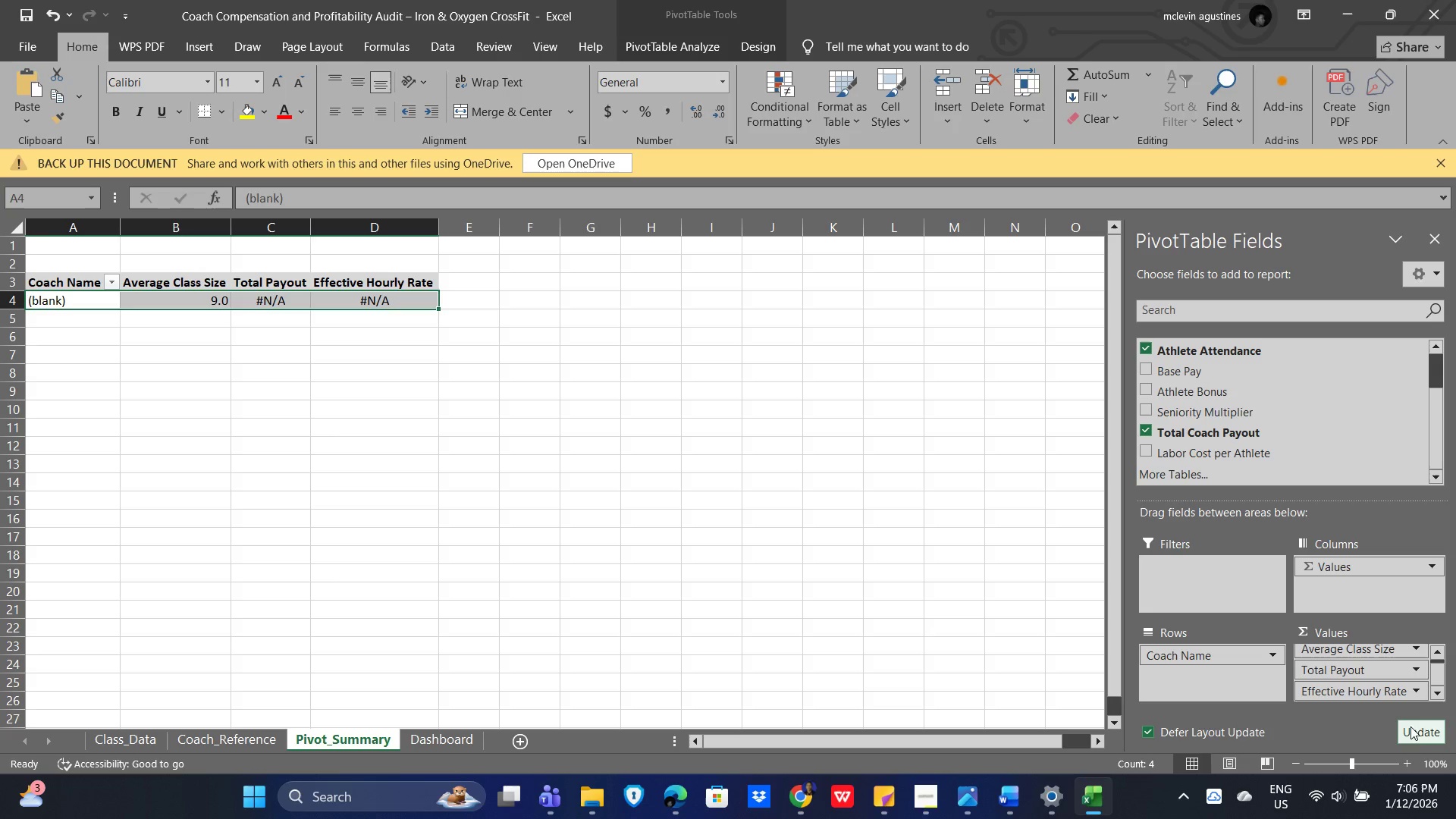 
left_click([1414, 730])
 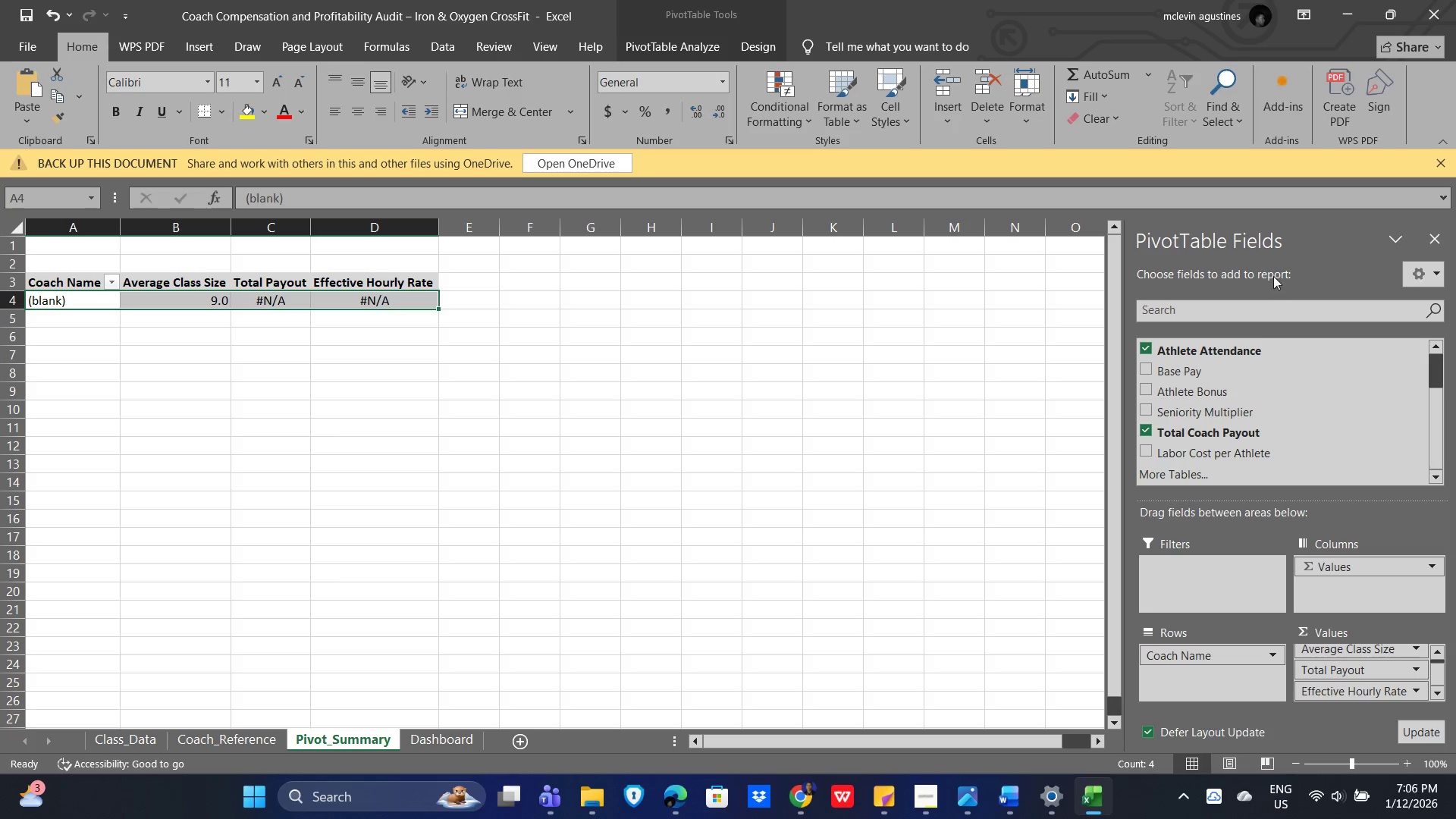 
left_click([1429, 268])
 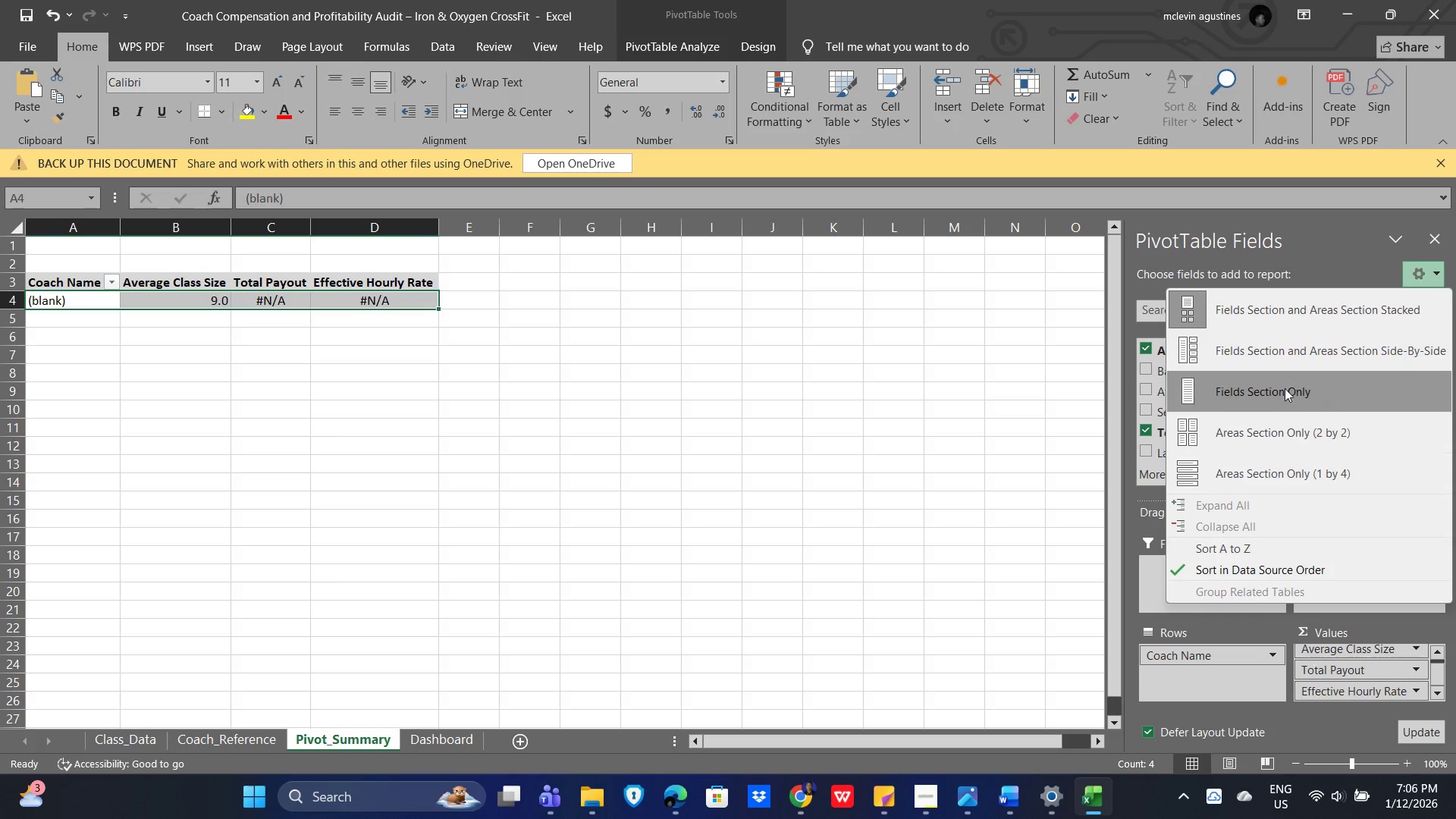 
wait(5.51)
 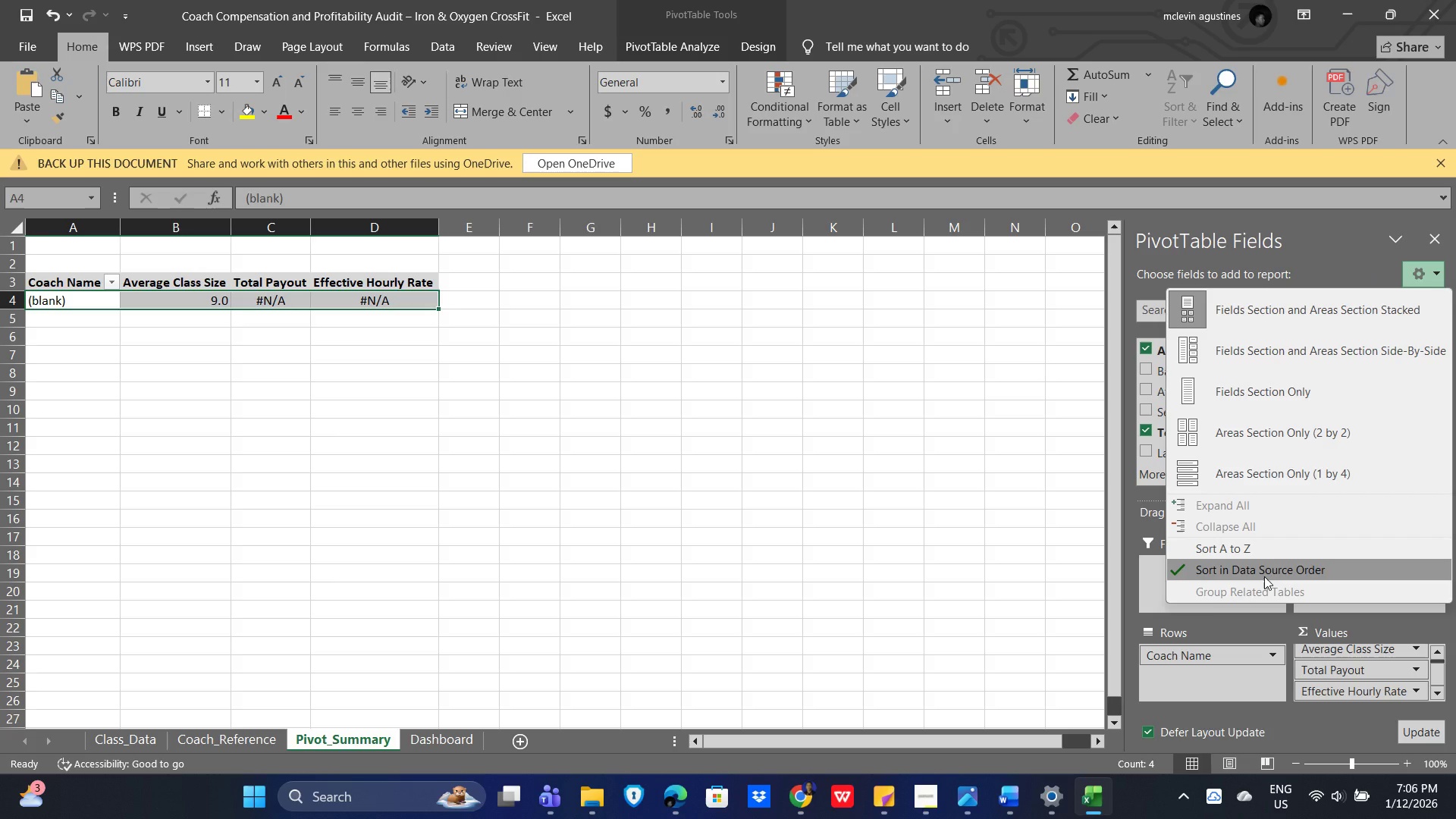 
left_click([1269, 314])
 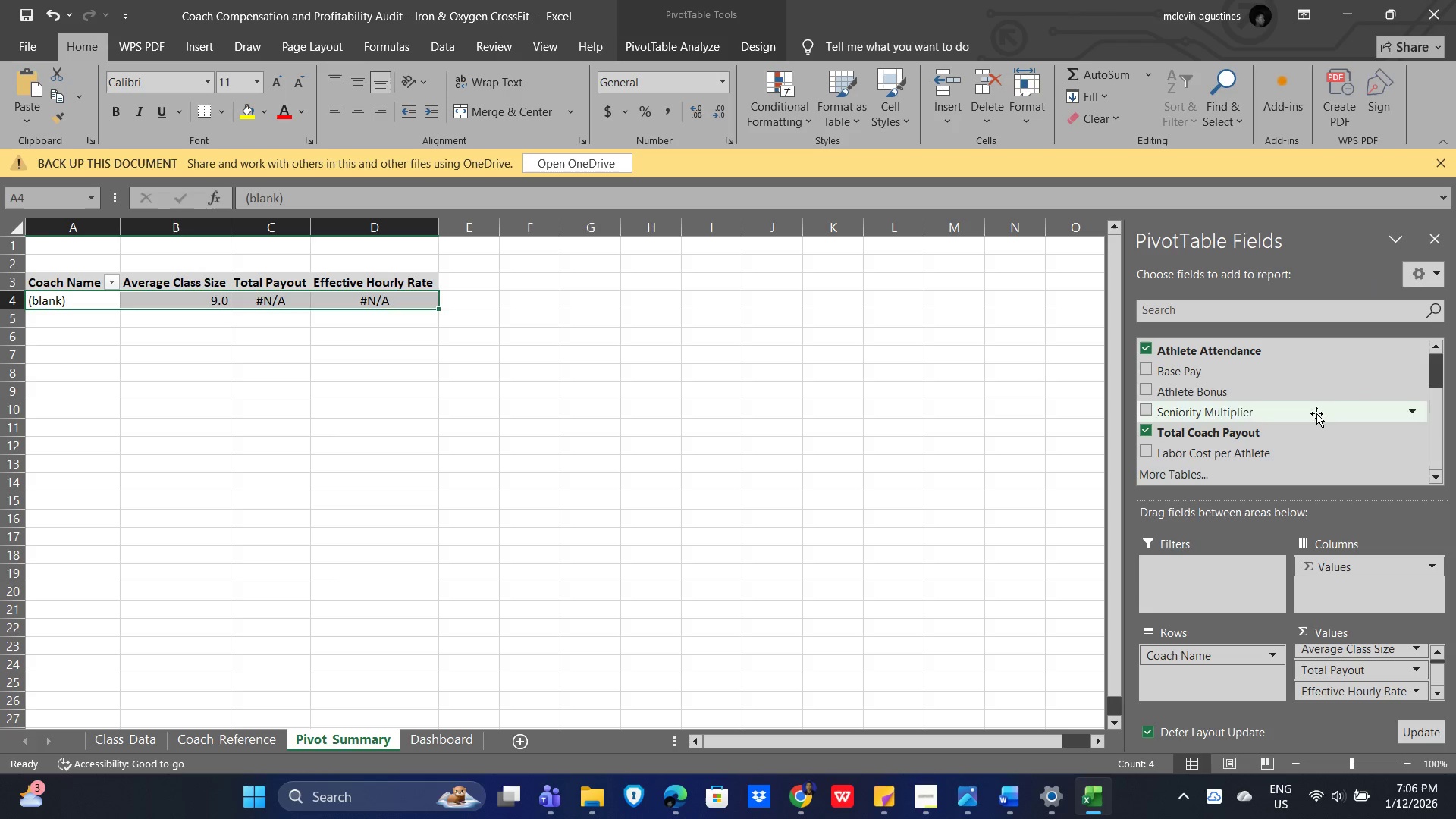 
scroll: coordinate [1315, 391], scroll_direction: down, amount: 4.0
 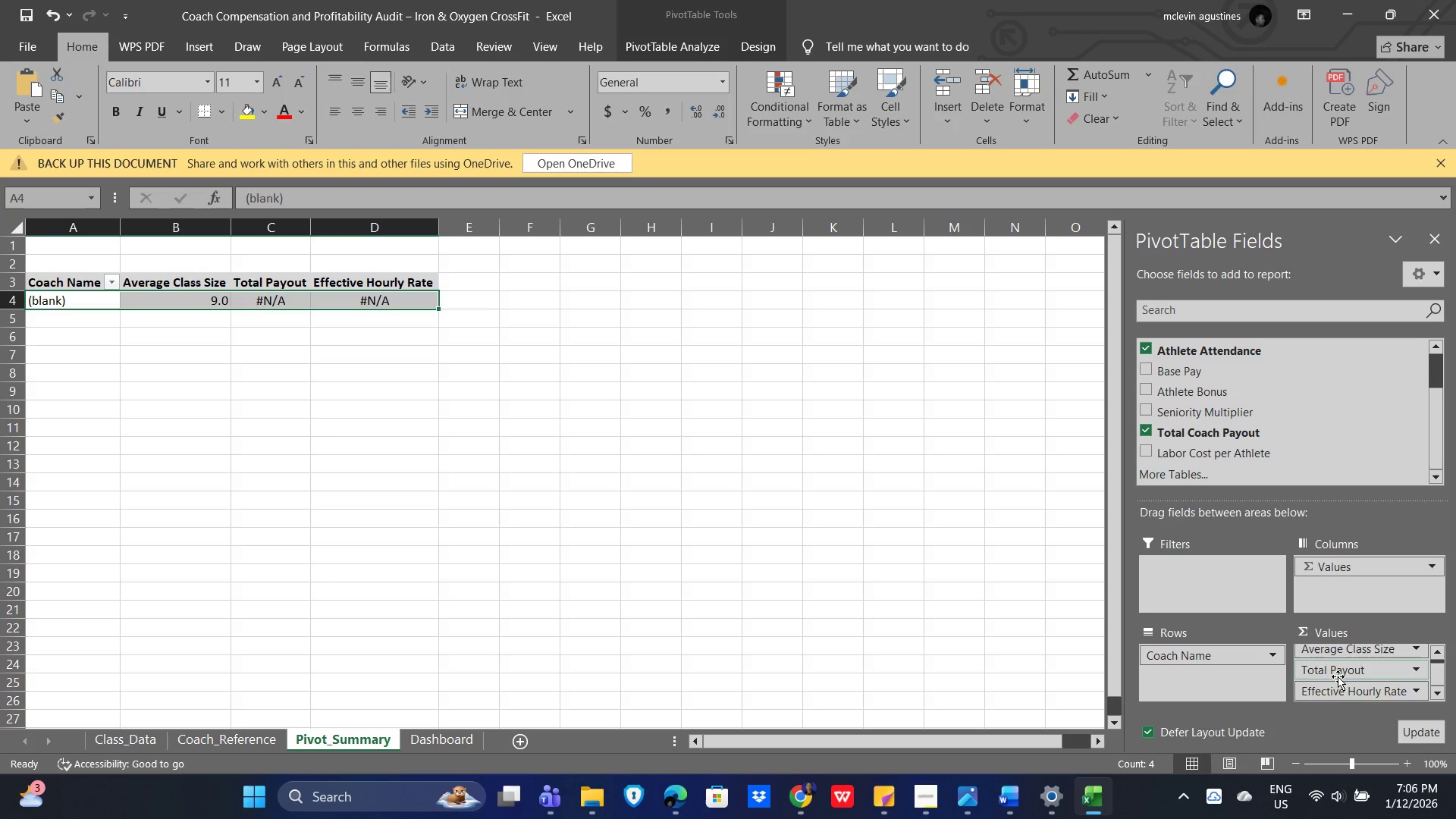 
left_click([1423, 733])
 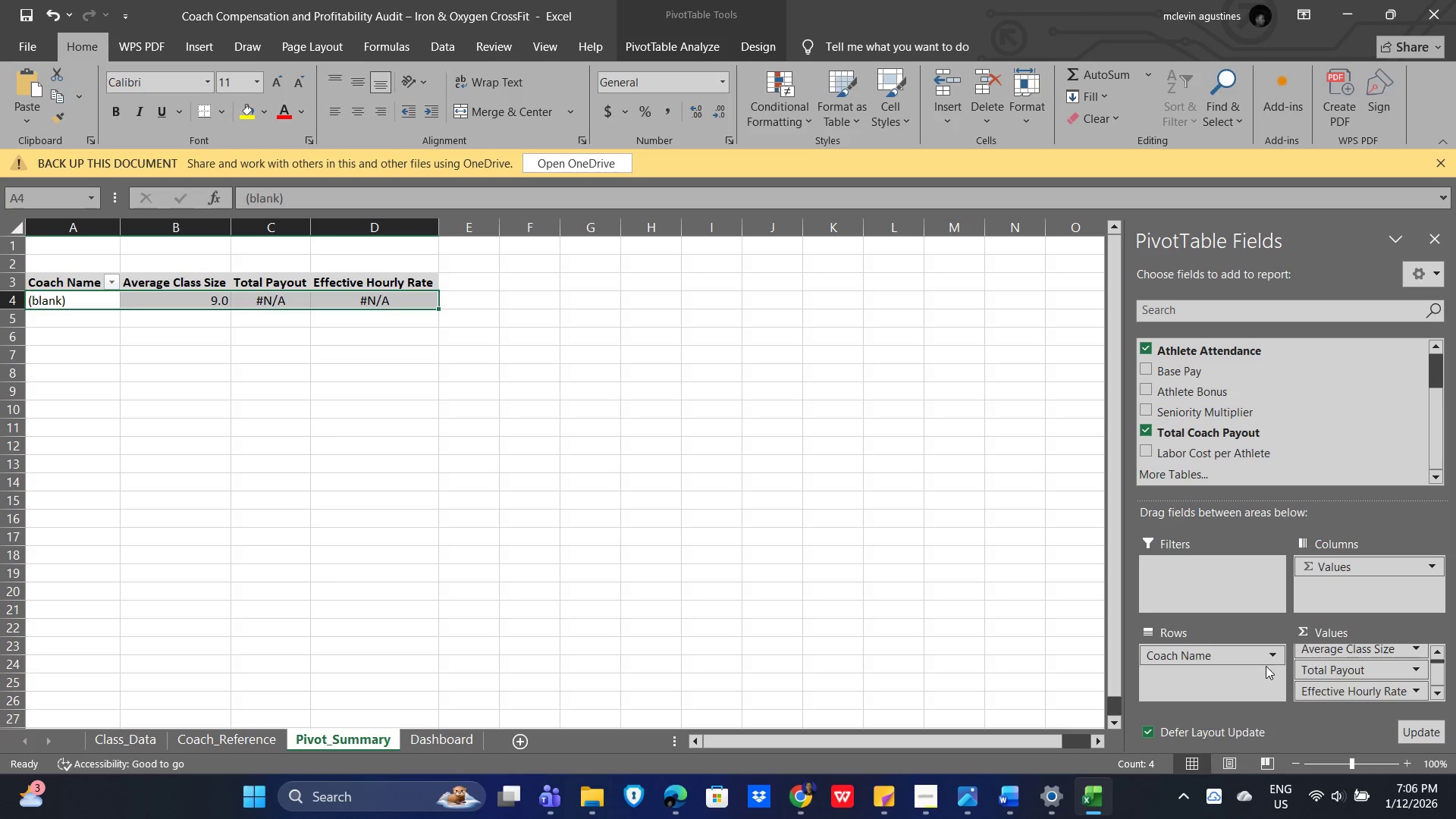 
left_click([1256, 649])
 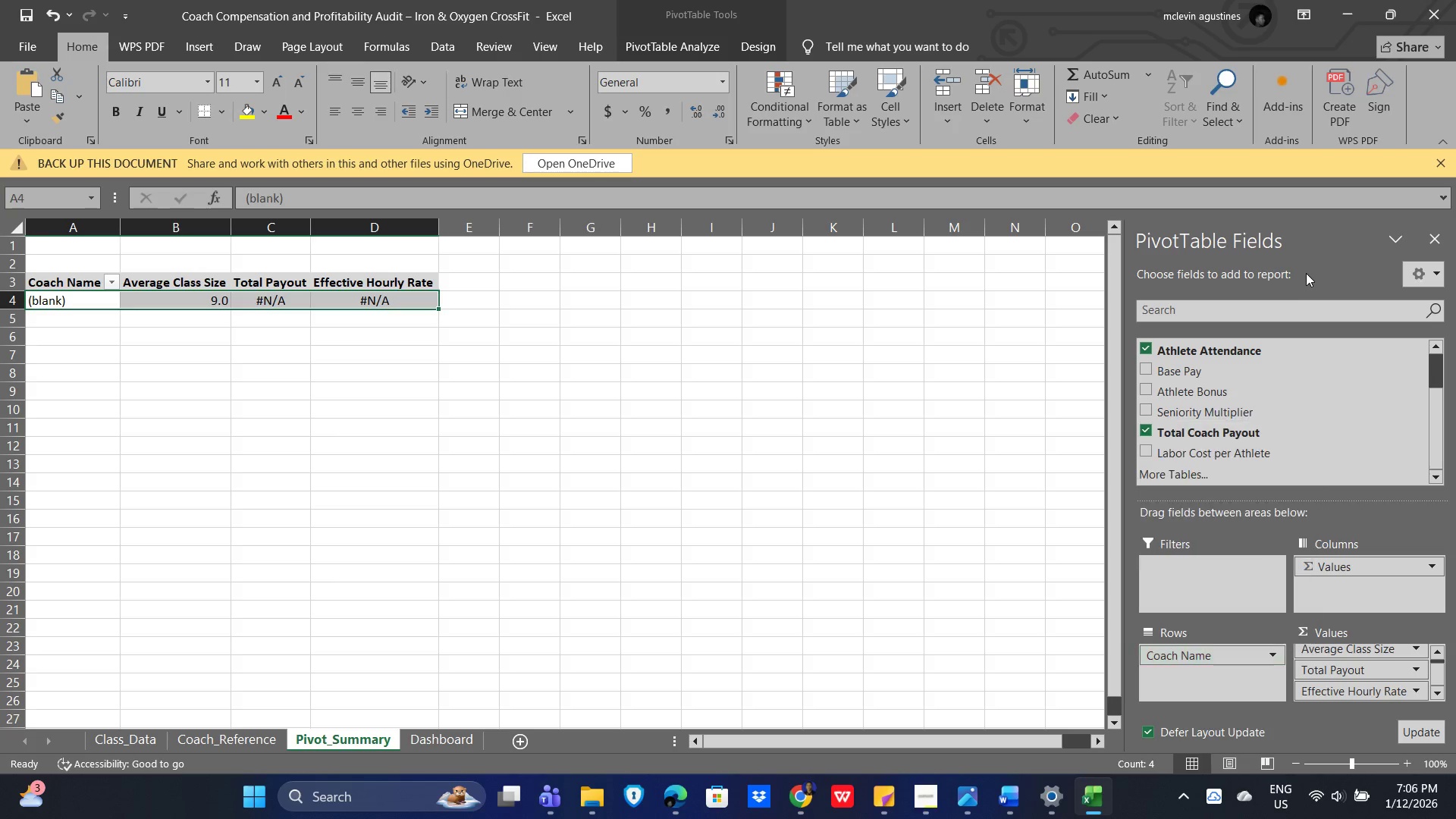 
scroll: coordinate [1219, 494], scroll_direction: up, amount: 4.0
 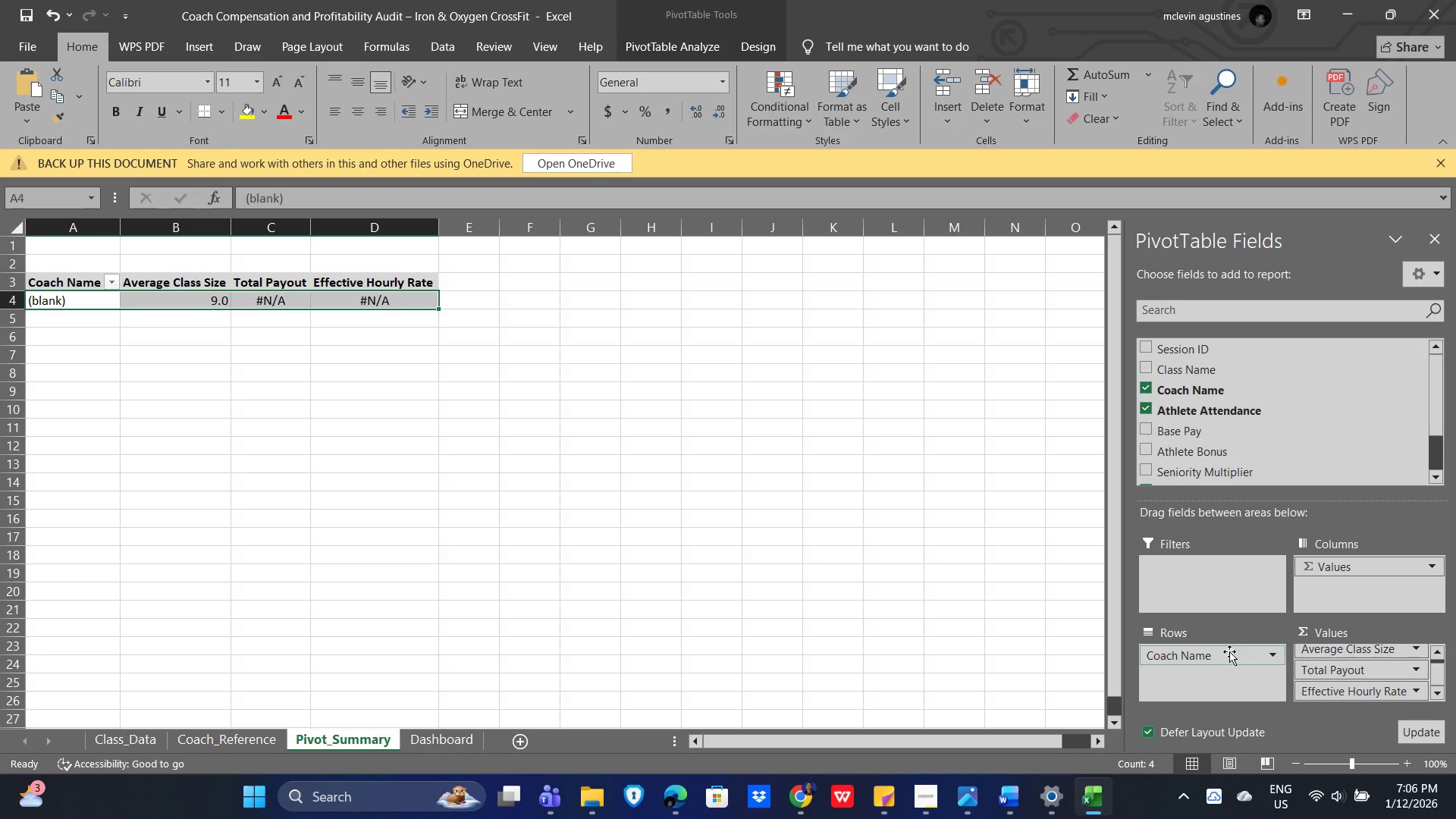 
left_click([1227, 654])
 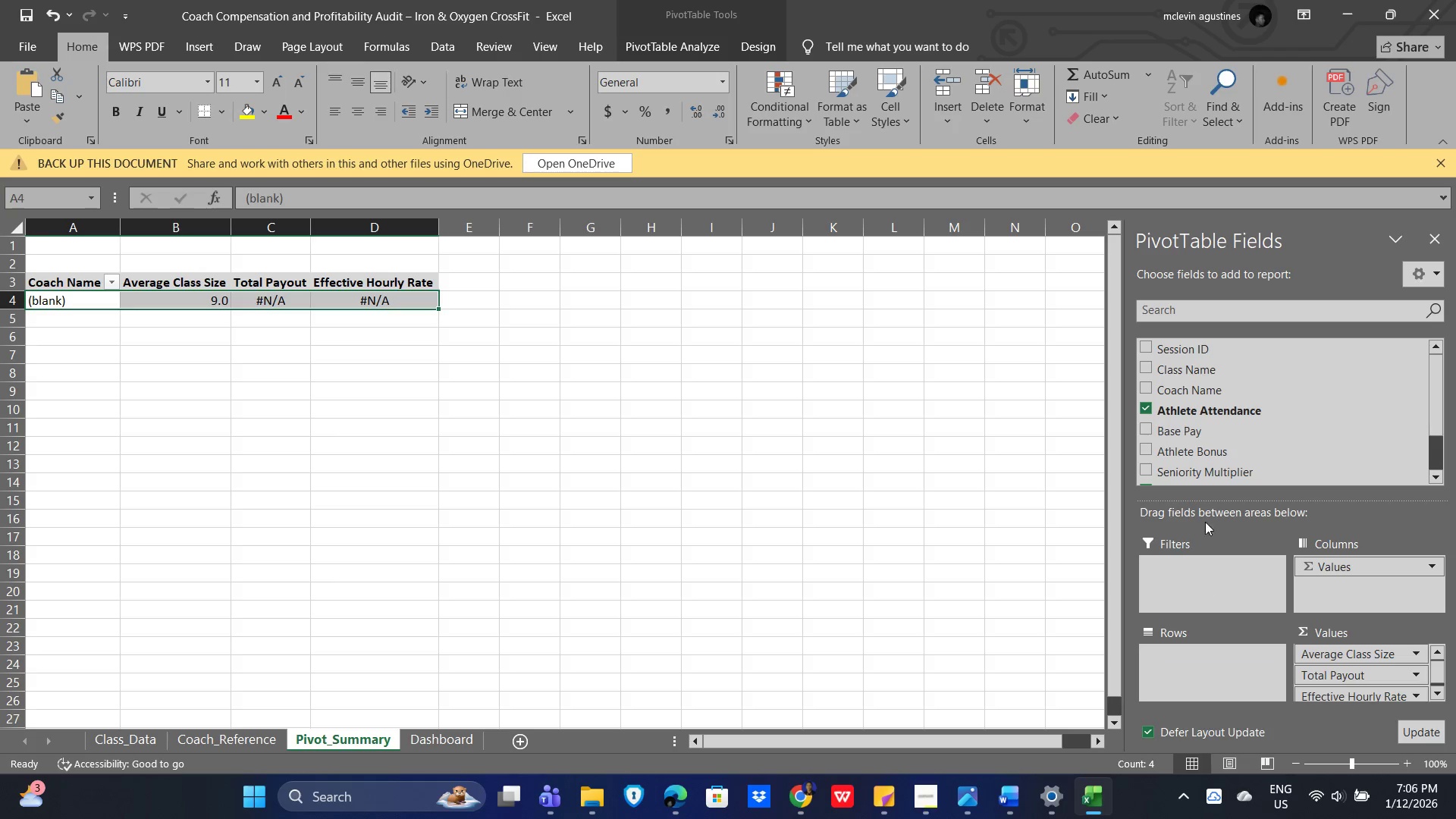 
left_click_drag(start_coordinate=[1177, 389], to_coordinate=[1212, 653])
 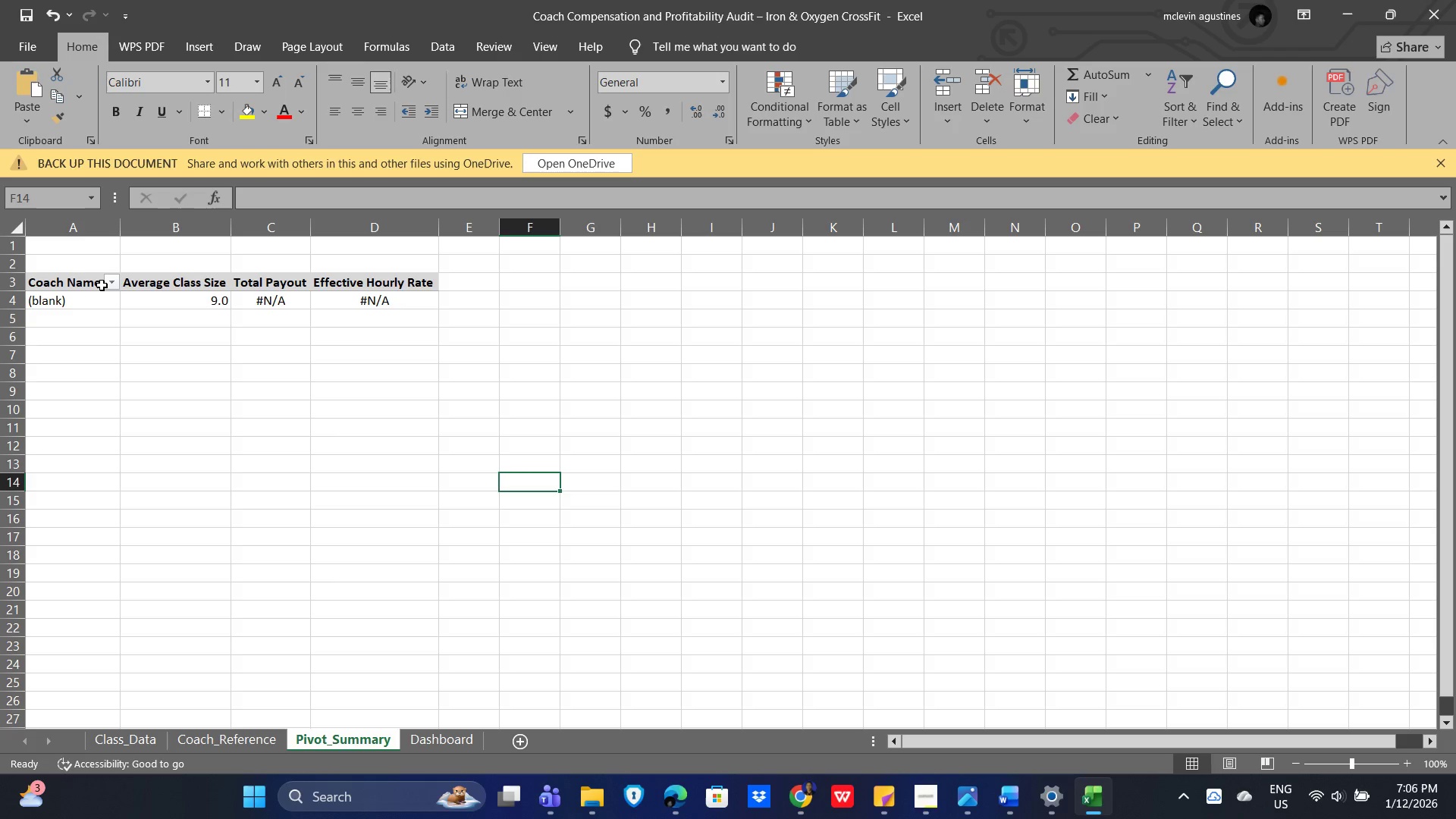 
left_click([107, 282])
 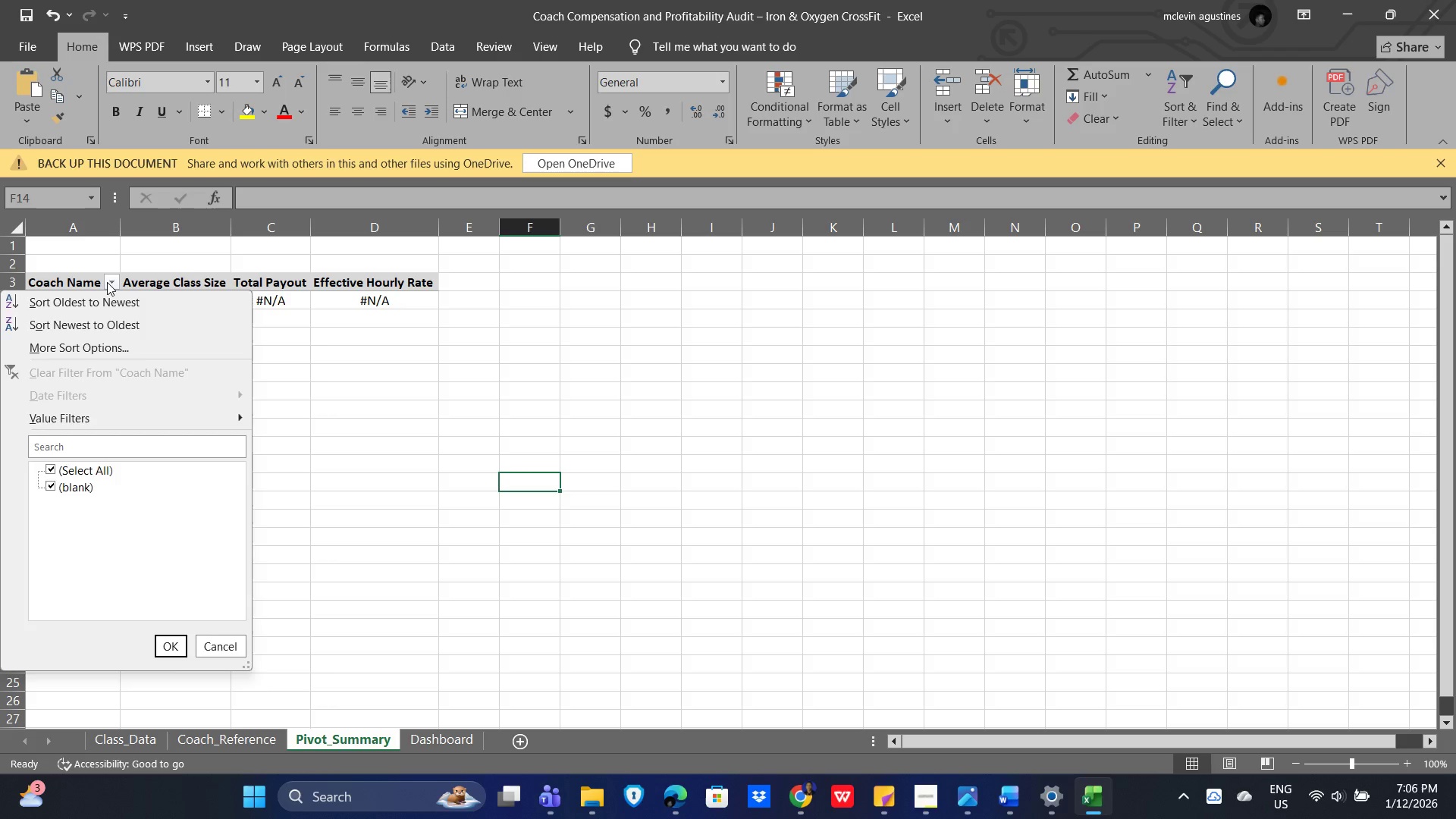 
left_click([107, 282])
 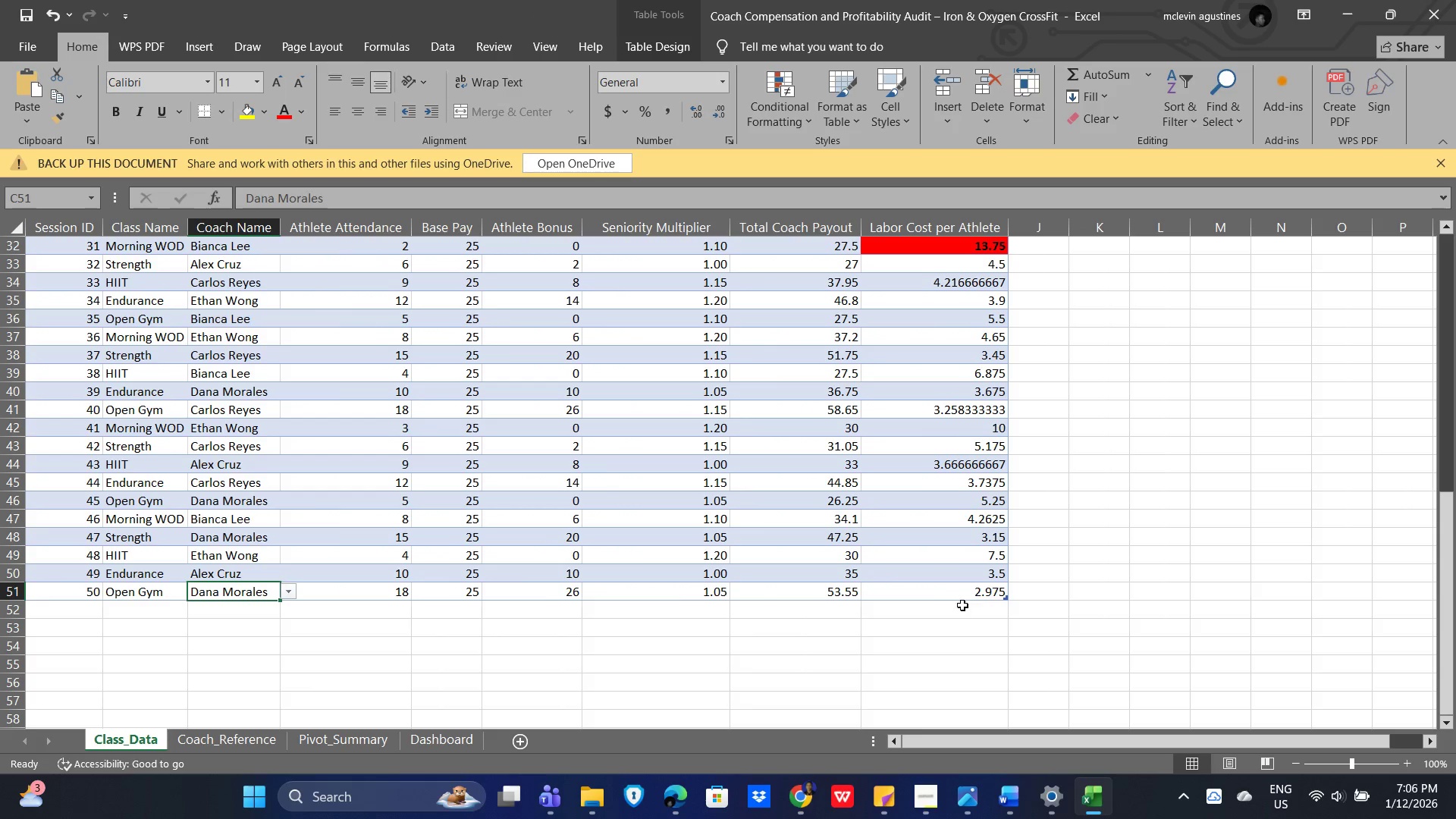 
left_click([1042, 654])
 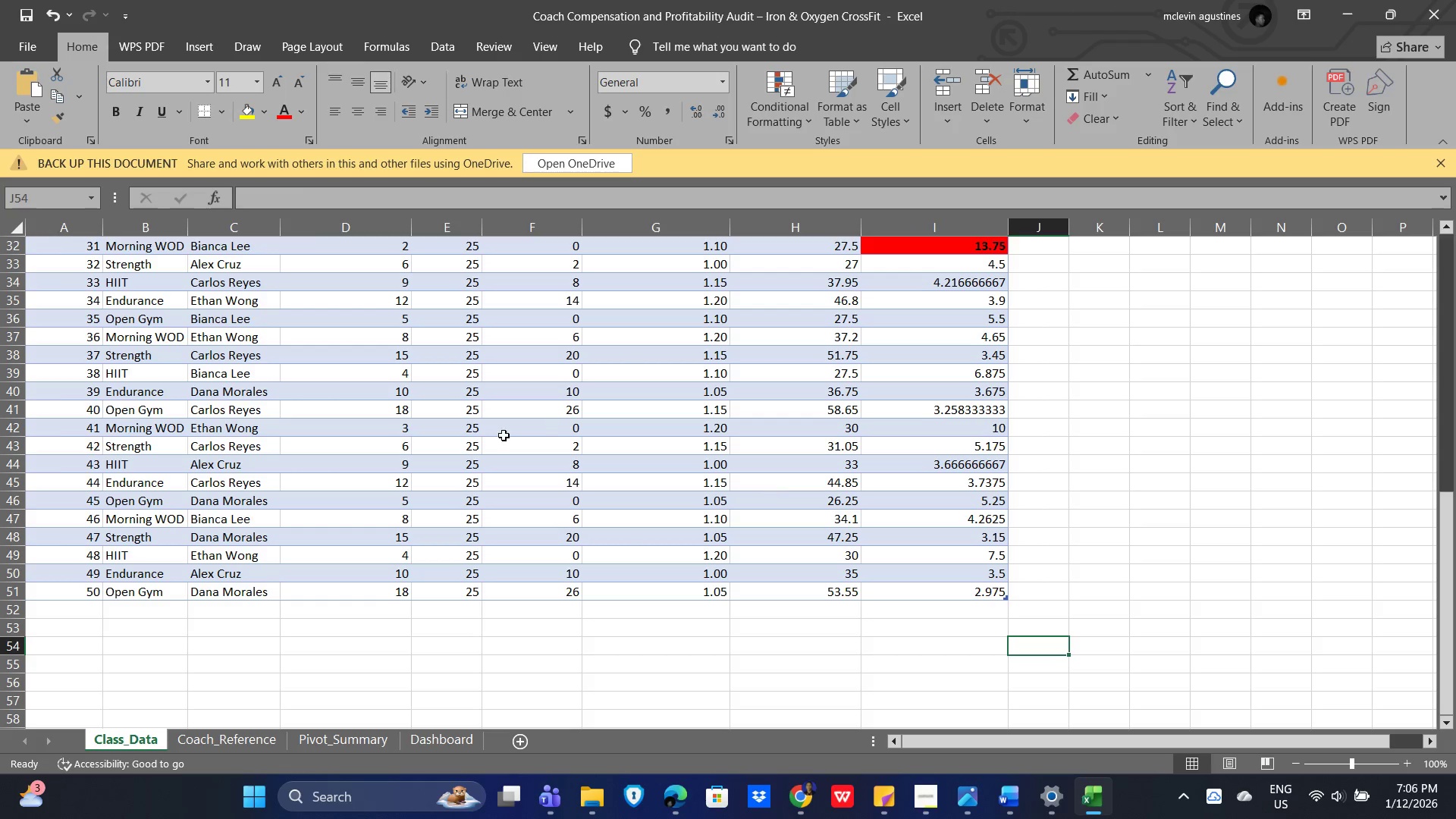 
scroll: coordinate [122, 287], scroll_direction: up, amount: 19.0
 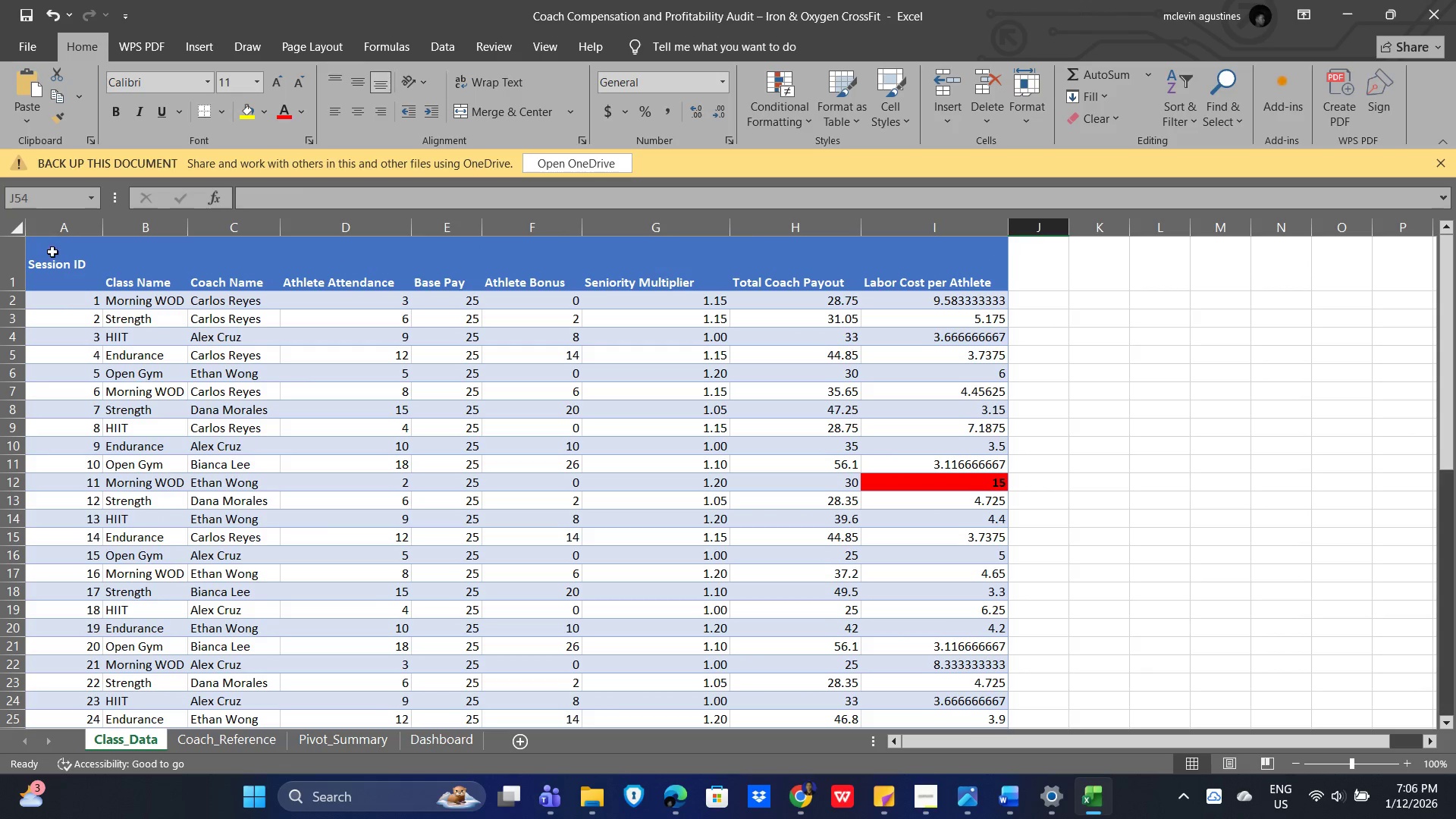 
left_click_drag(start_coordinate=[50, 253], to_coordinate=[967, 283])
 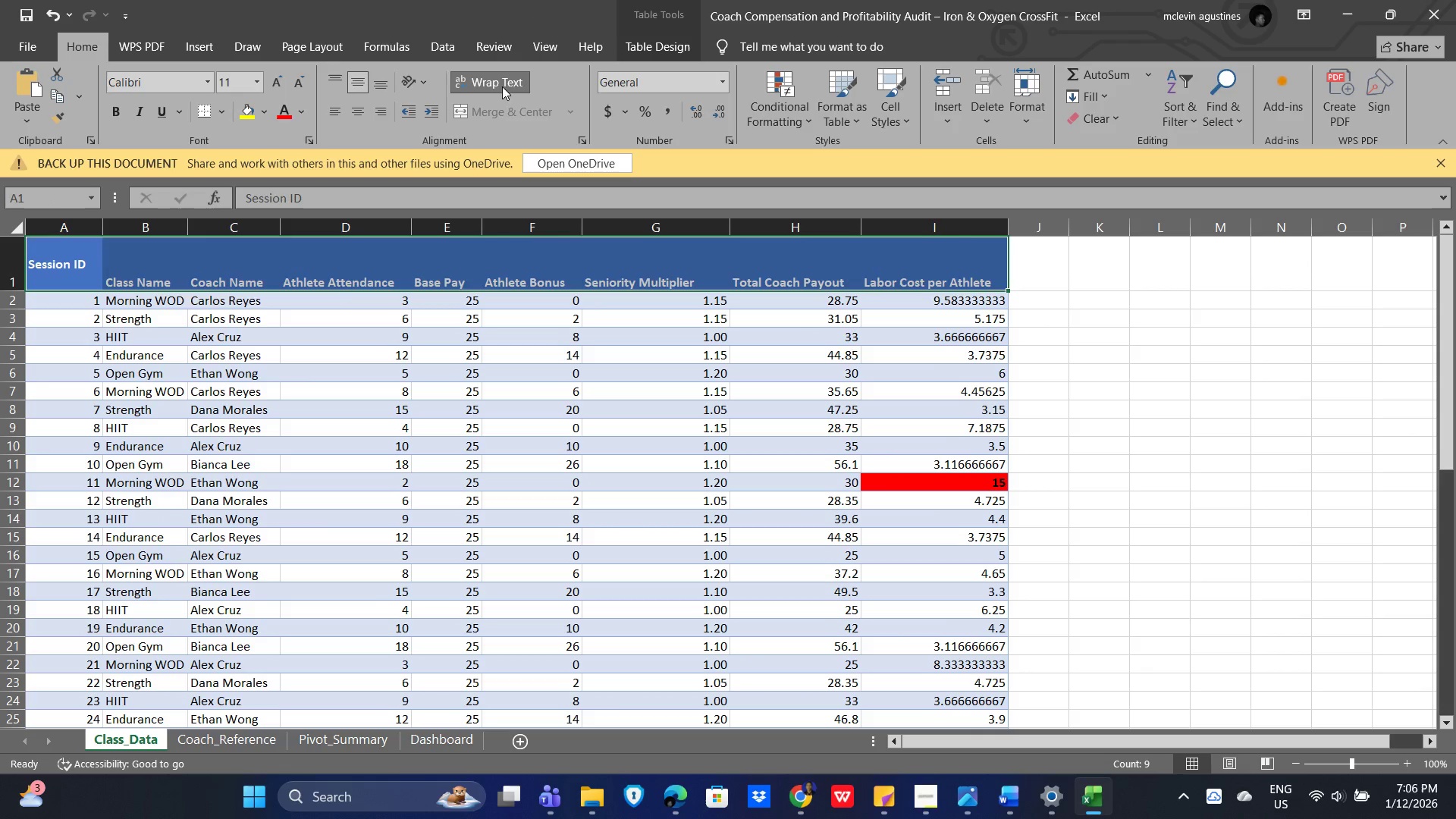 
left_click([493, 80])
 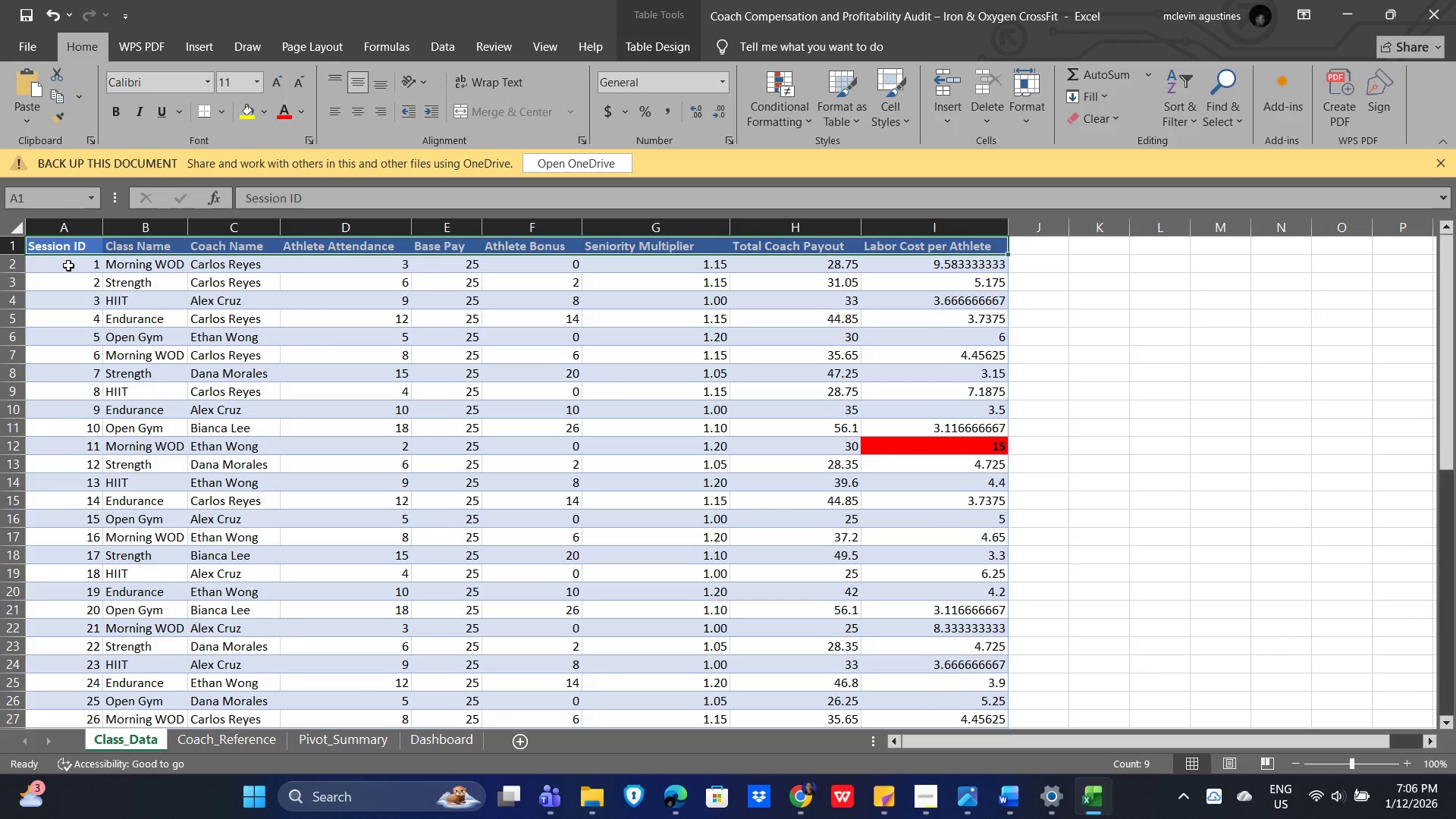 
left_click_drag(start_coordinate=[52, 244], to_coordinate=[1002, 682])
 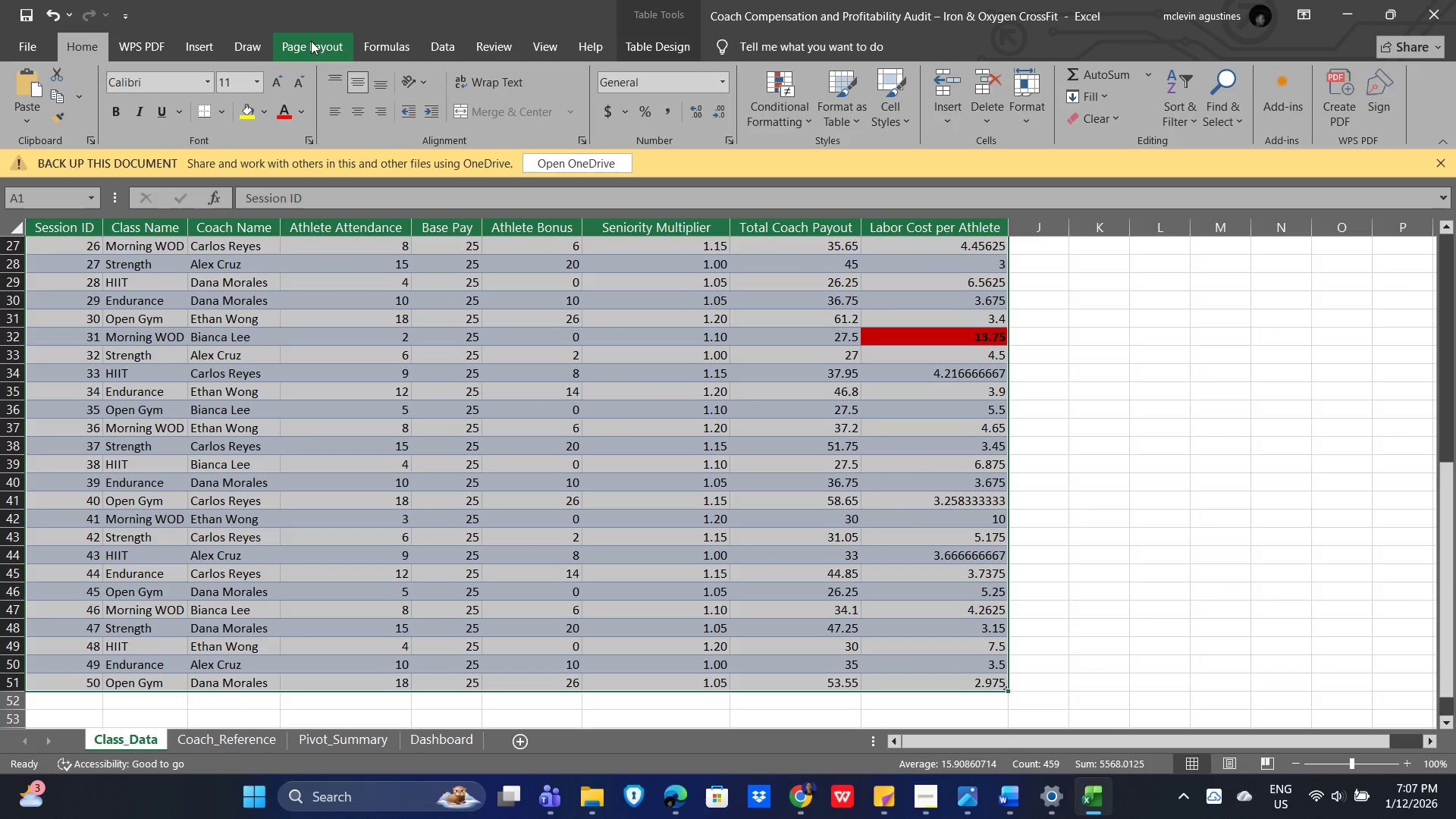 
left_click([323, 42])
 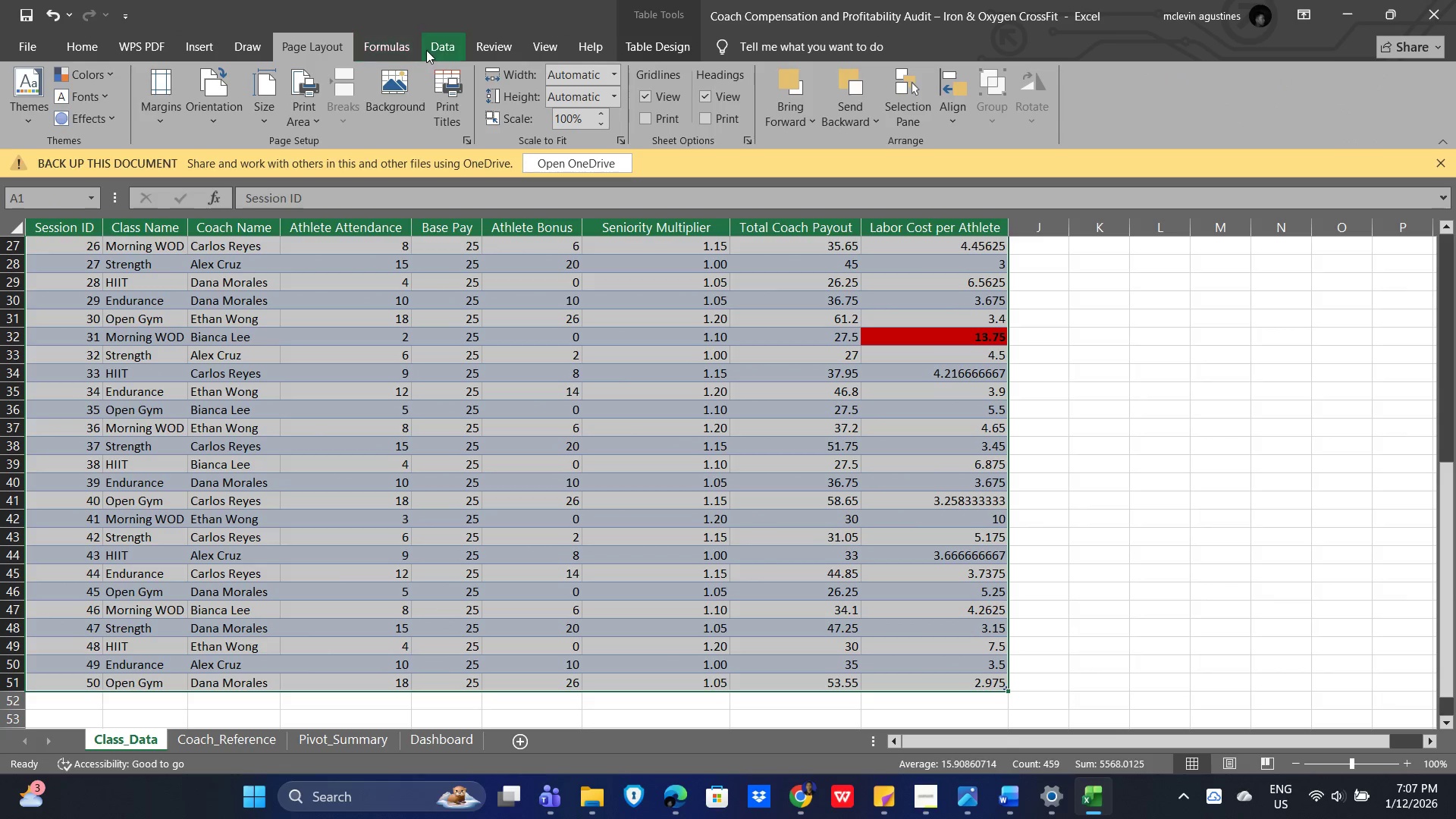 
left_click([652, 50])
 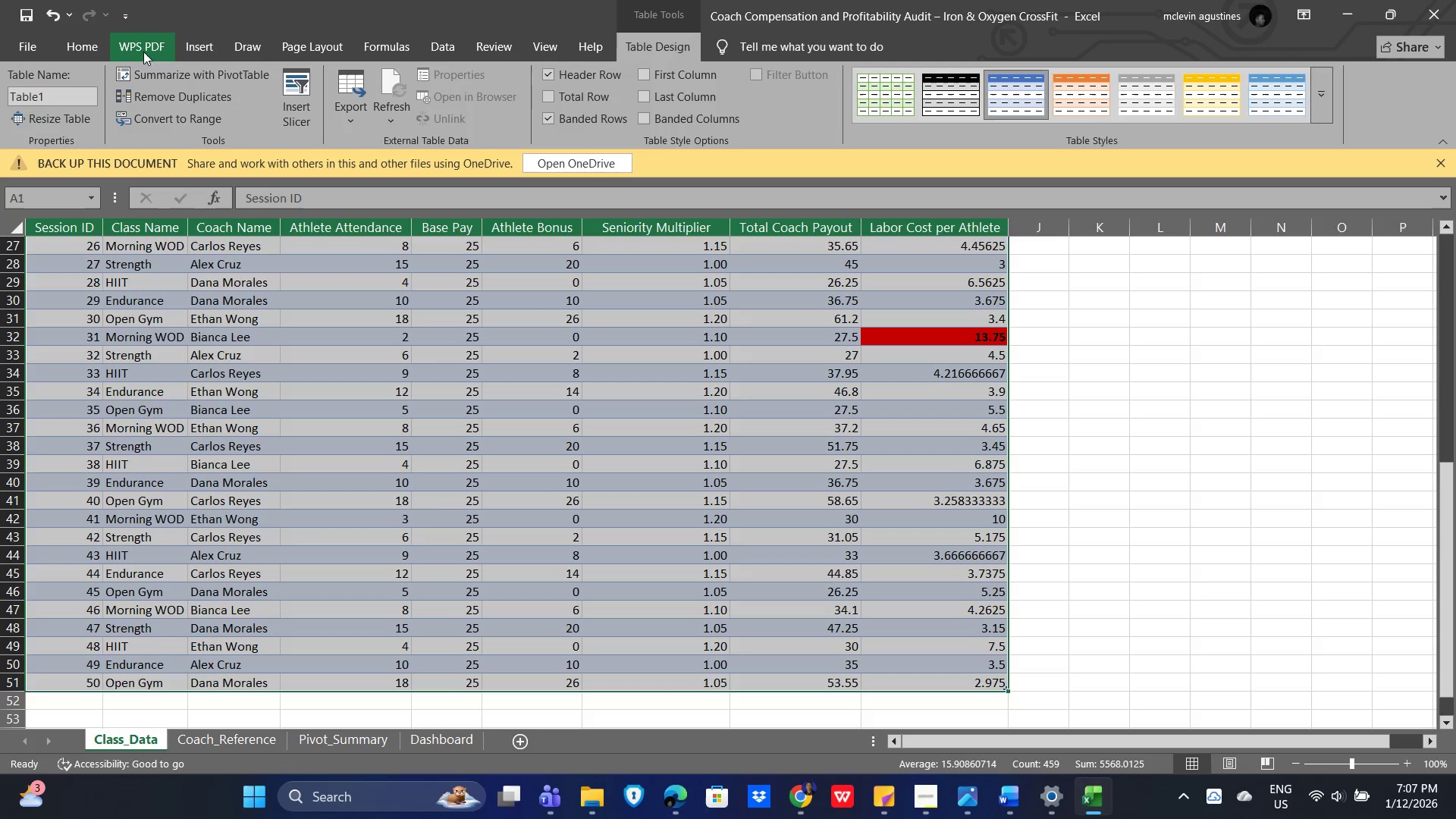 
left_click([204, 48])
 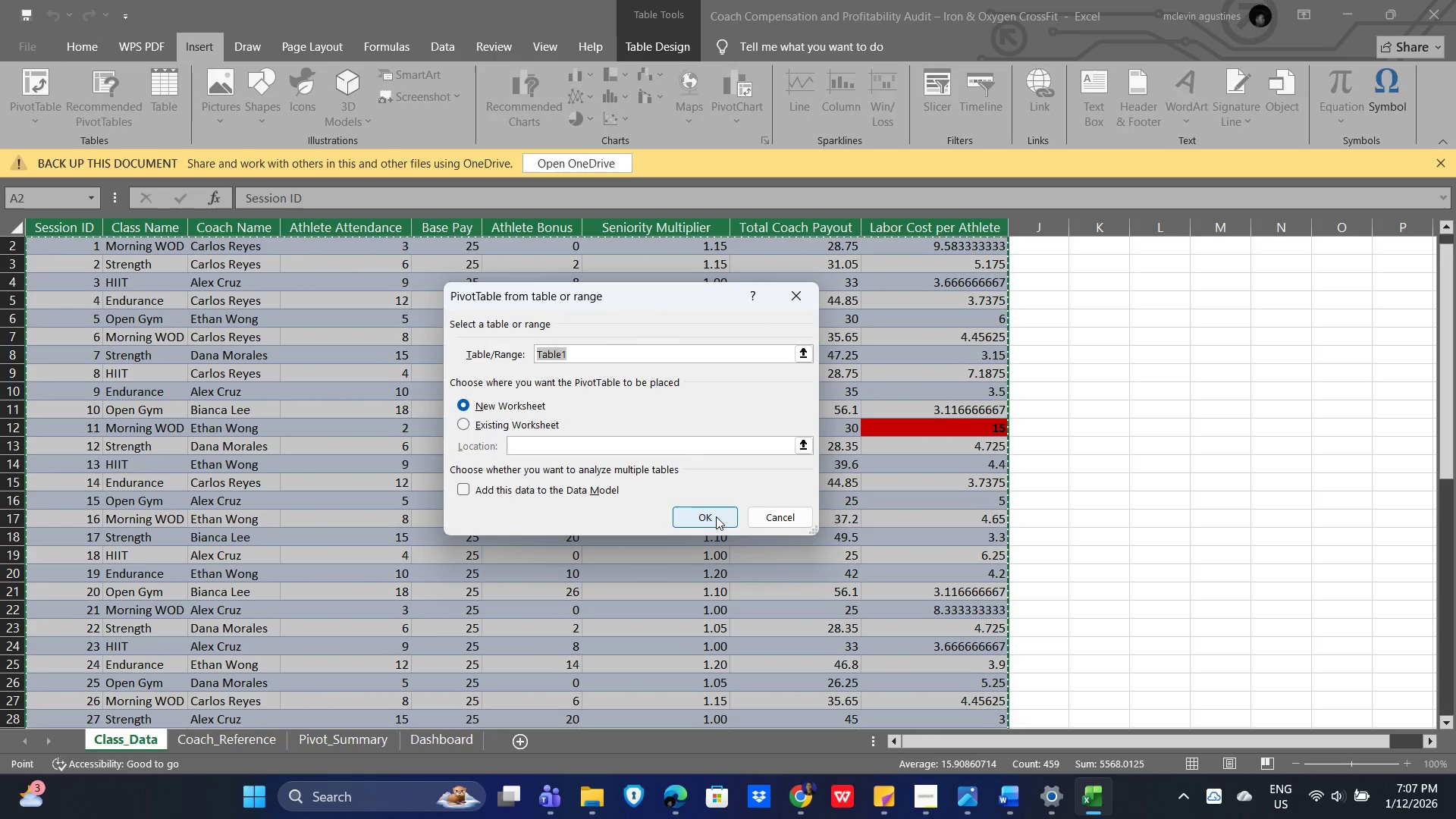 
wait(5.59)
 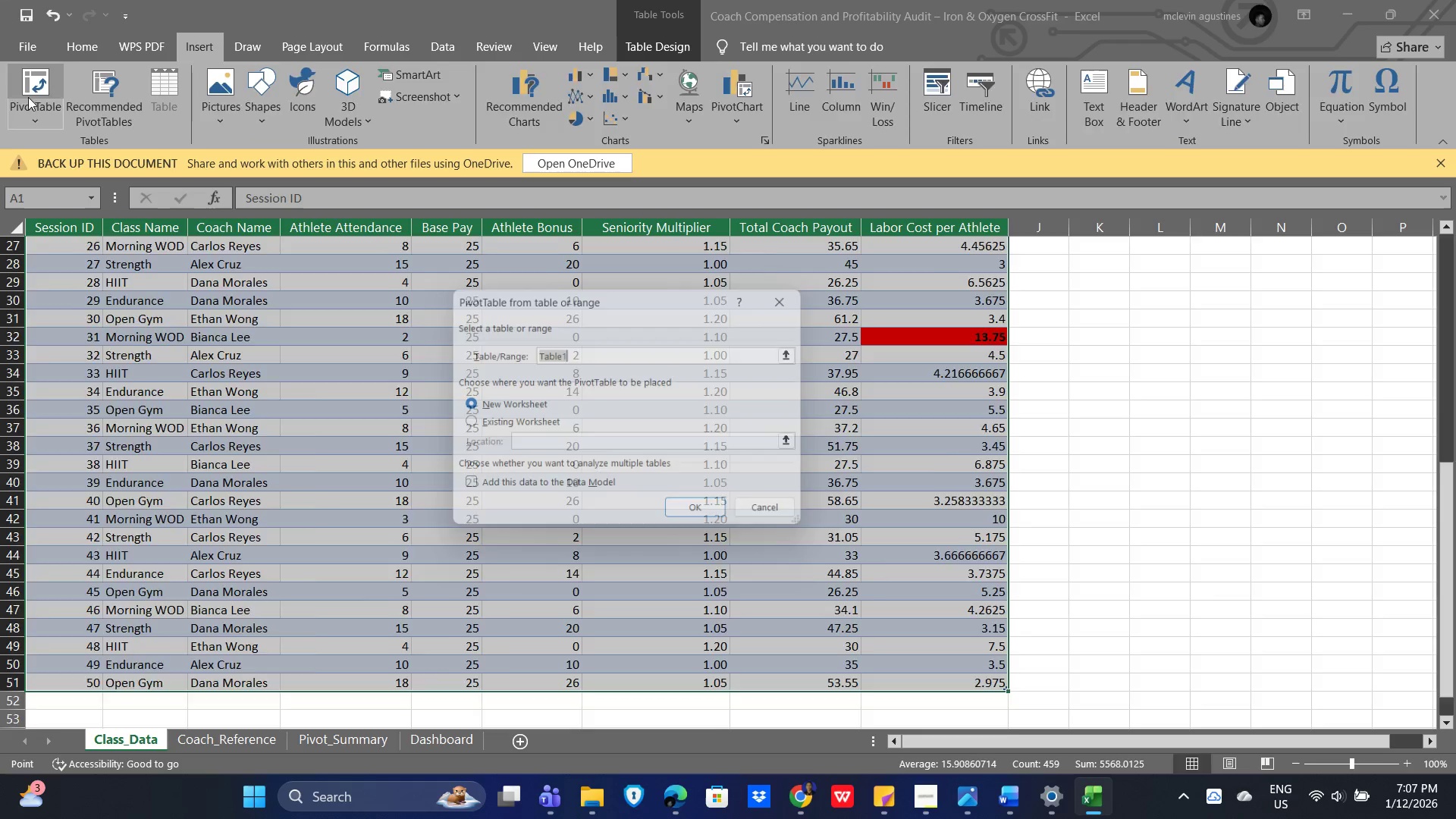 
left_click([708, 520])
 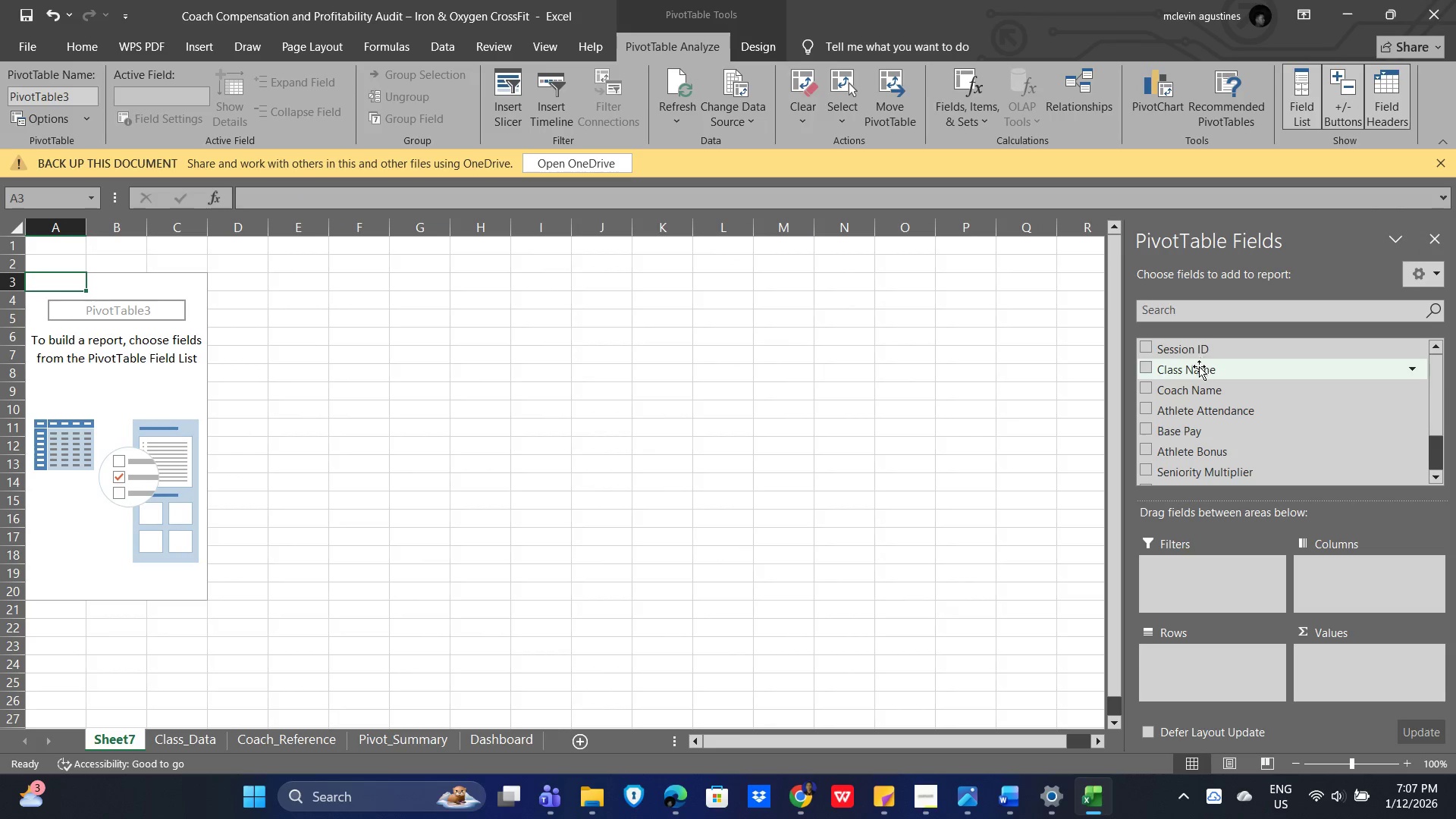 
left_click_drag(start_coordinate=[1196, 390], to_coordinate=[1186, 662])
 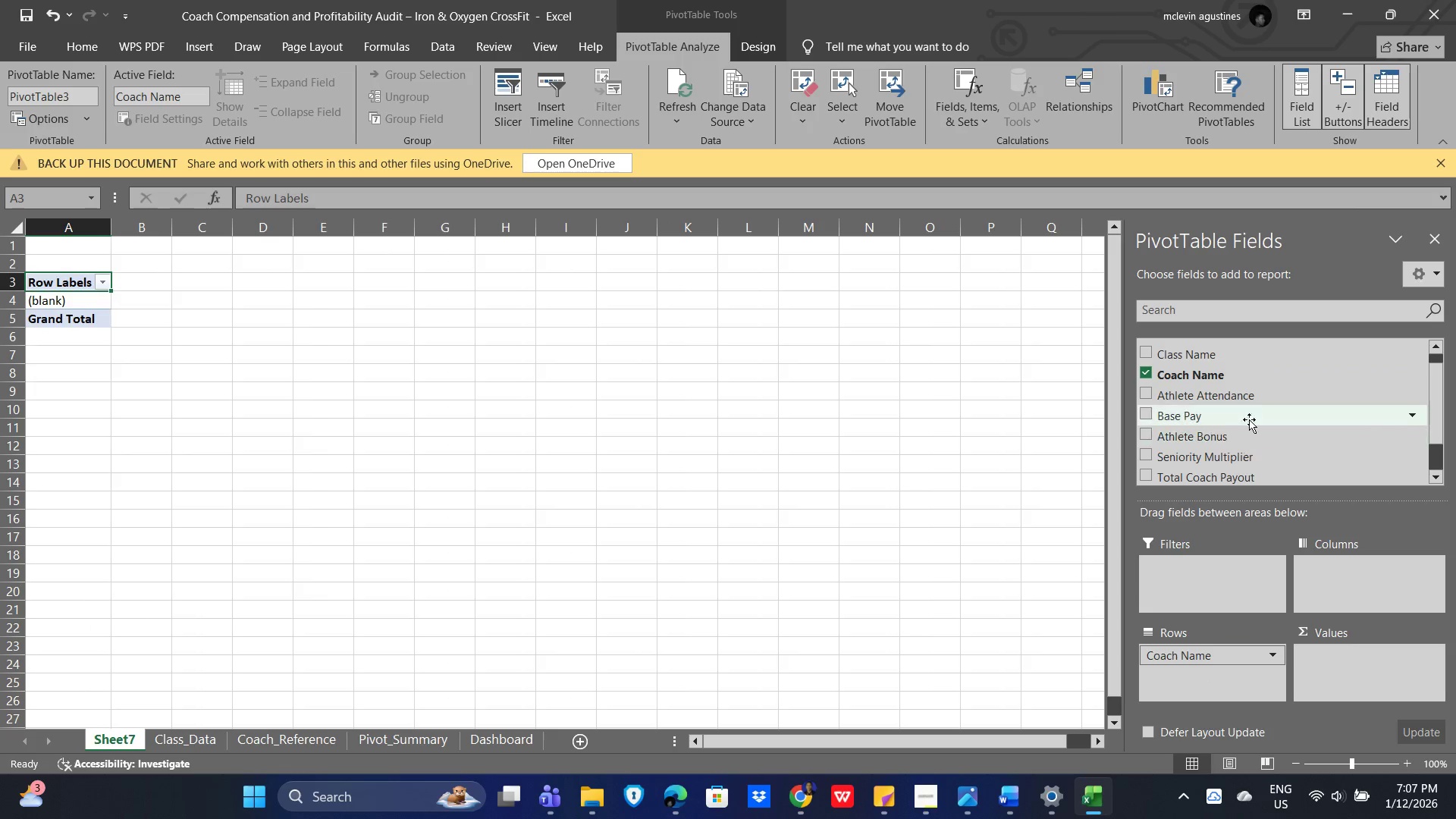 
scroll: coordinate [1226, 444], scroll_direction: none, amount: 0.0
 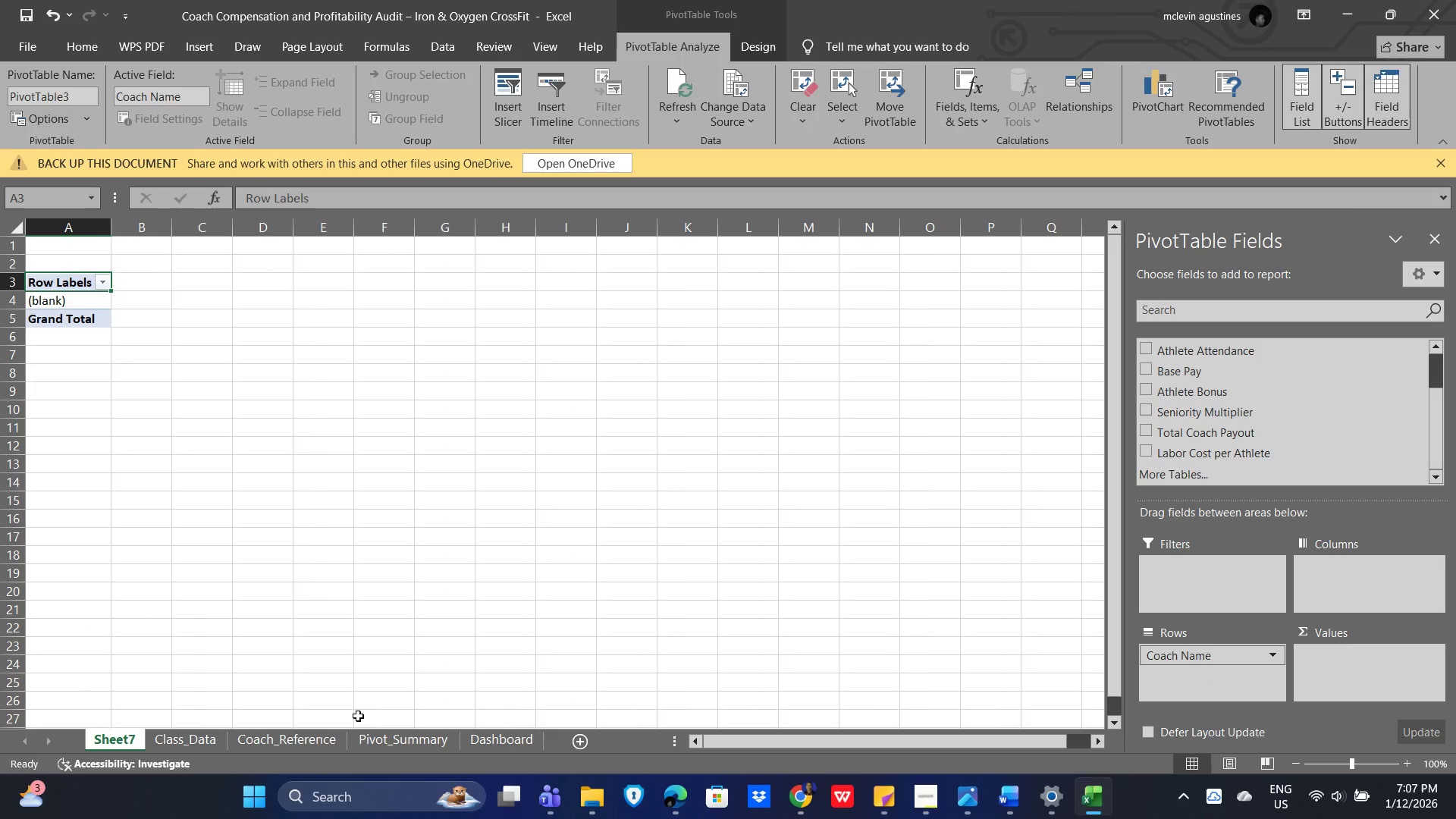 
left_click([412, 741])
 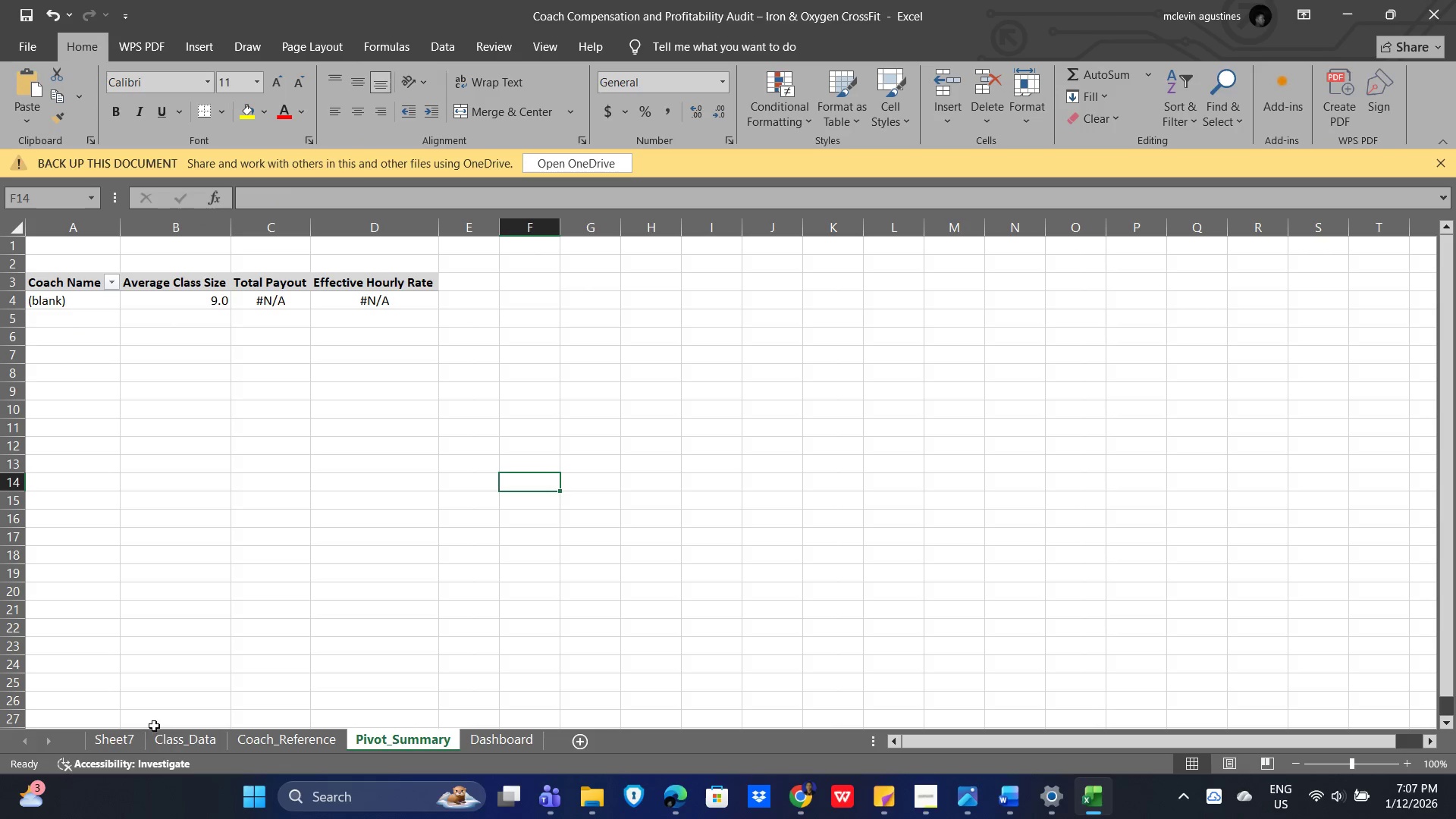 
left_click([102, 738])
 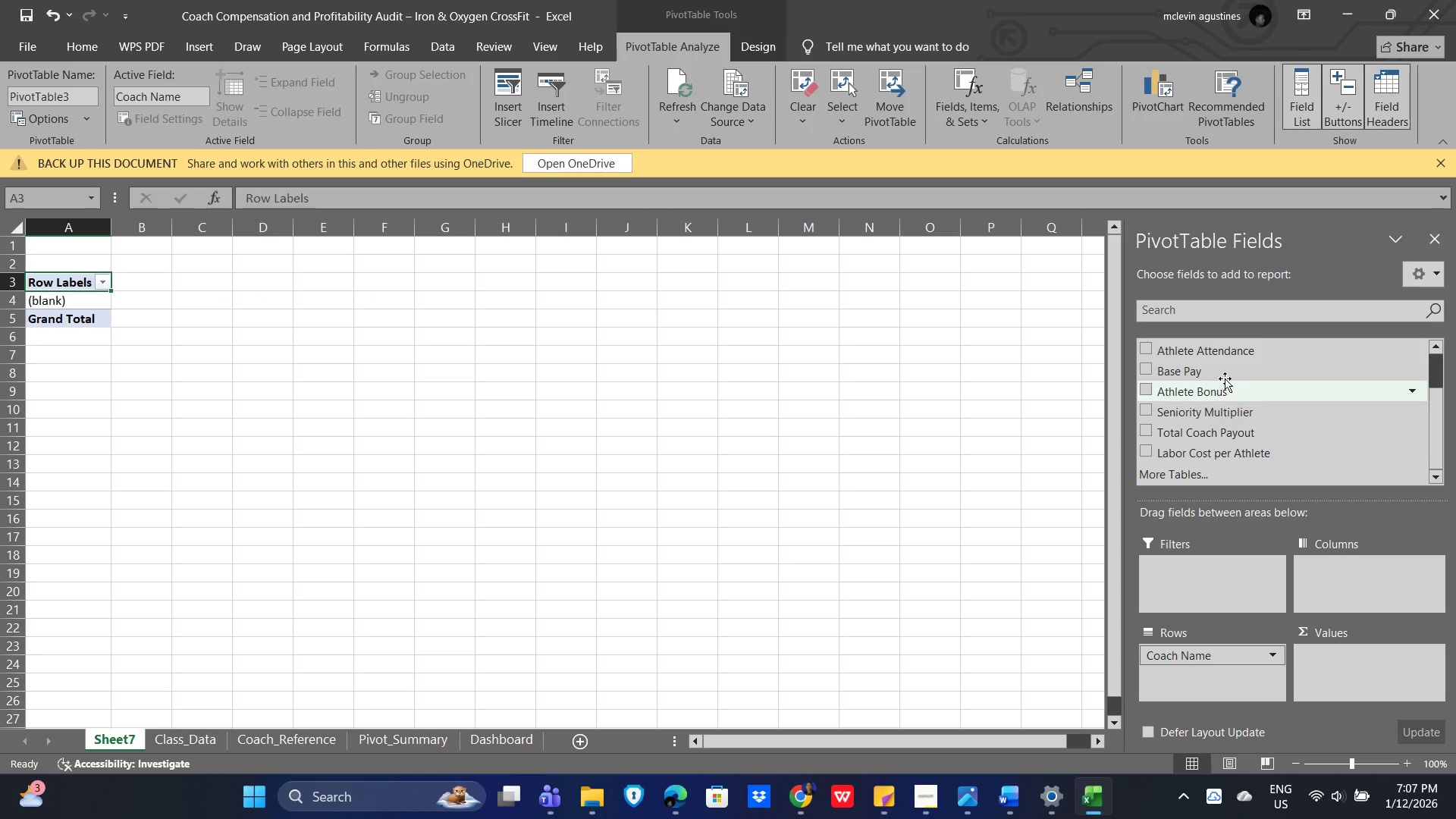 
scroll: coordinate [1237, 374], scroll_direction: up, amount: 1.0
 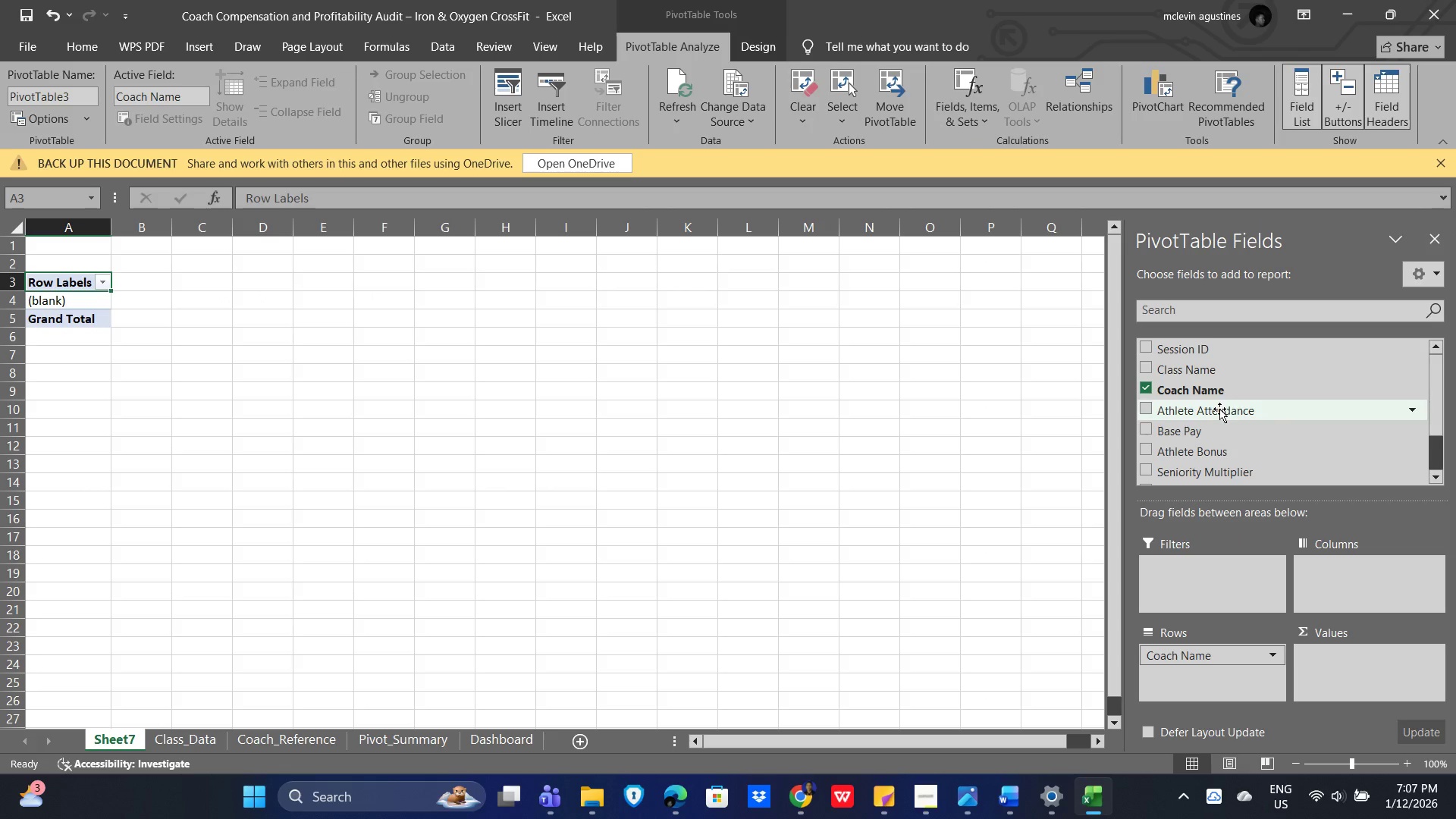 
left_click_drag(start_coordinate=[1216, 408], to_coordinate=[1353, 659])
 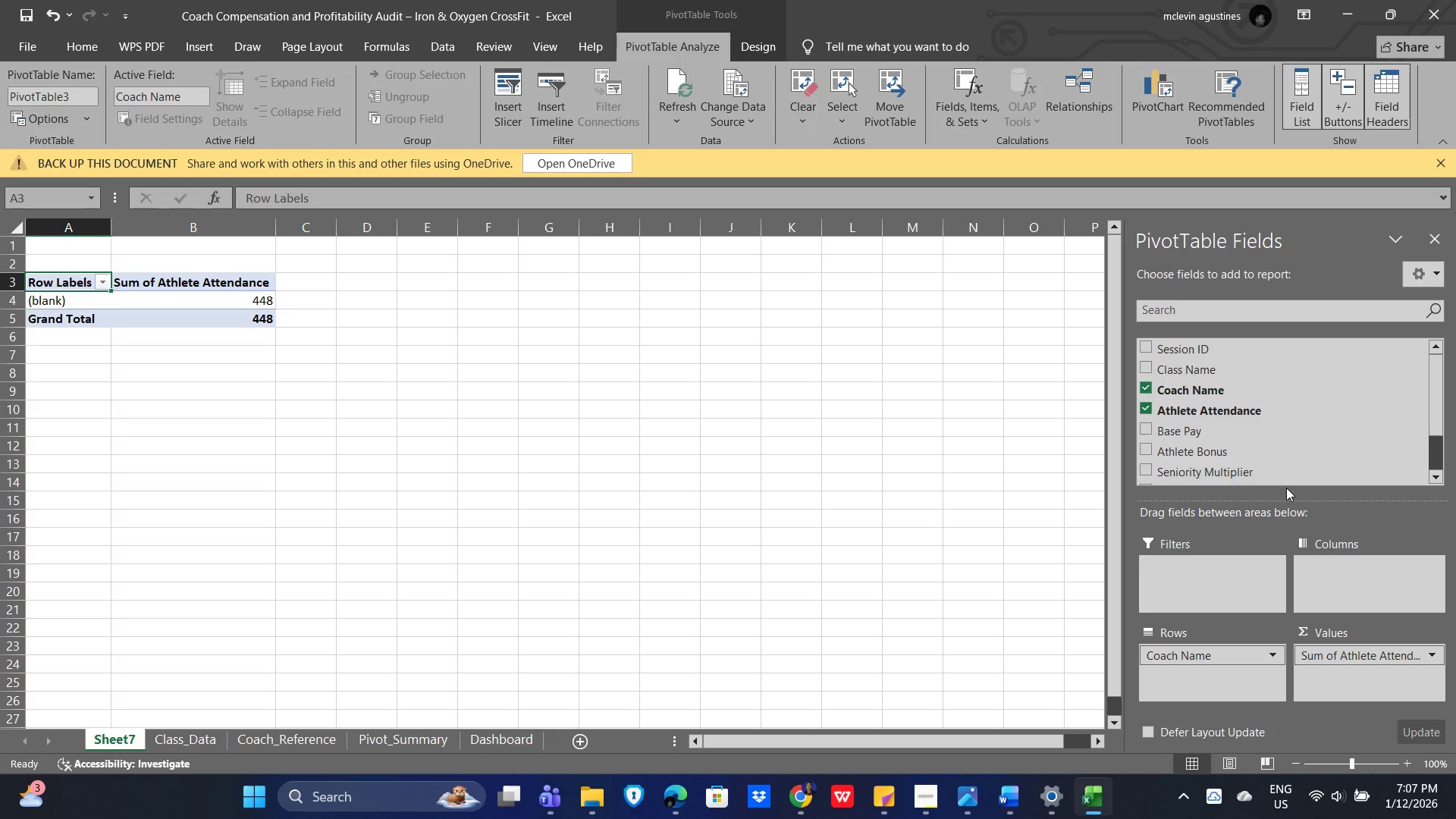 
mouse_move([115, 283])
 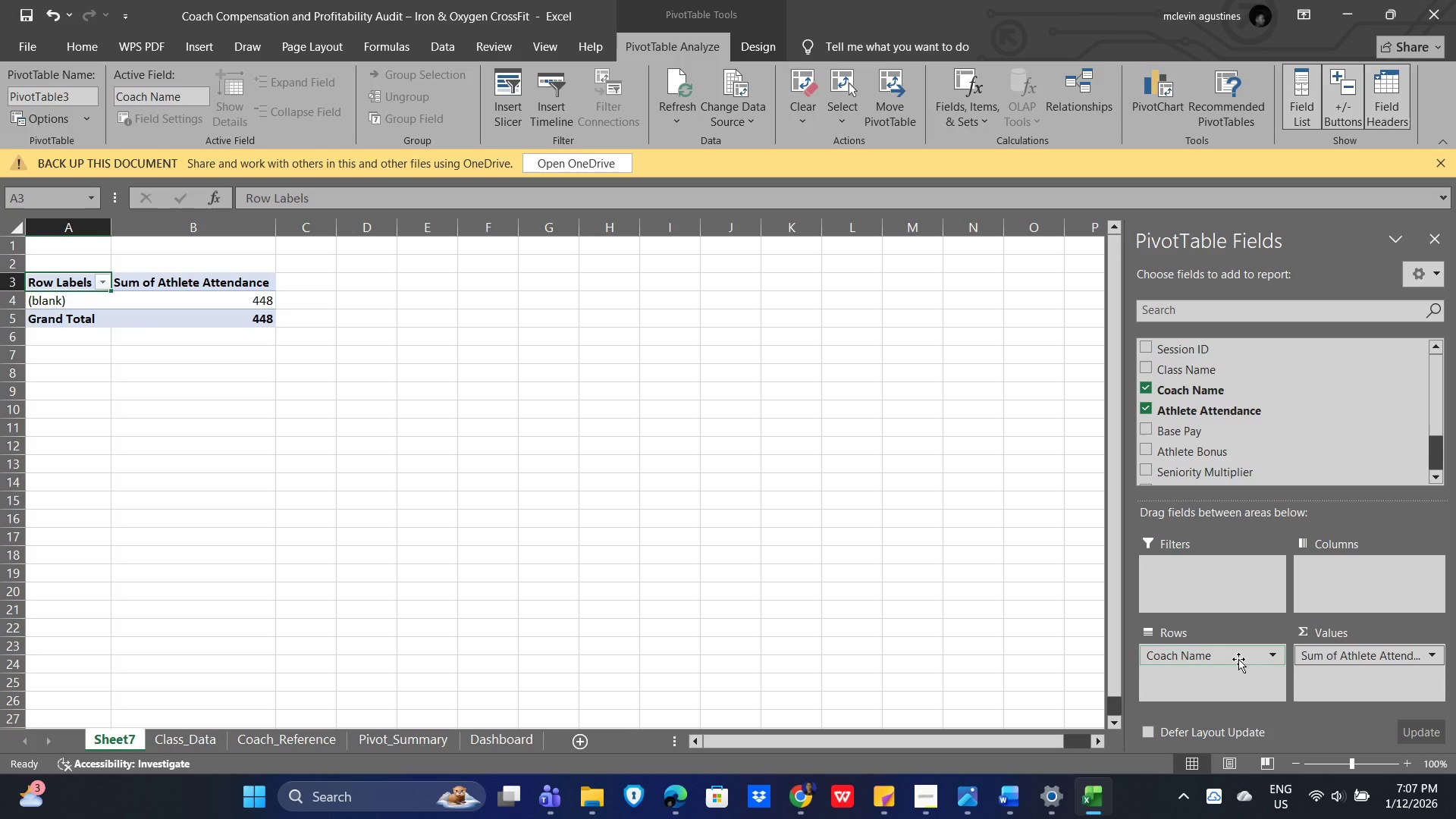 
left_click([1238, 659])
 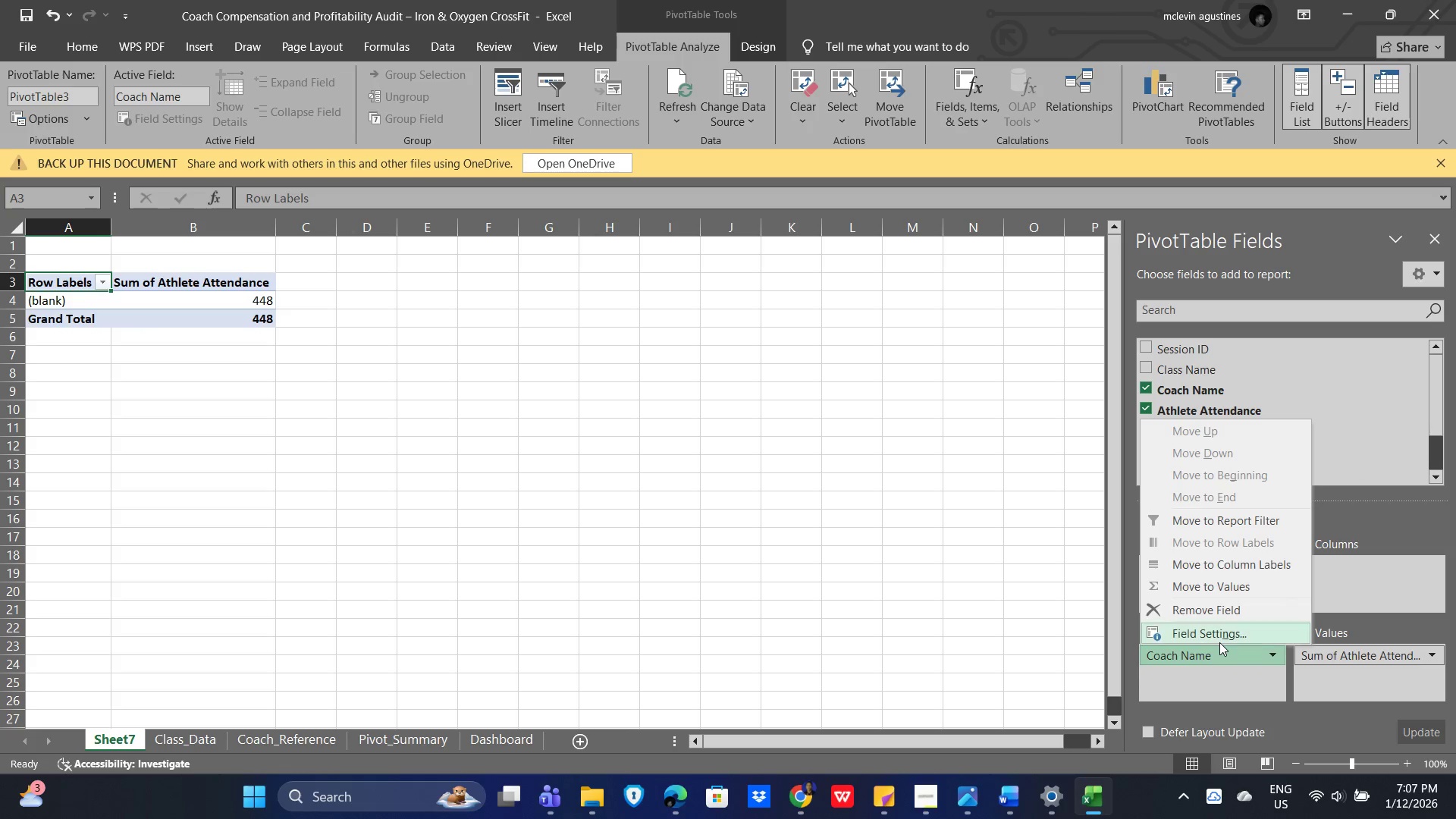 
left_click([1219, 640])
 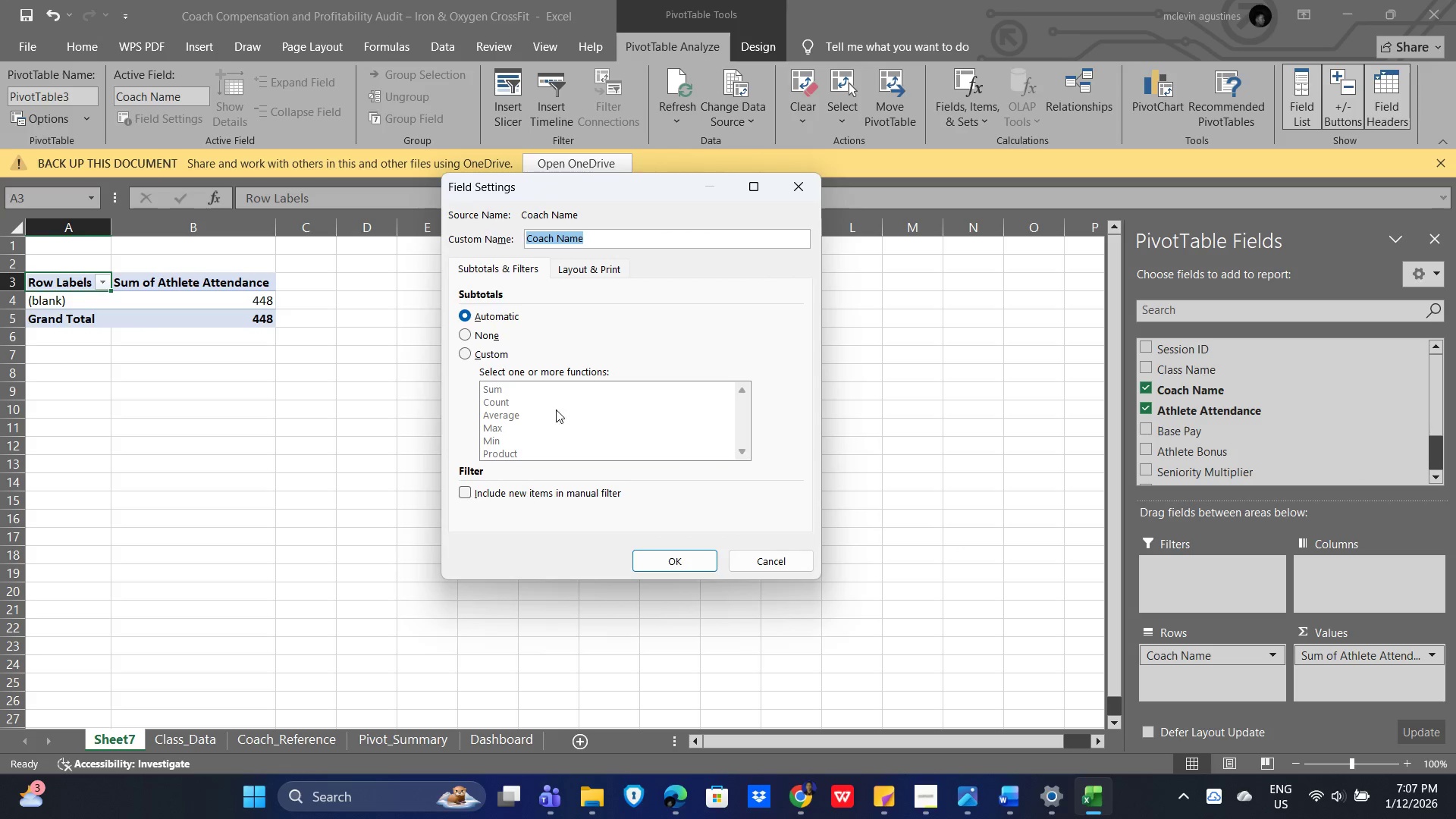 
scroll: coordinate [560, 423], scroll_direction: down, amount: 1.0
 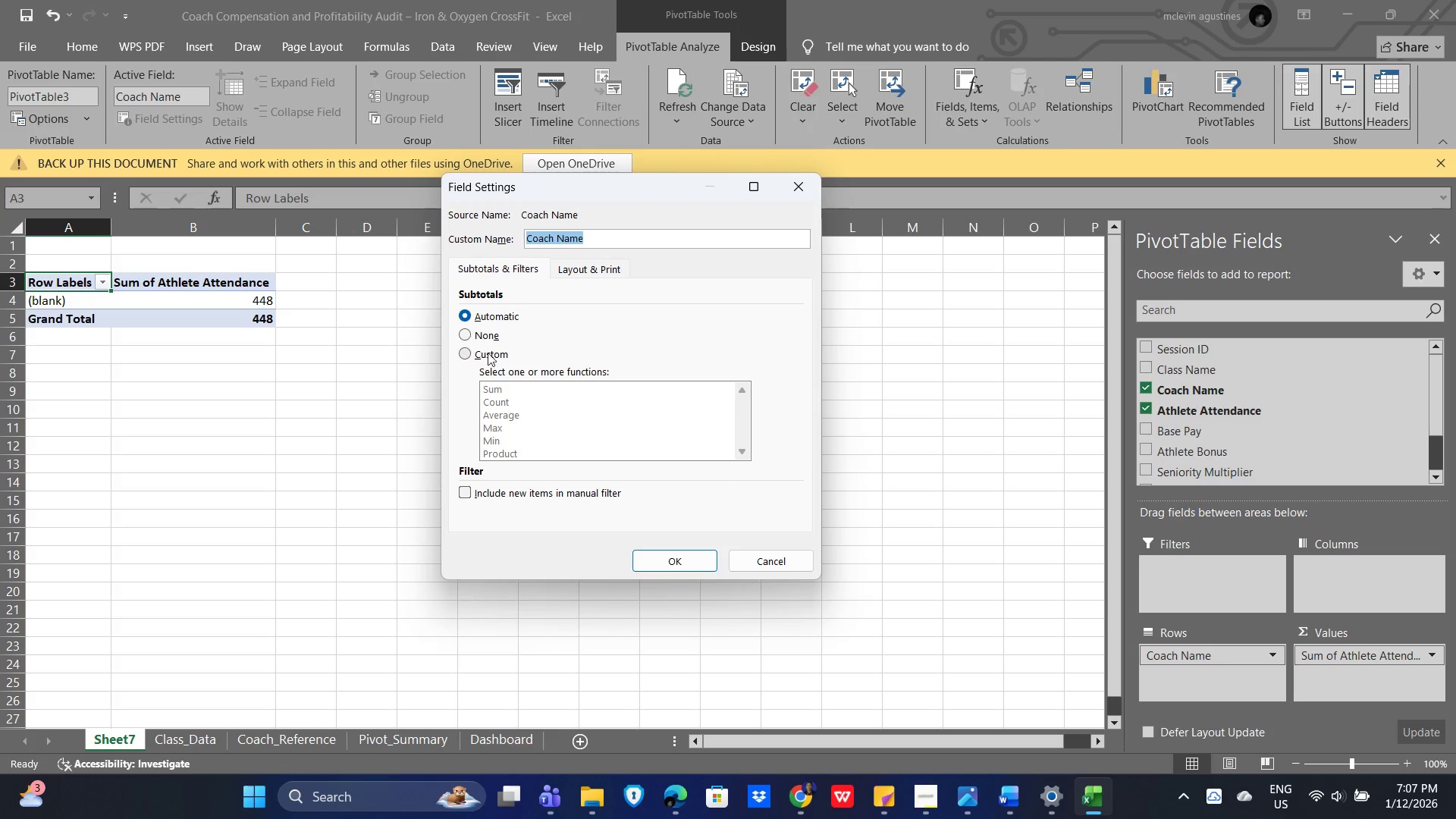 
wait(8.5)
 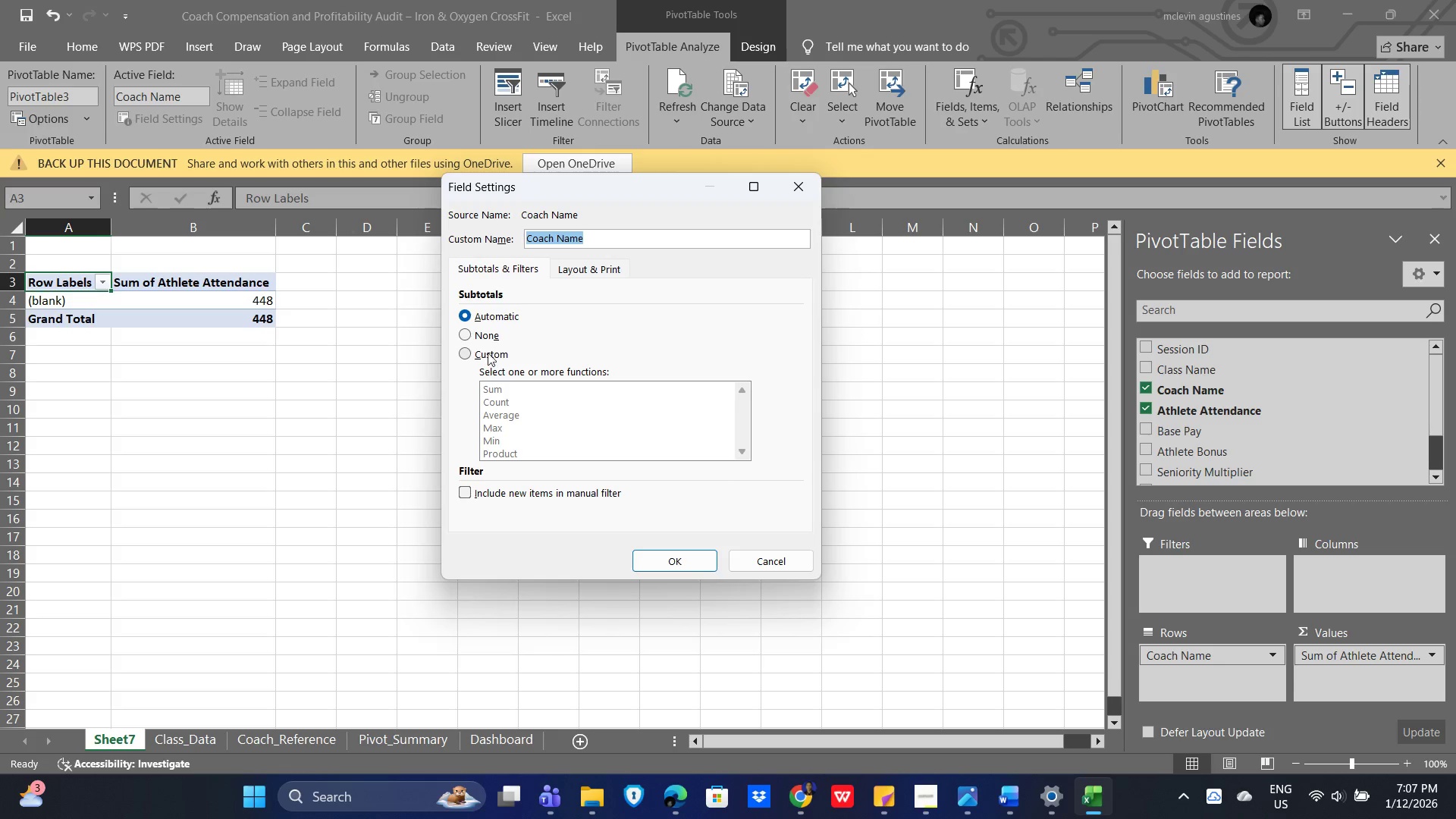 
left_click([676, 557])
 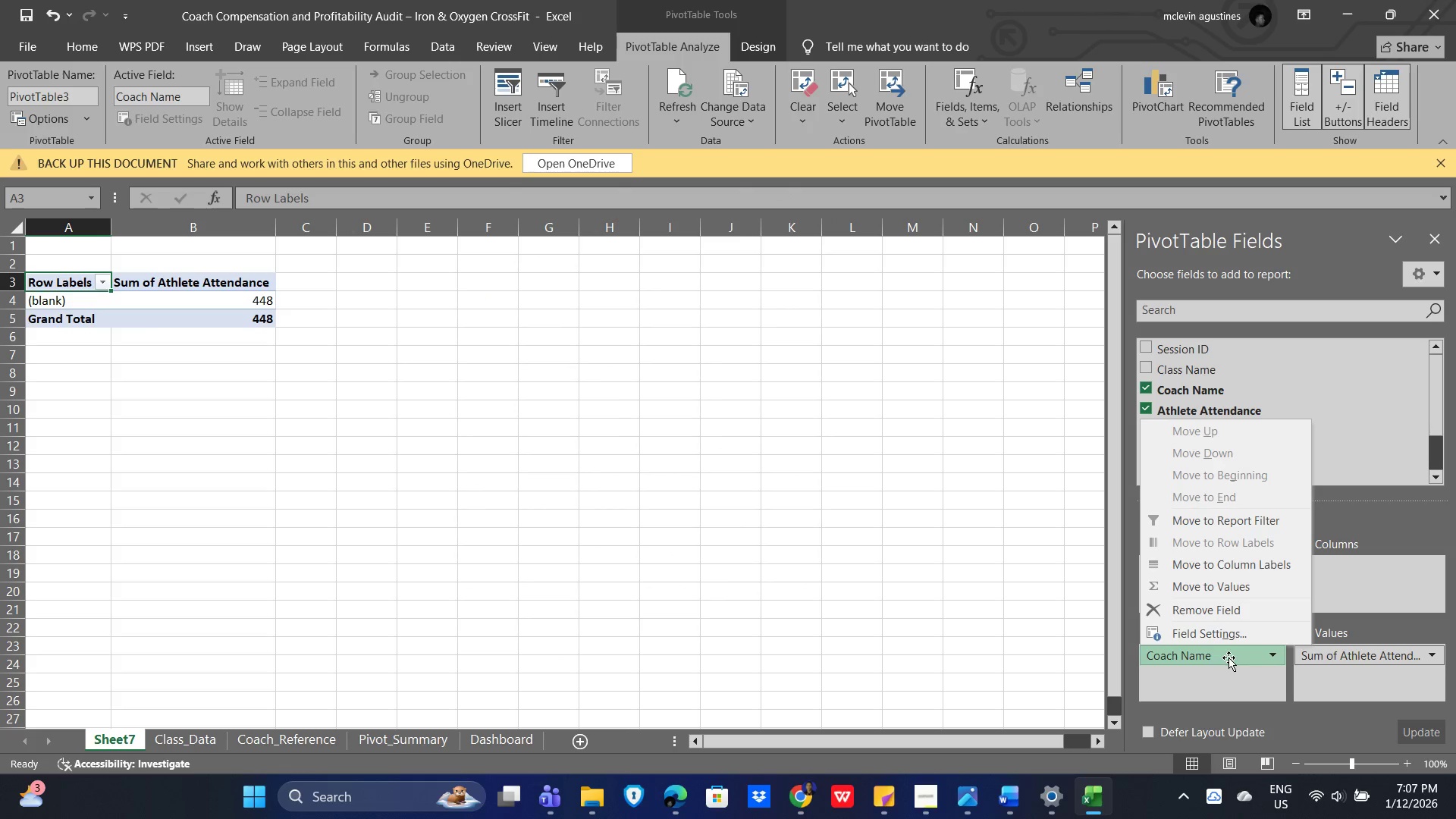 
left_click([1212, 637])
 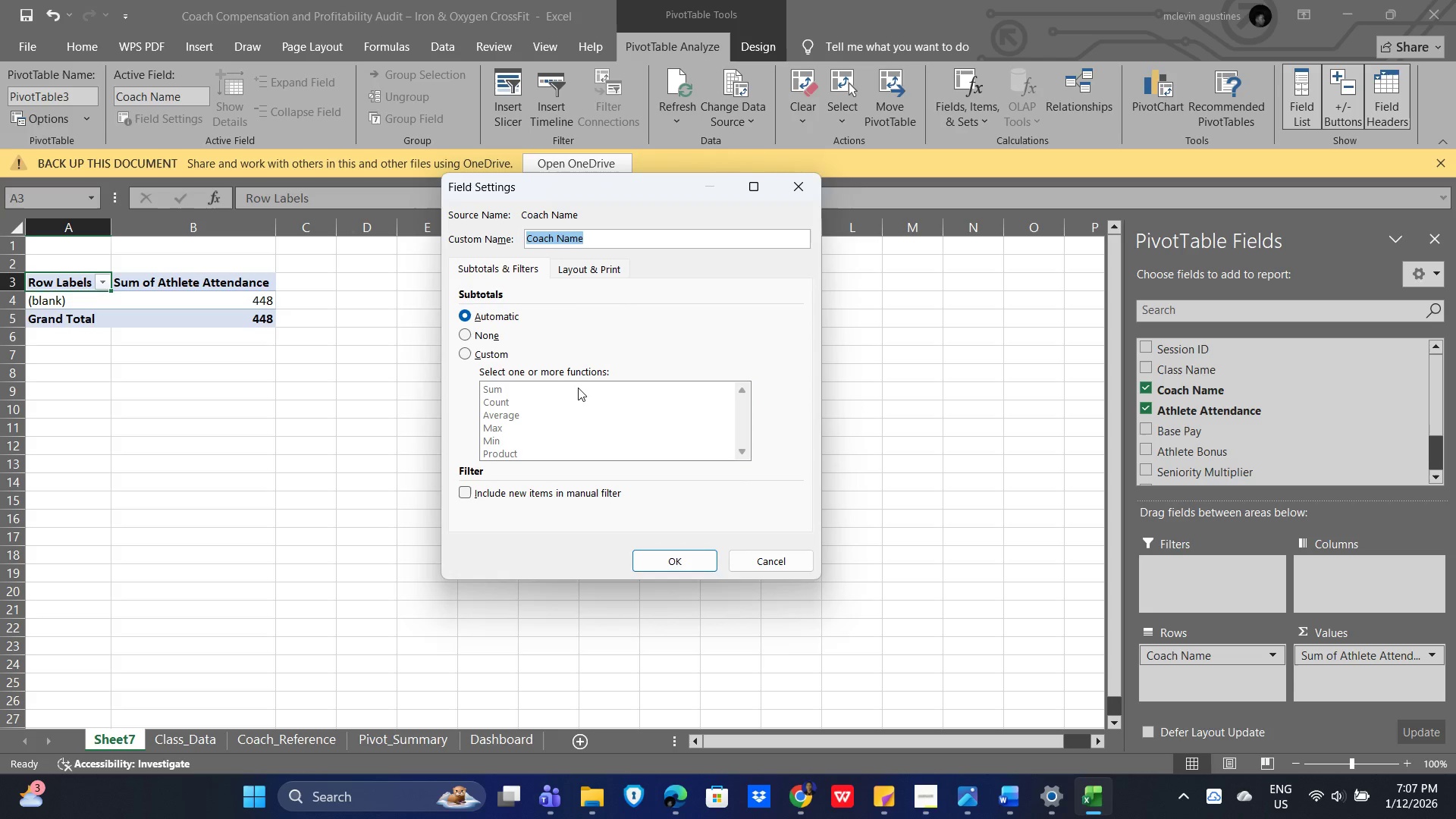 
scroll: coordinate [688, 355], scroll_direction: down, amount: 4.0
 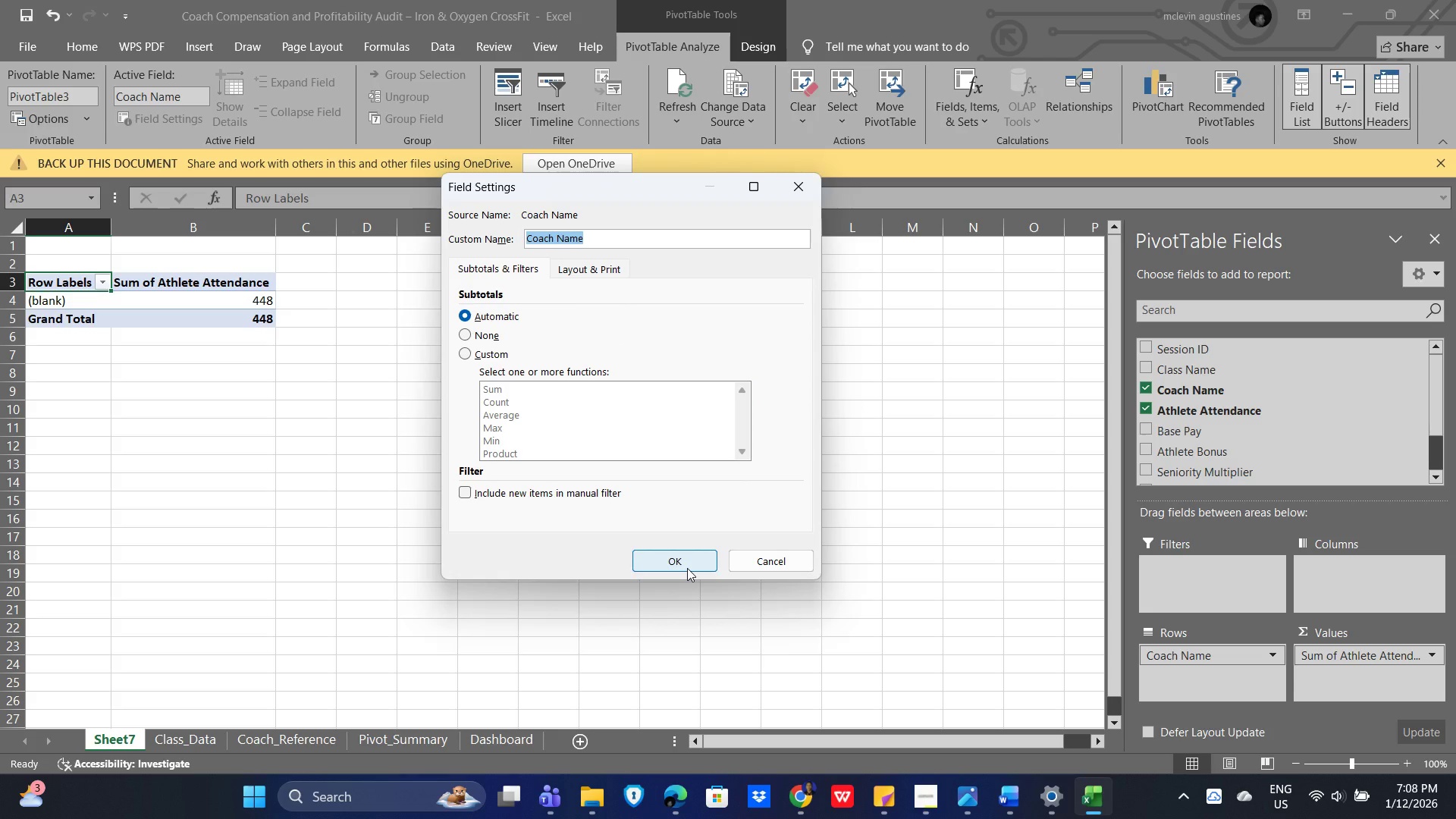 
wait(7.27)
 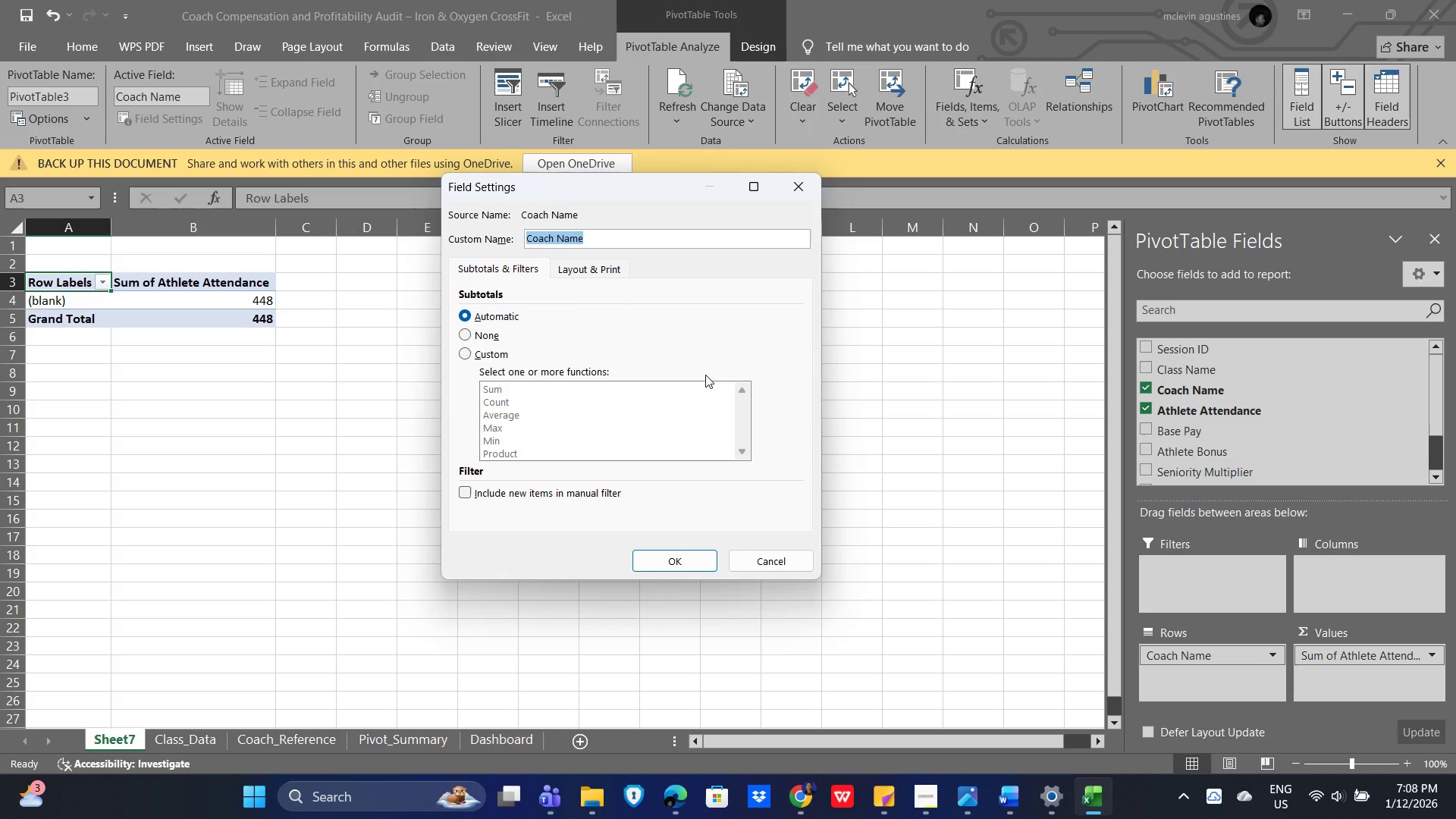 
left_click([693, 564])
 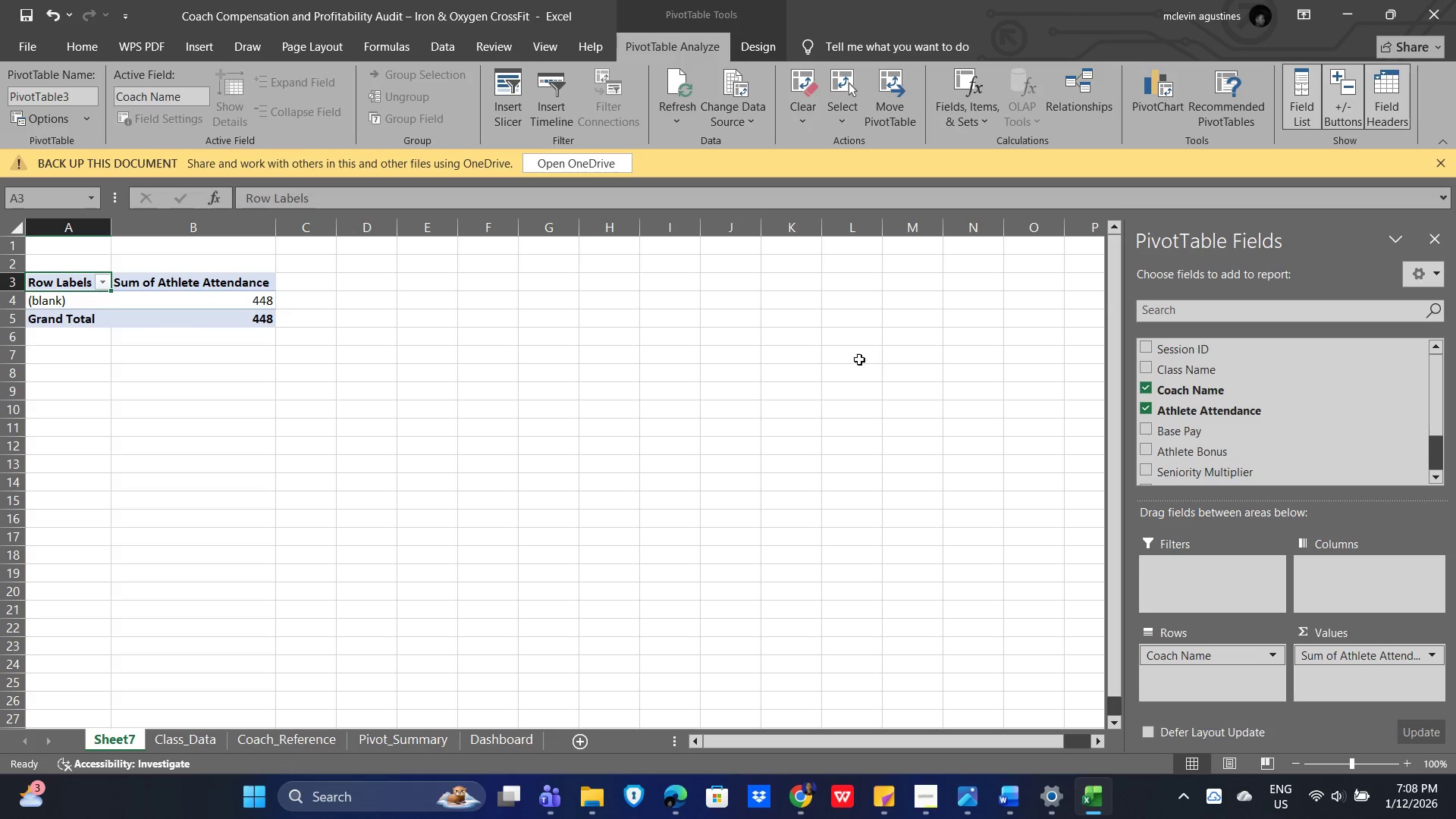 
wait(5.55)
 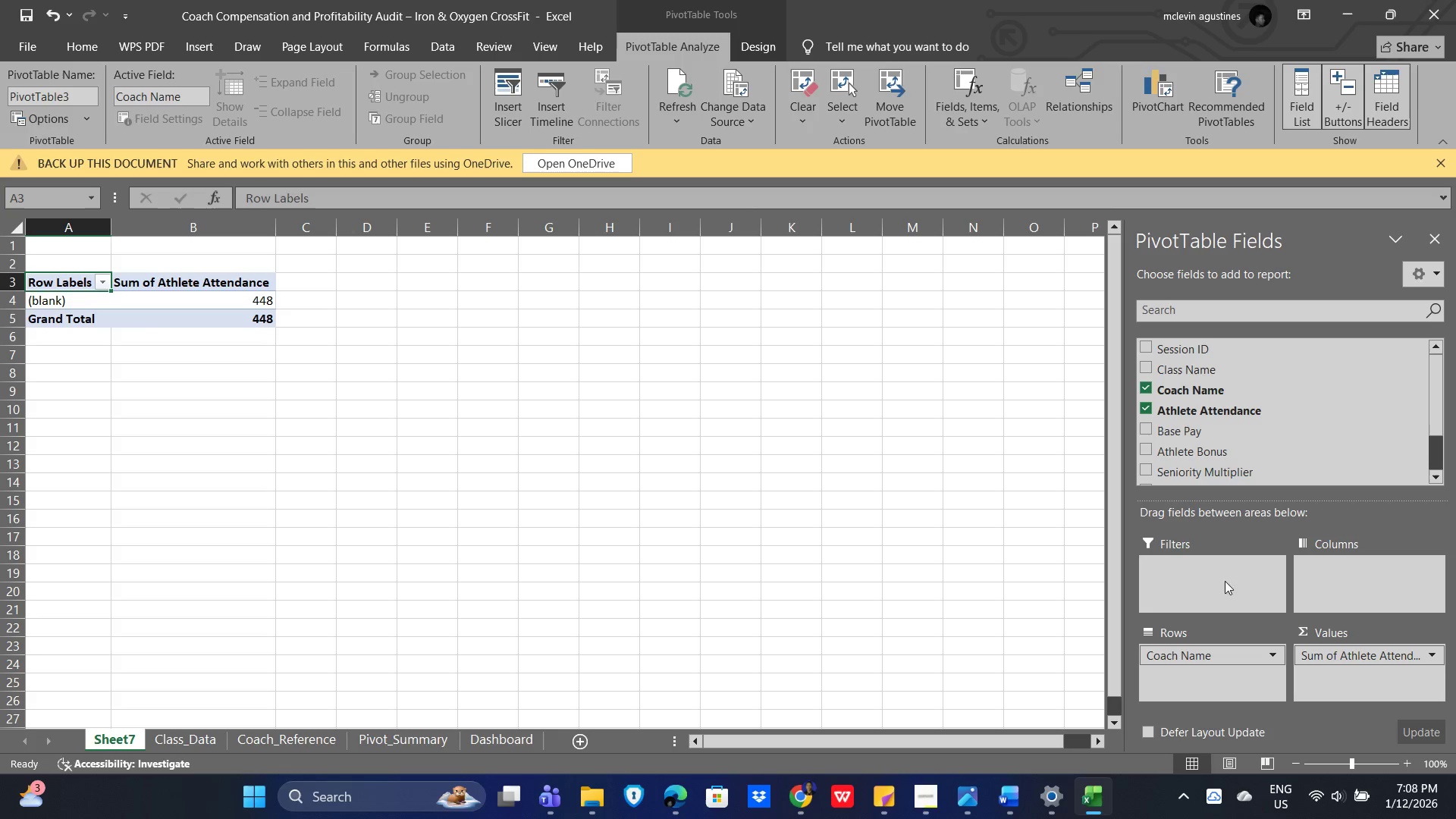 
key(Alt+Tab)
 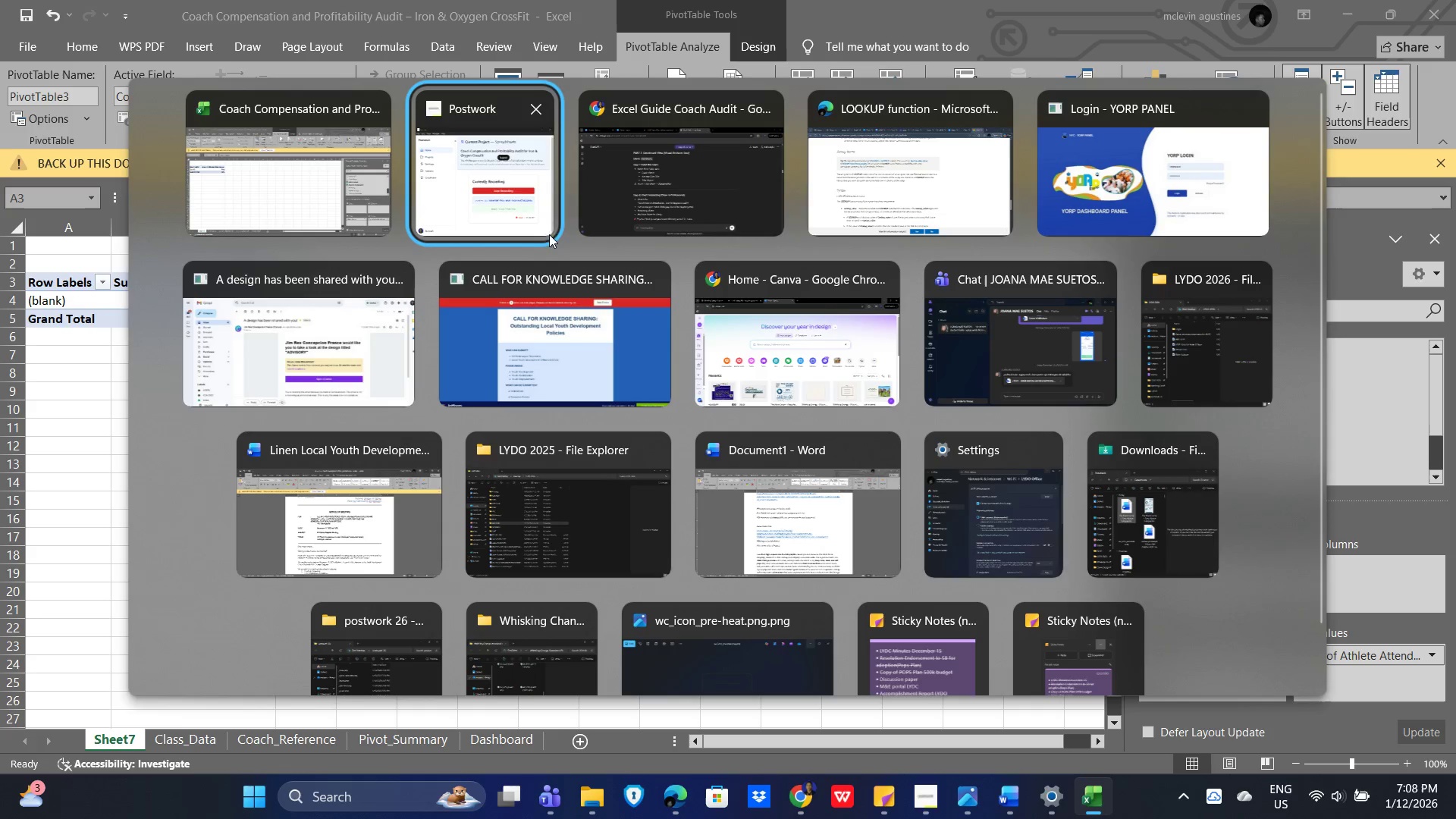 
left_click_drag(start_coordinate=[676, 169], to_coordinate=[676, 165])
 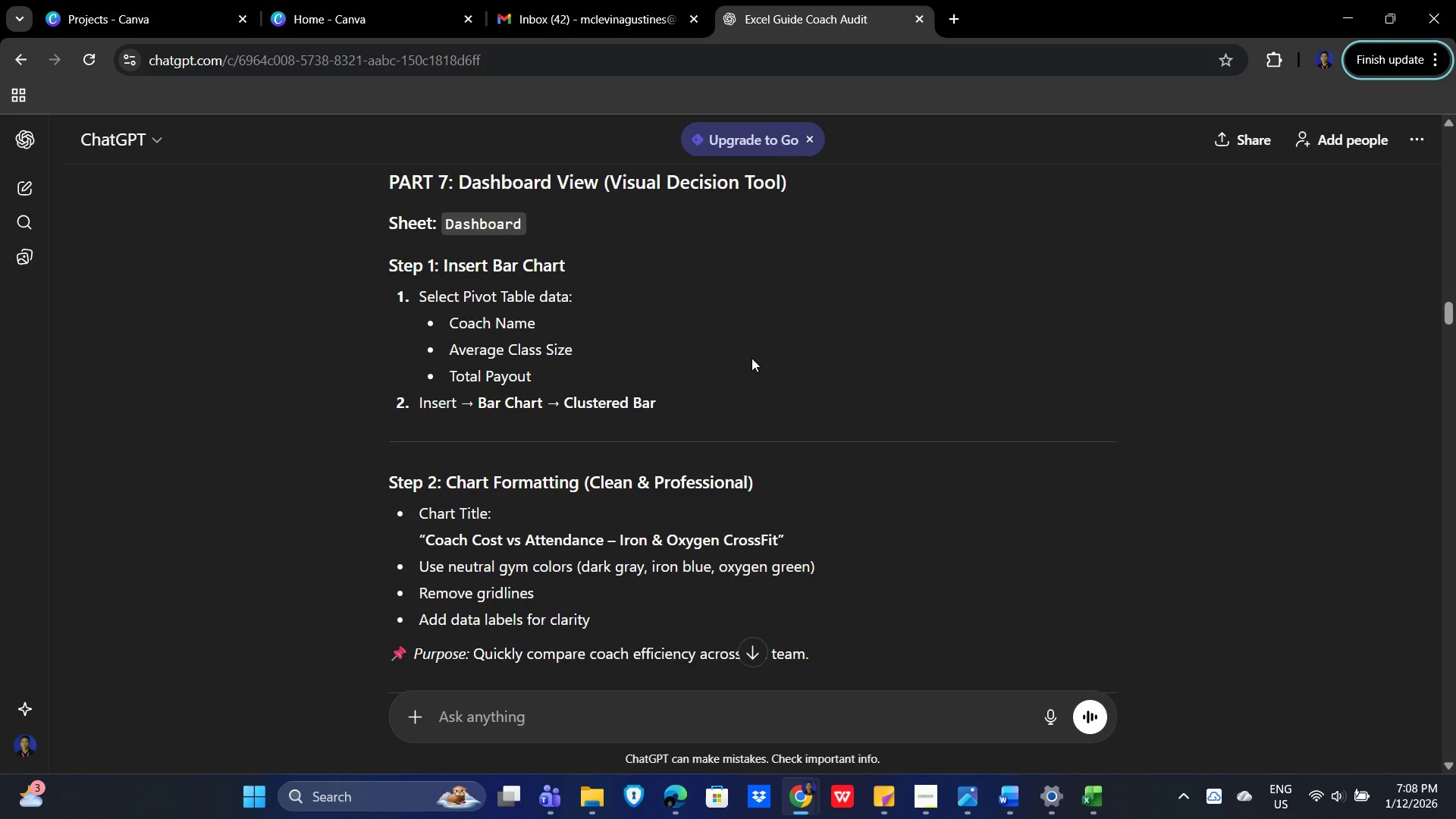 
scroll: coordinate [764, 367], scroll_direction: up, amount: 1.0
 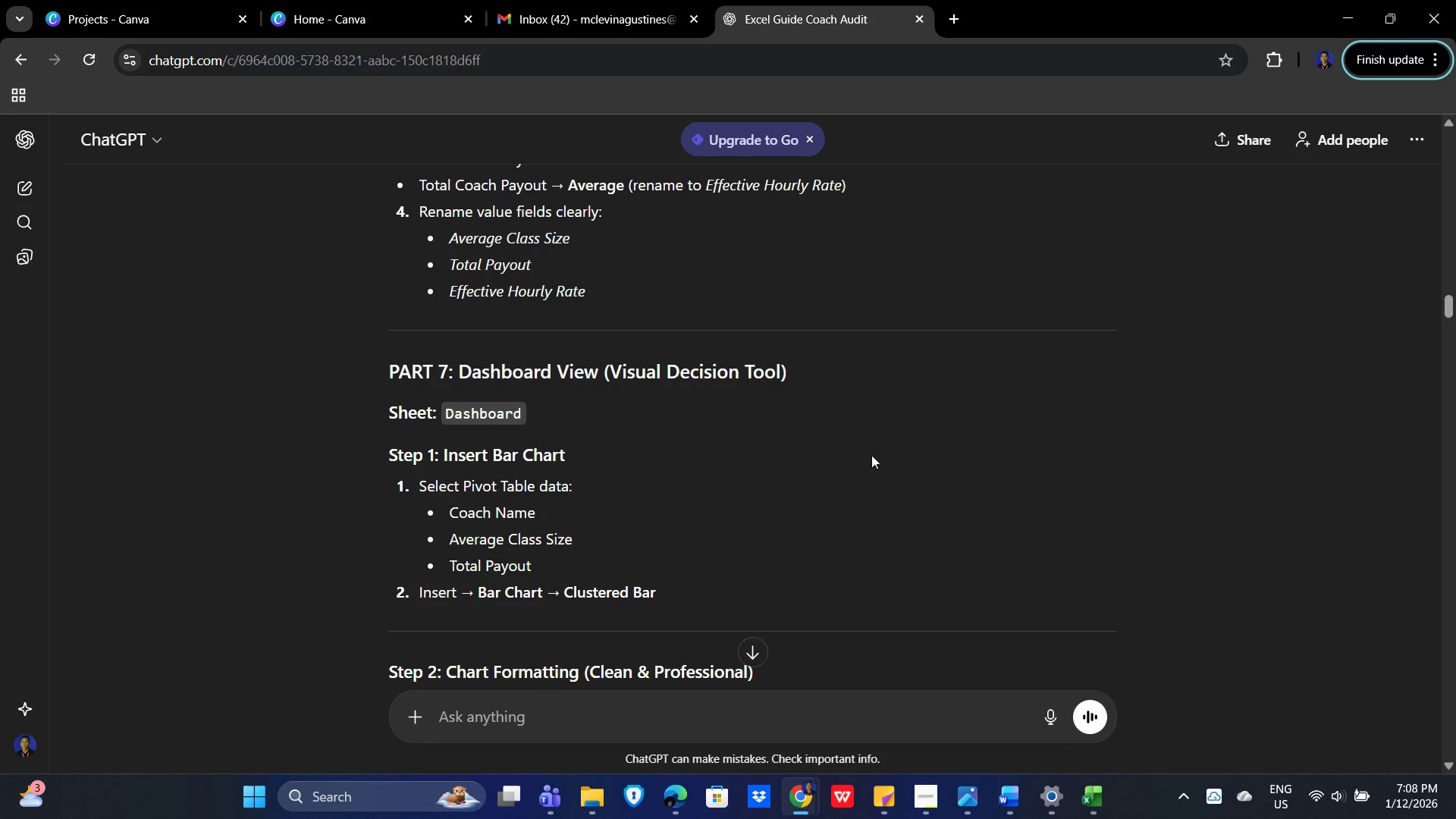 
scroll: coordinate [864, 465], scroll_direction: down, amount: 1.0
 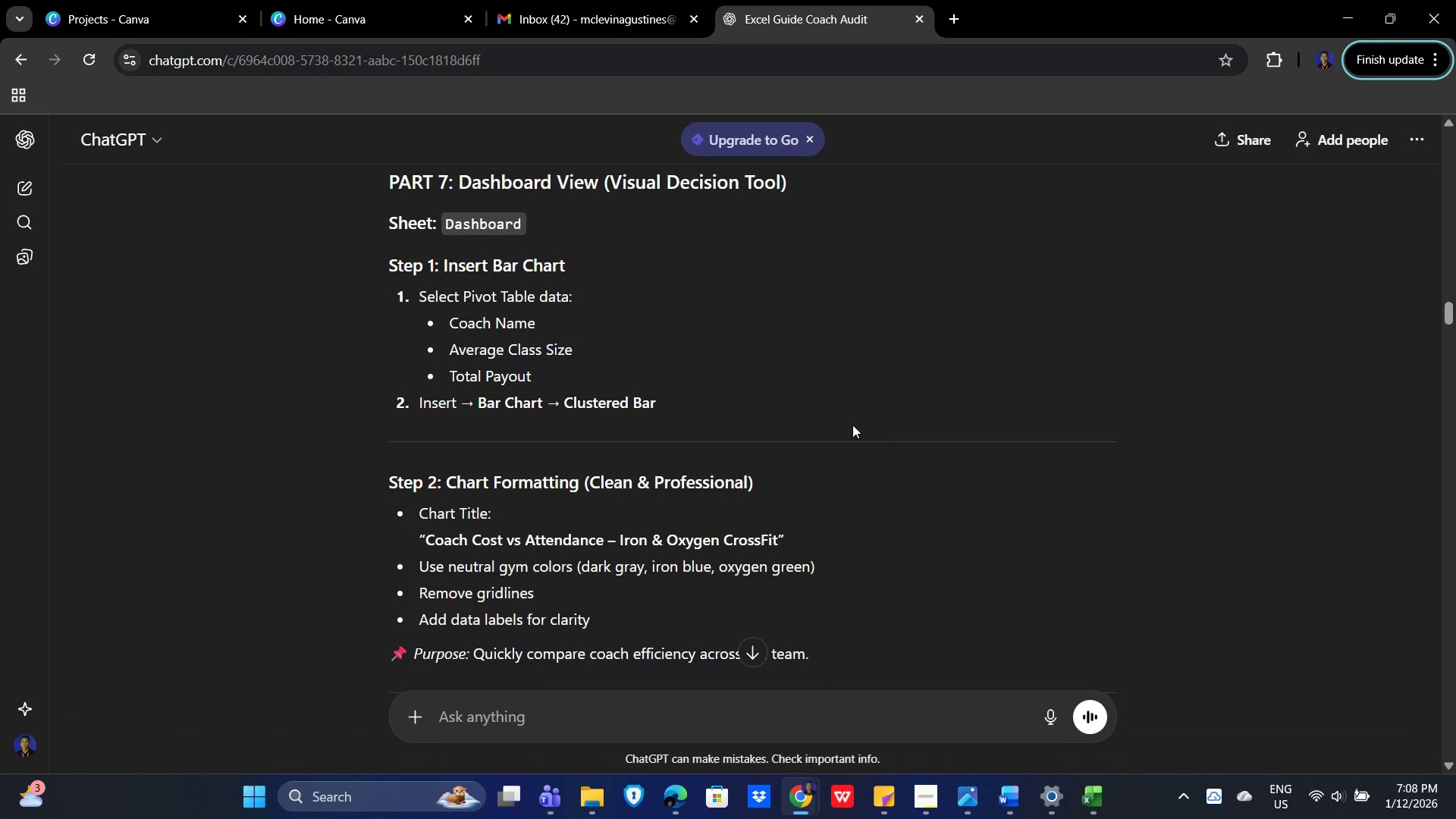 
scroll: coordinate [850, 396], scroll_direction: up, amount: 1.0
 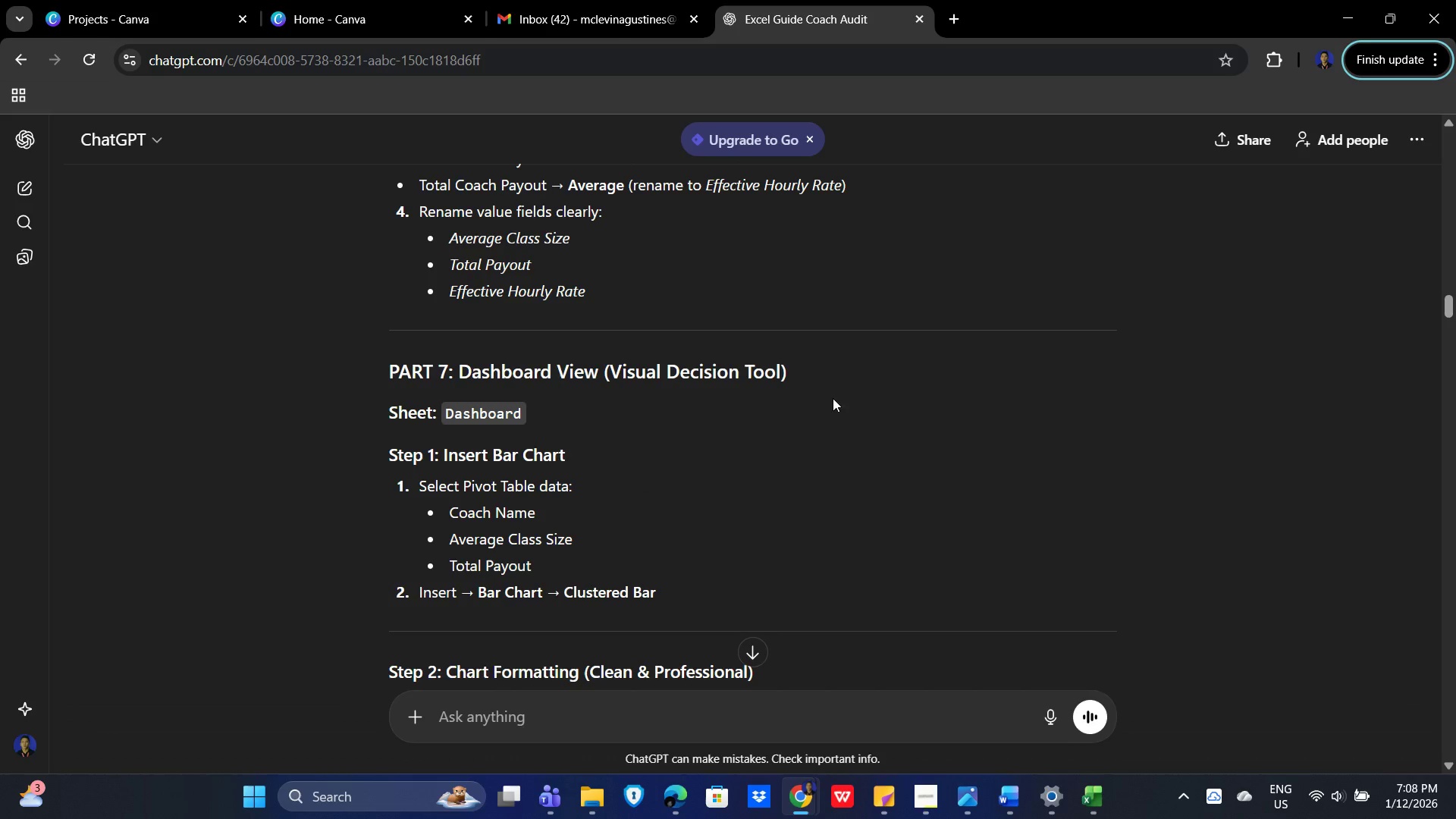 
scroll: coordinate [832, 397], scroll_direction: down, amount: 1.0
 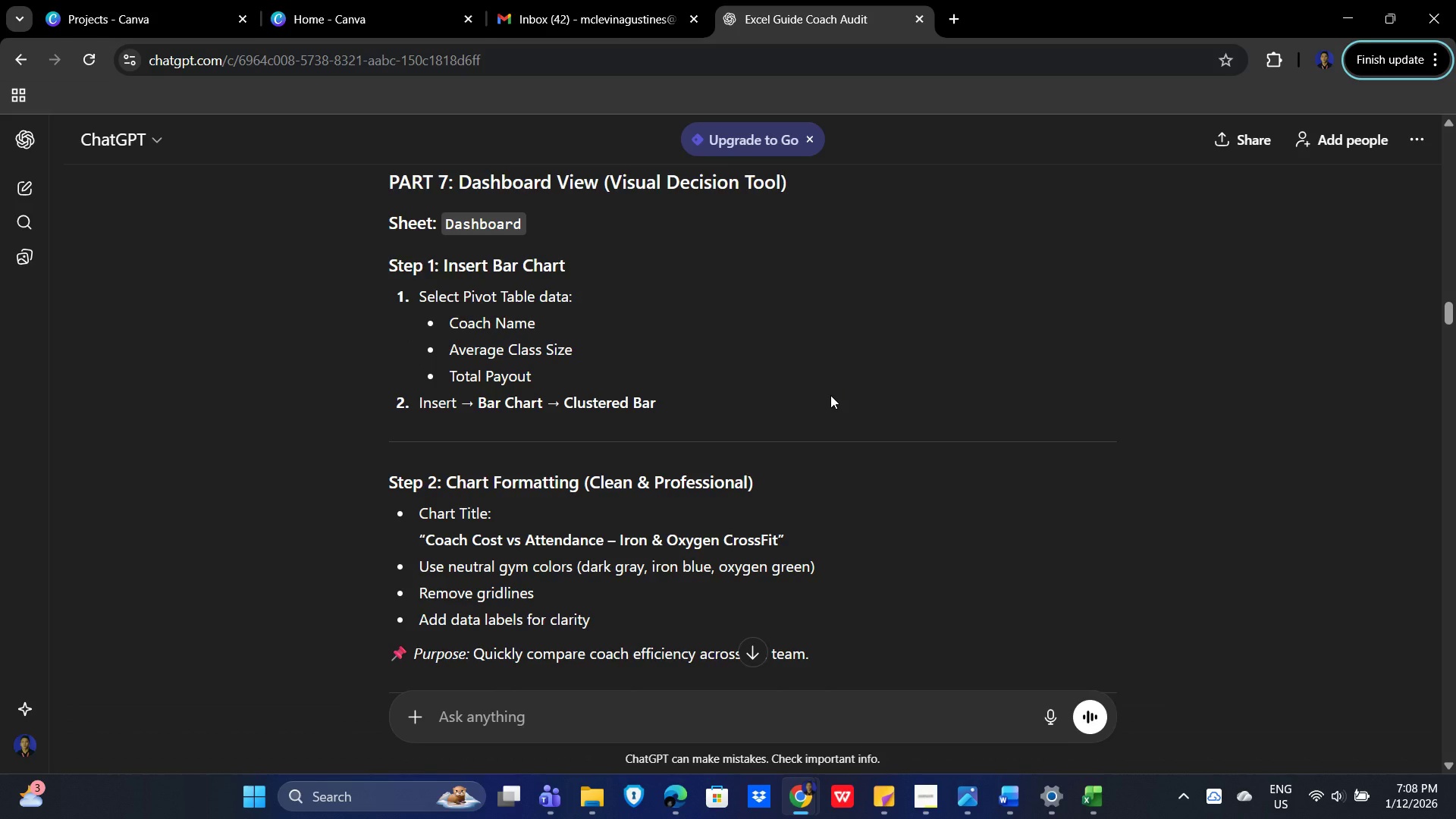 
scroll: coordinate [830, 395], scroll_direction: none, amount: 0.0
 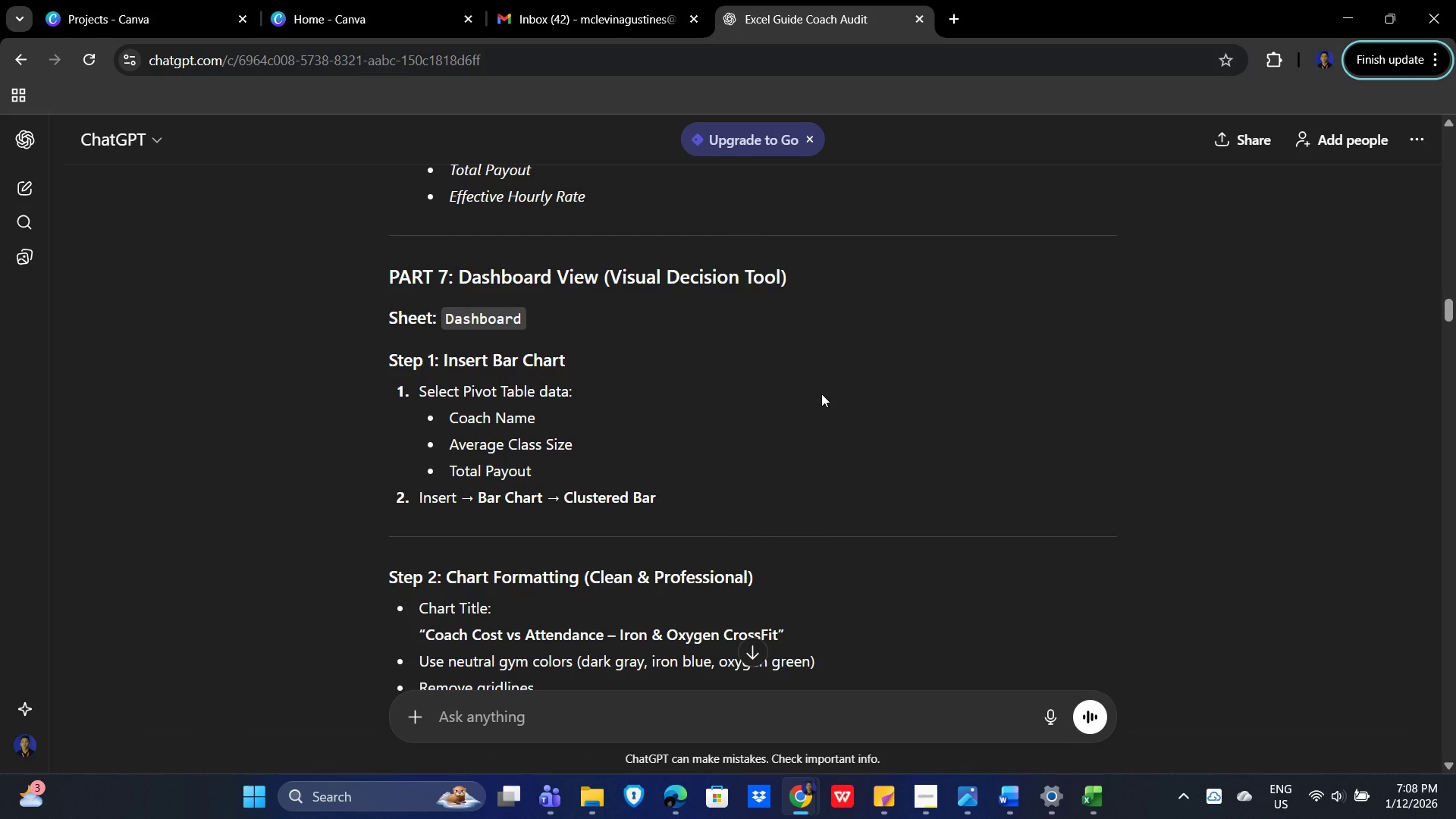 
scroll: coordinate [820, 394], scroll_direction: up, amount: 3.0
 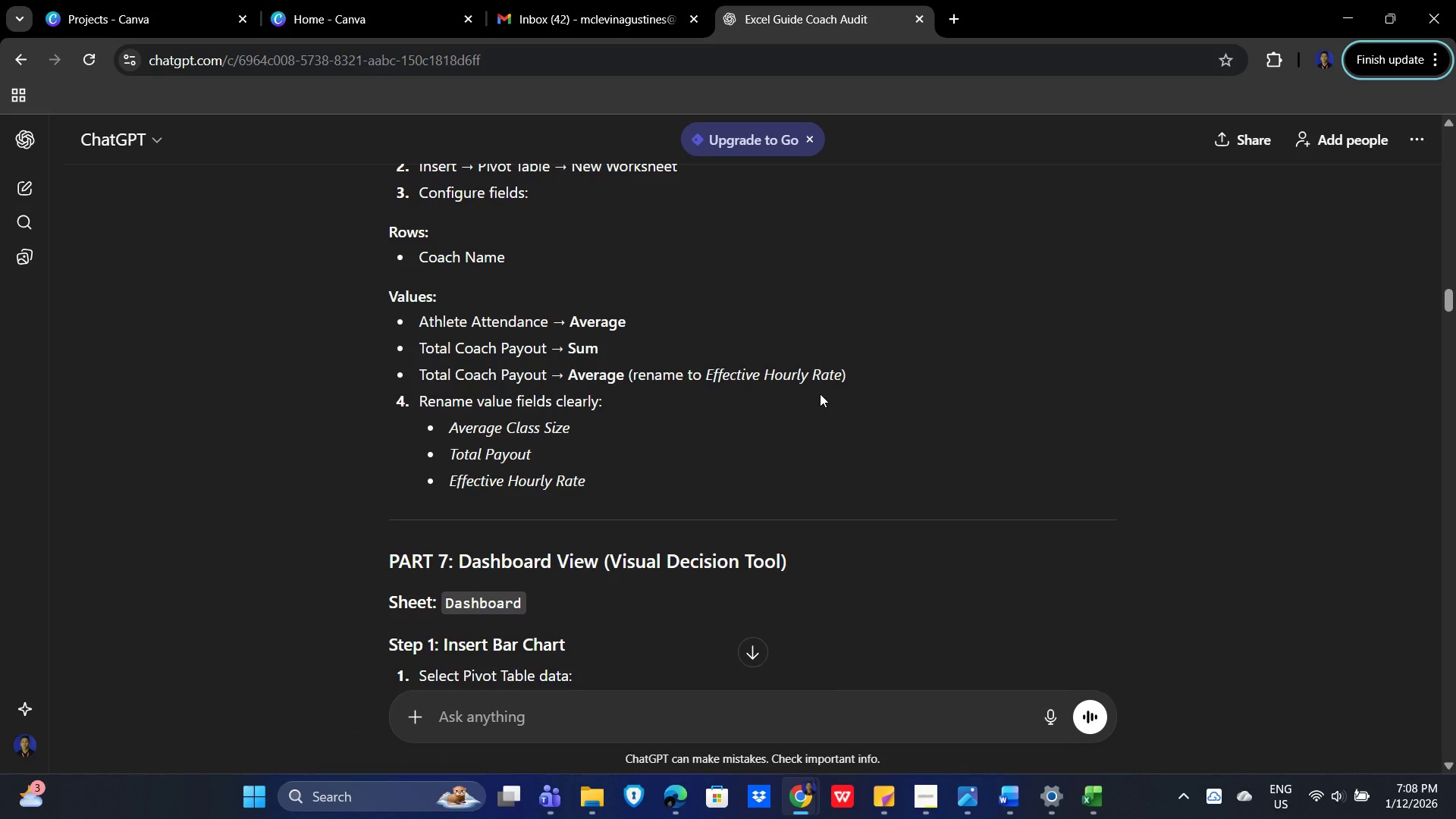 
scroll: coordinate [818, 394], scroll_direction: none, amount: 0.0
 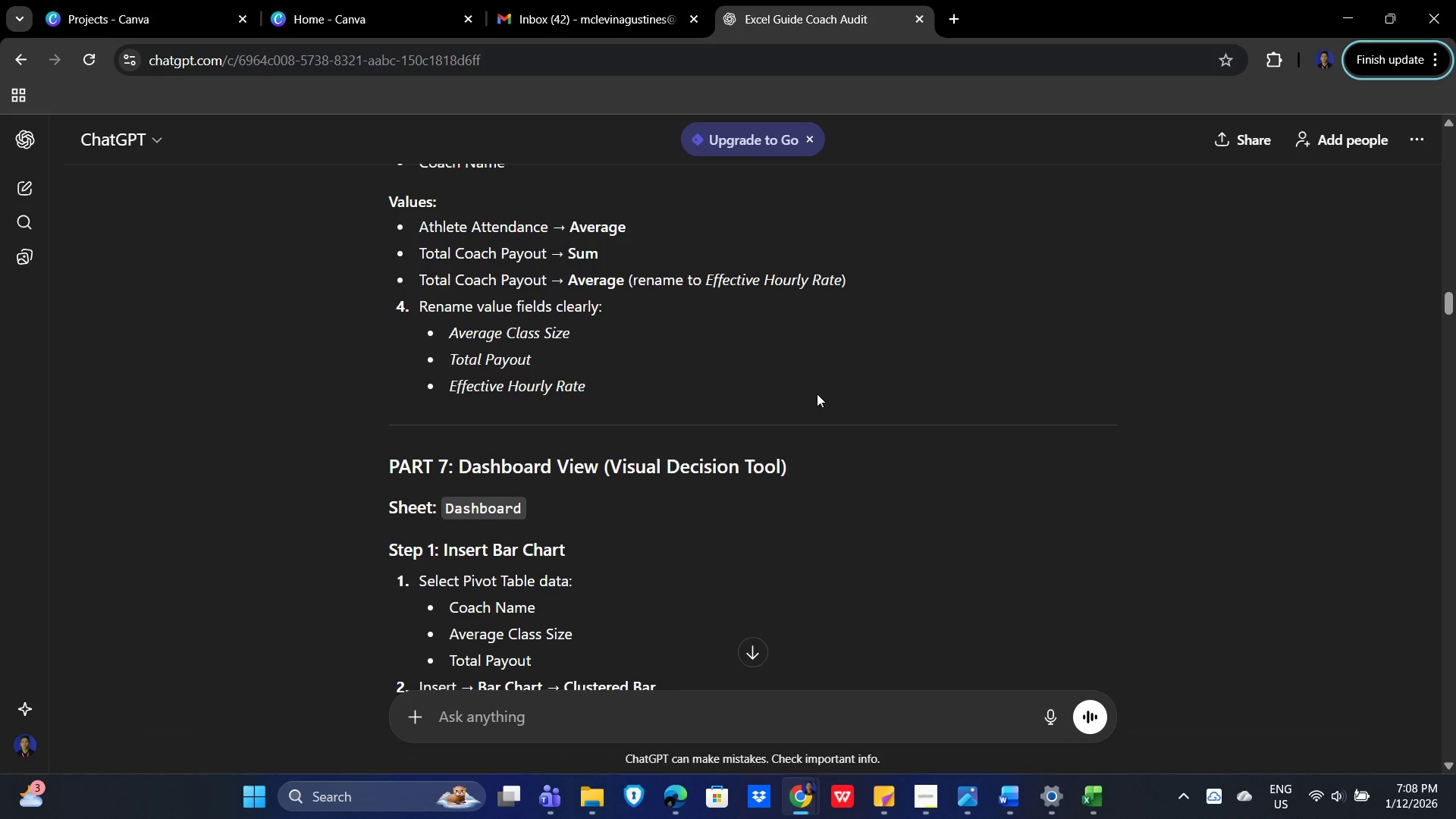 
scroll: coordinate [816, 394], scroll_direction: down, amount: 5.0
 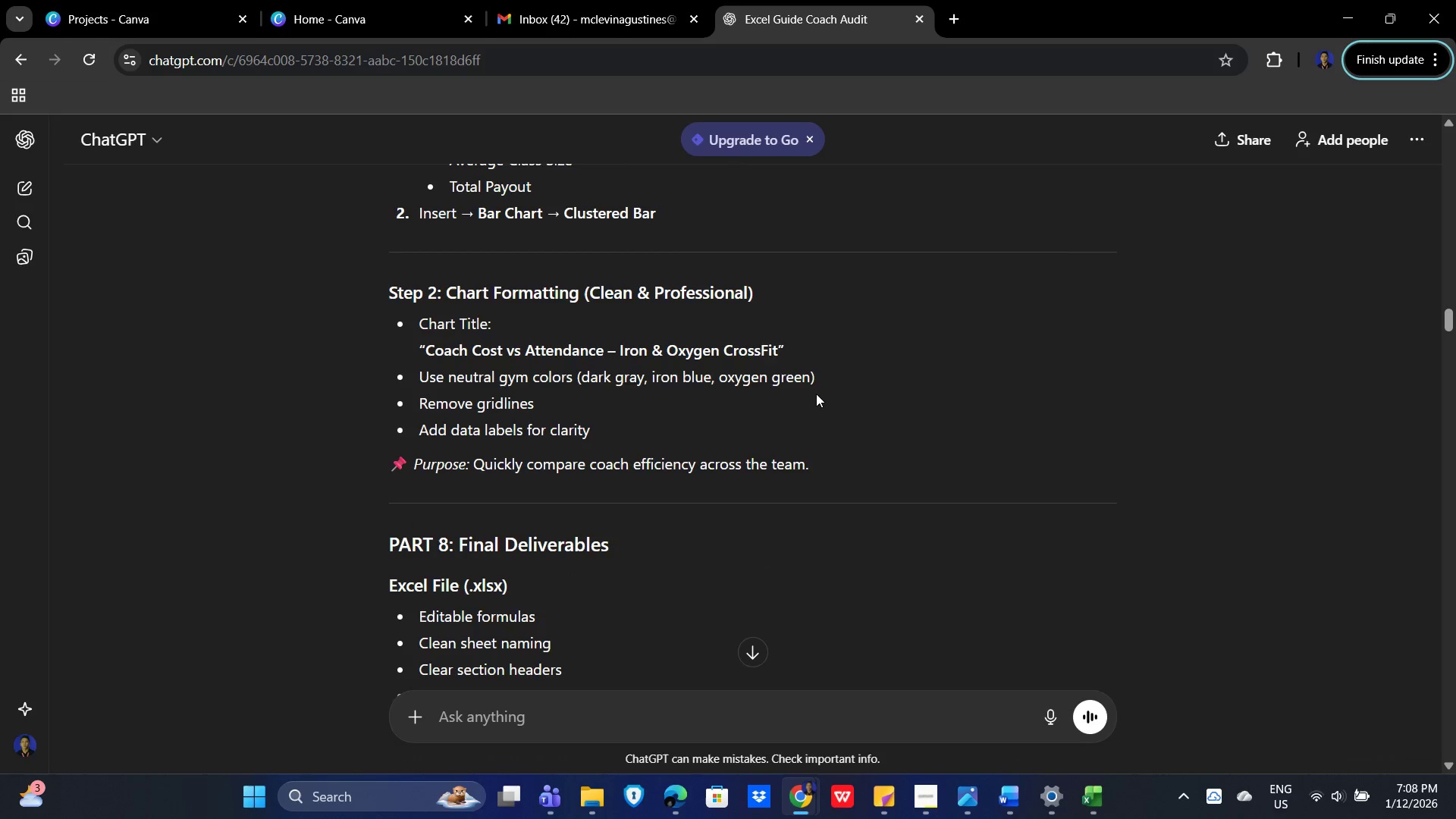 
scroll: coordinate [817, 394], scroll_direction: up, amount: 7.0
 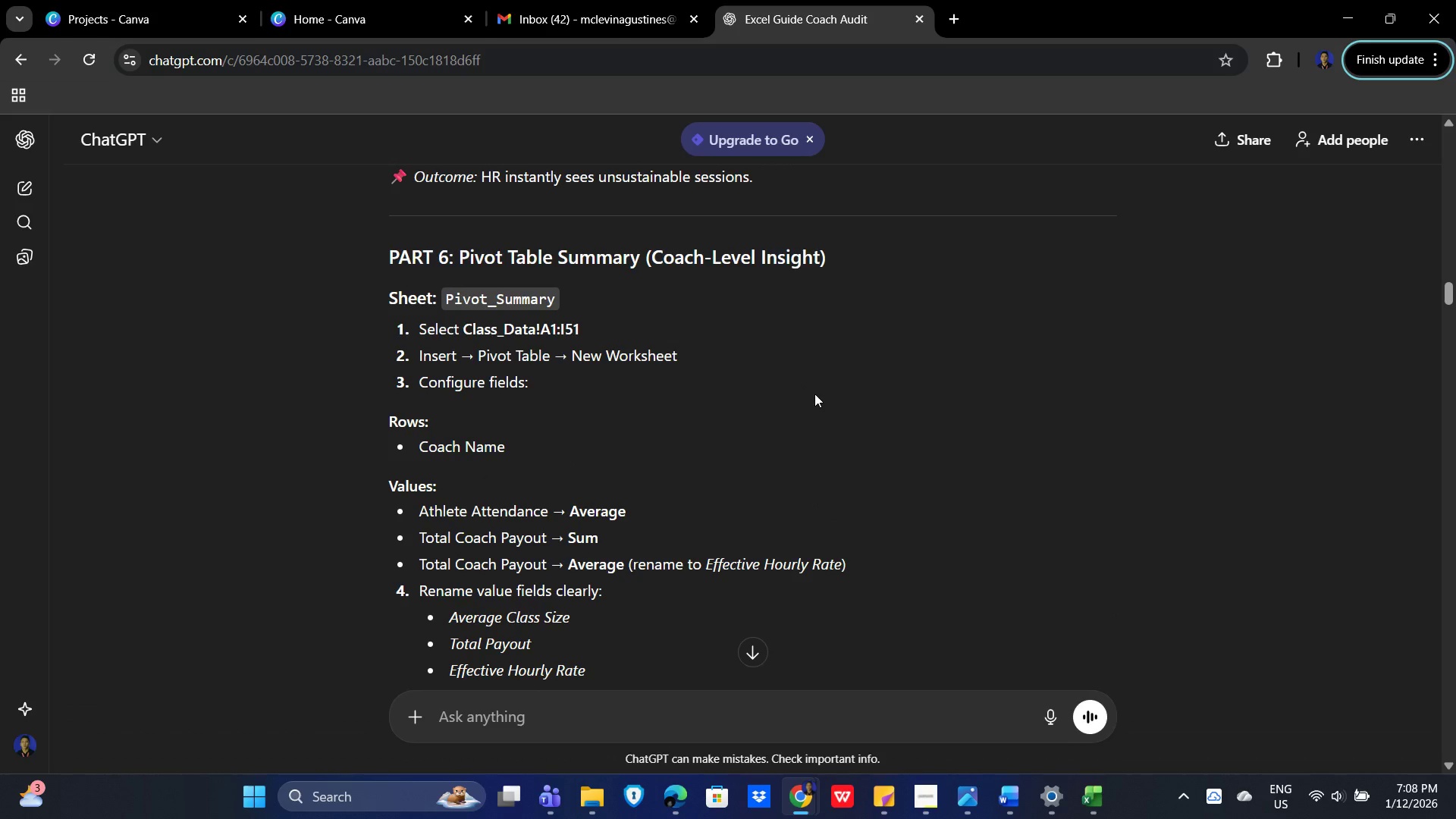 
scroll: coordinate [811, 394], scroll_direction: none, amount: 0.0
 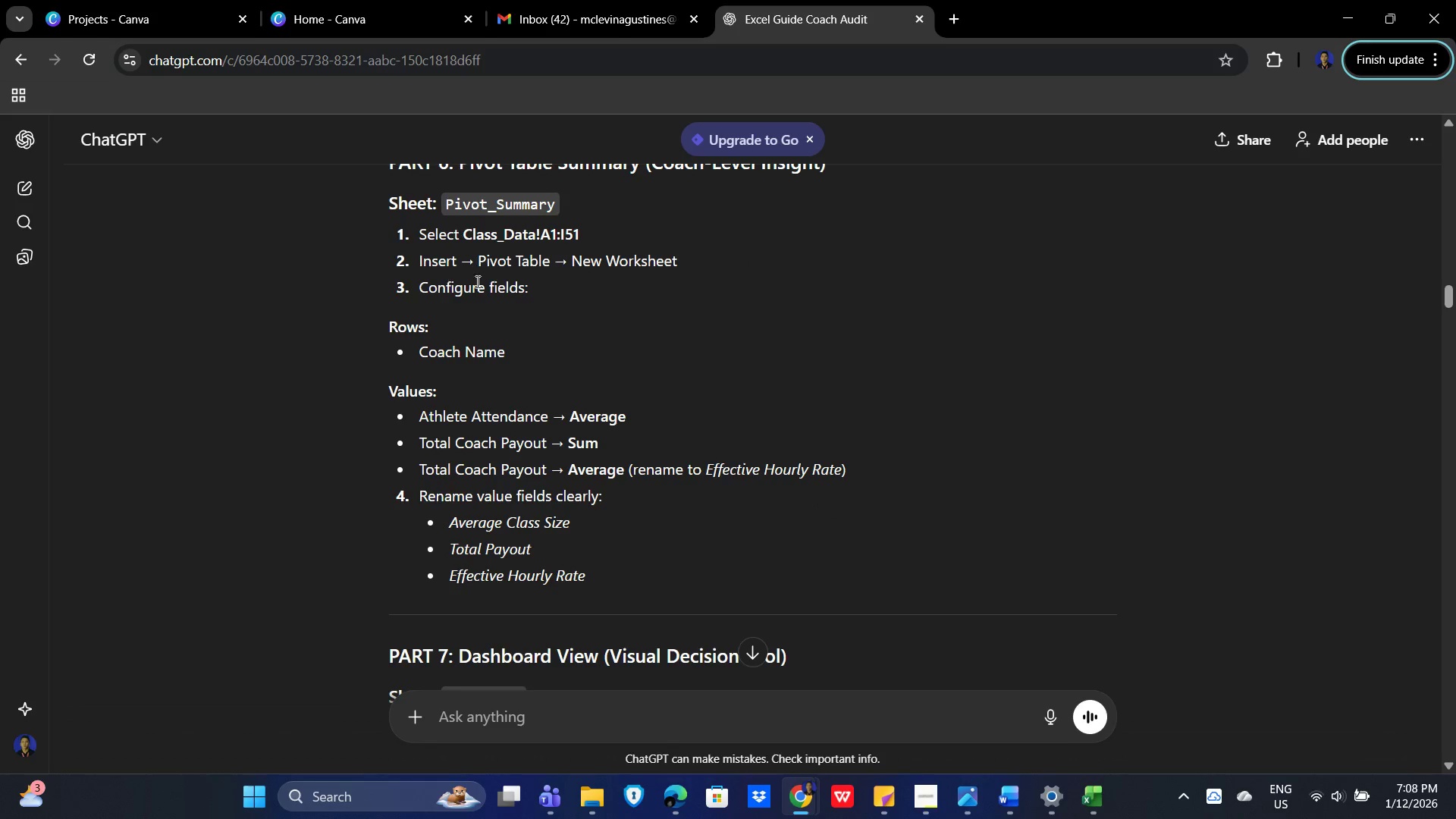 
wait(9.29)
 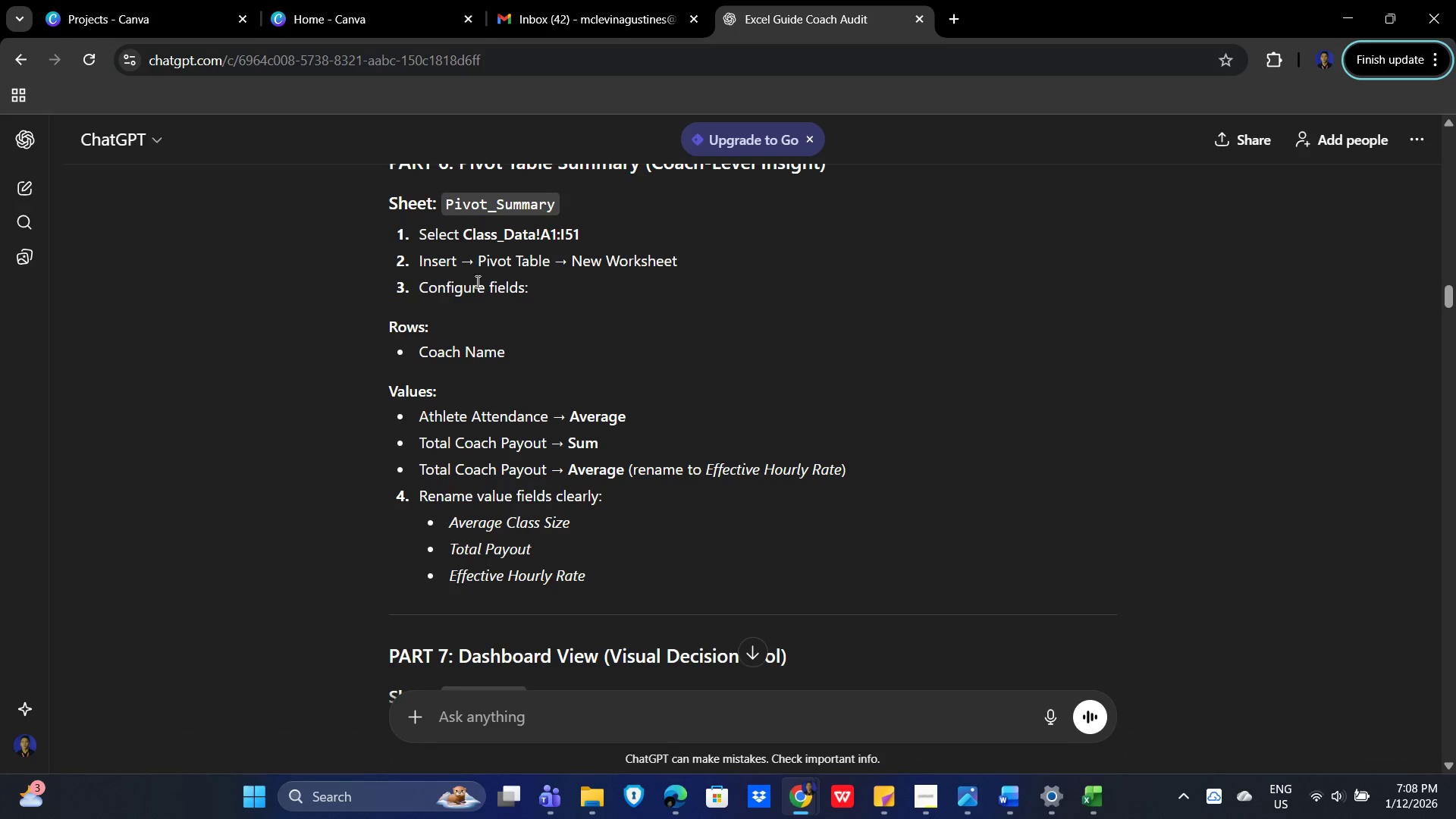 
key(Alt+AltLeft)
 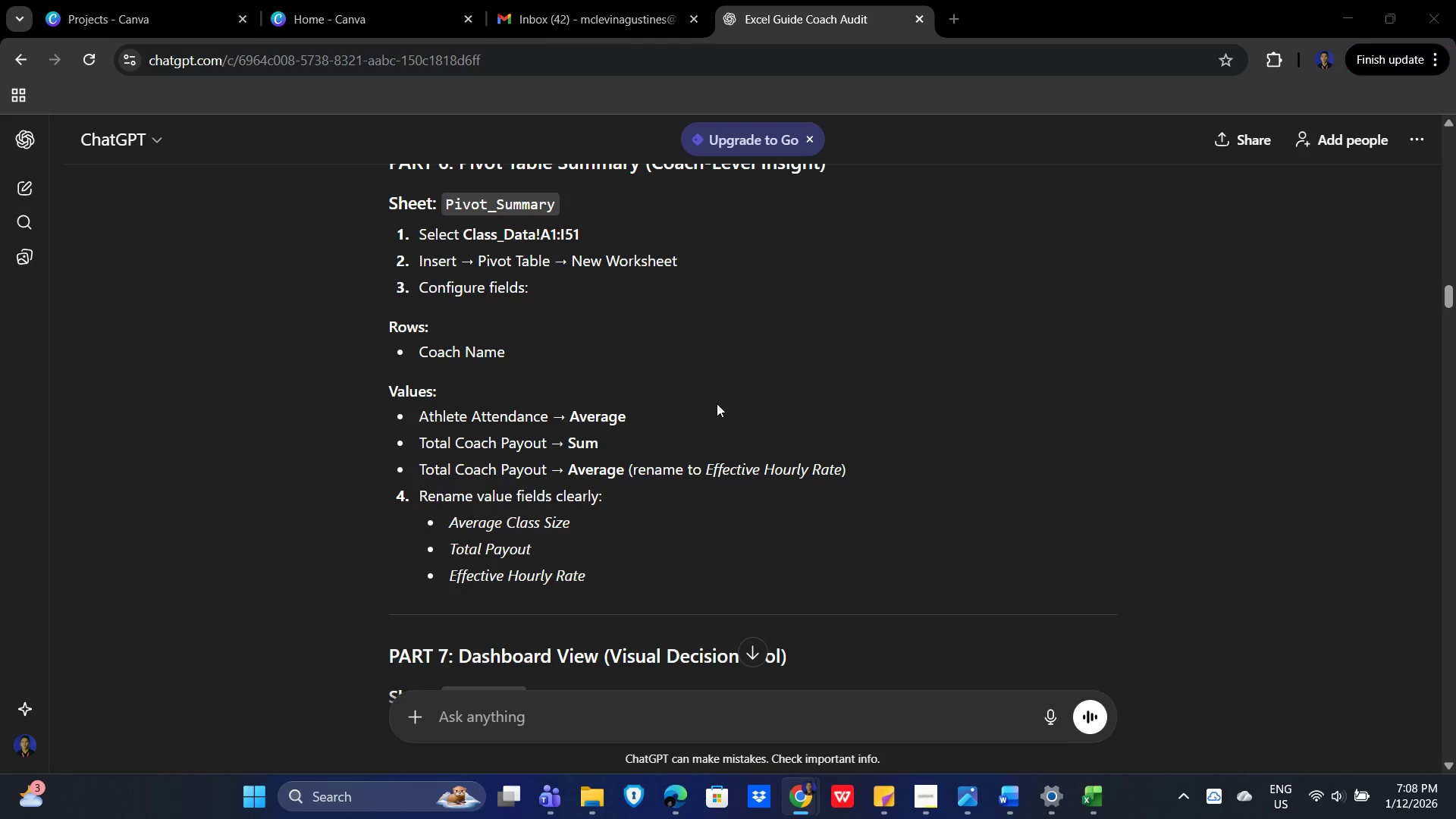 
key(Alt+Tab)
 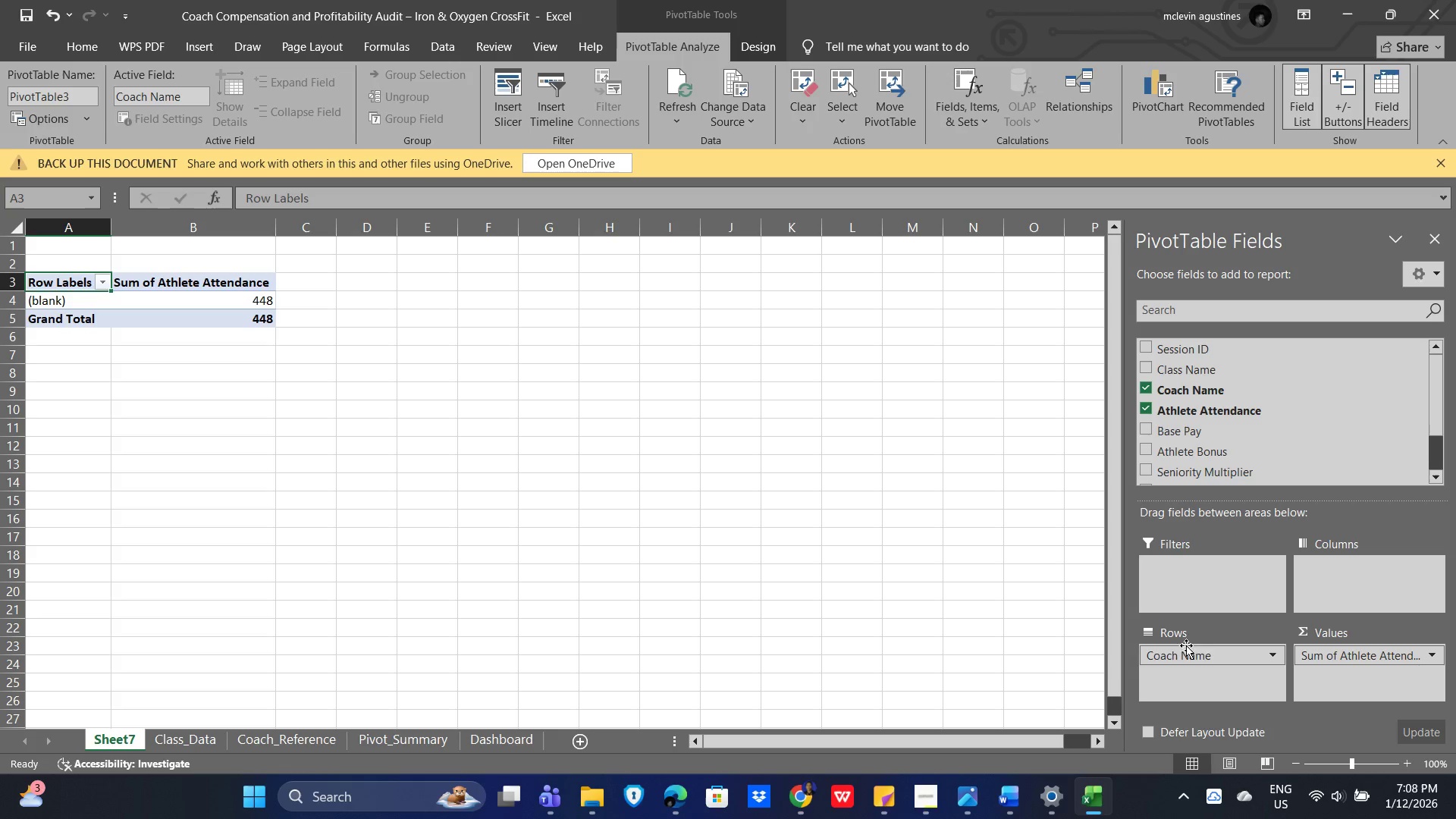 
key(Alt+AltLeft)
 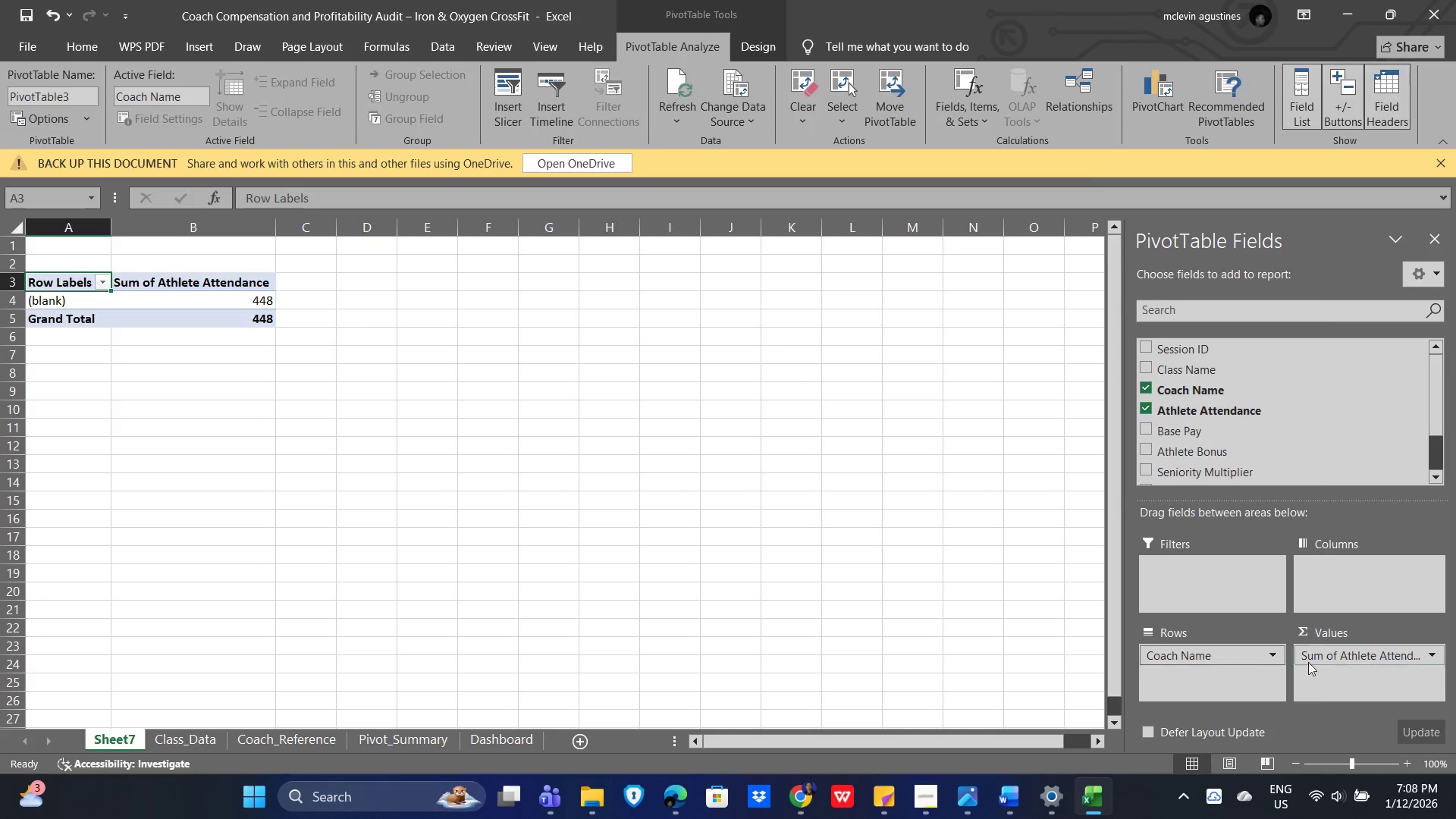 
key(Alt+Tab)
 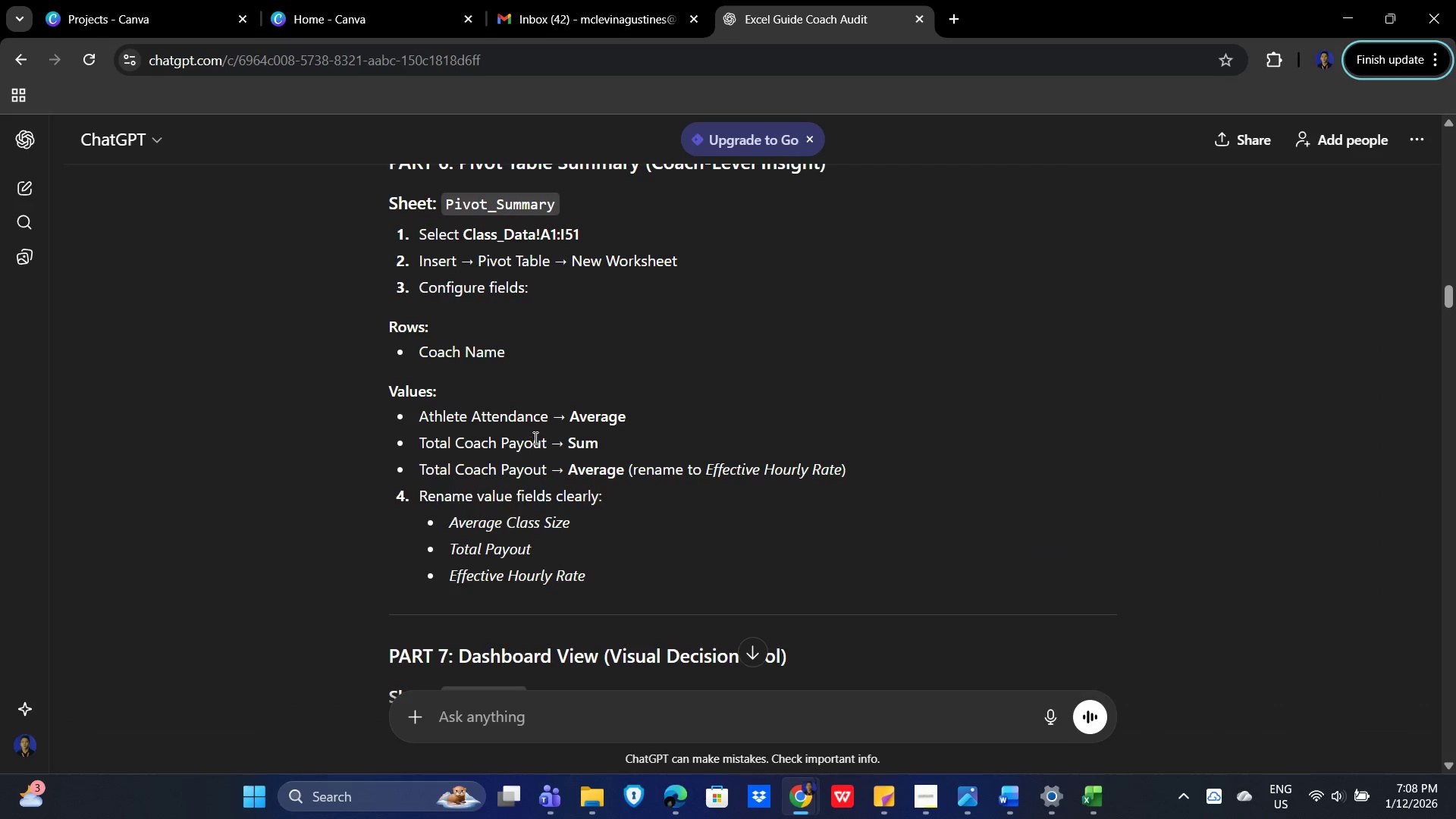 
key(Alt+AltLeft)
 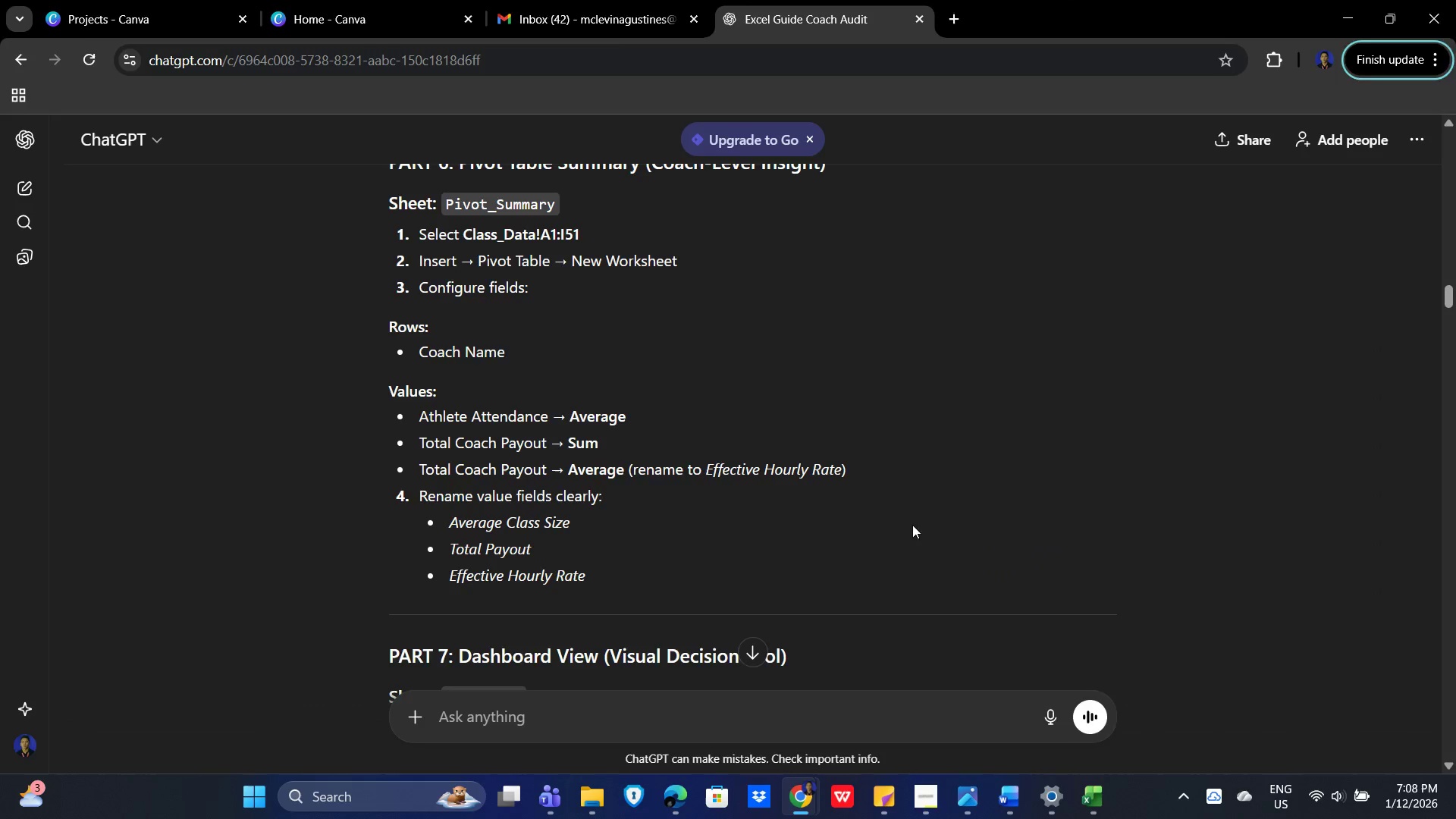 
key(Alt+Tab)
 